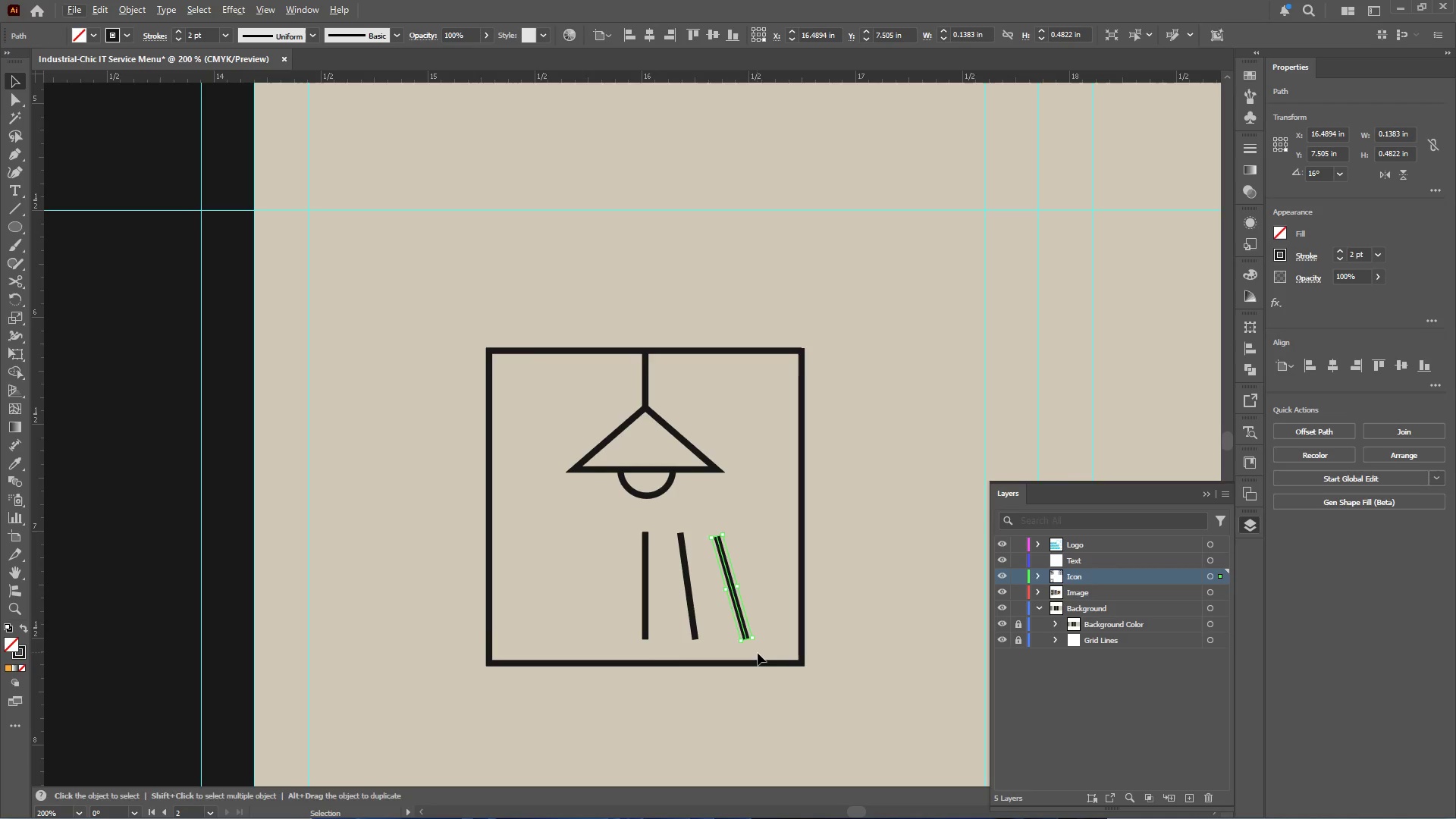 
hold_key(key=ControlLeft, duration=0.56)
 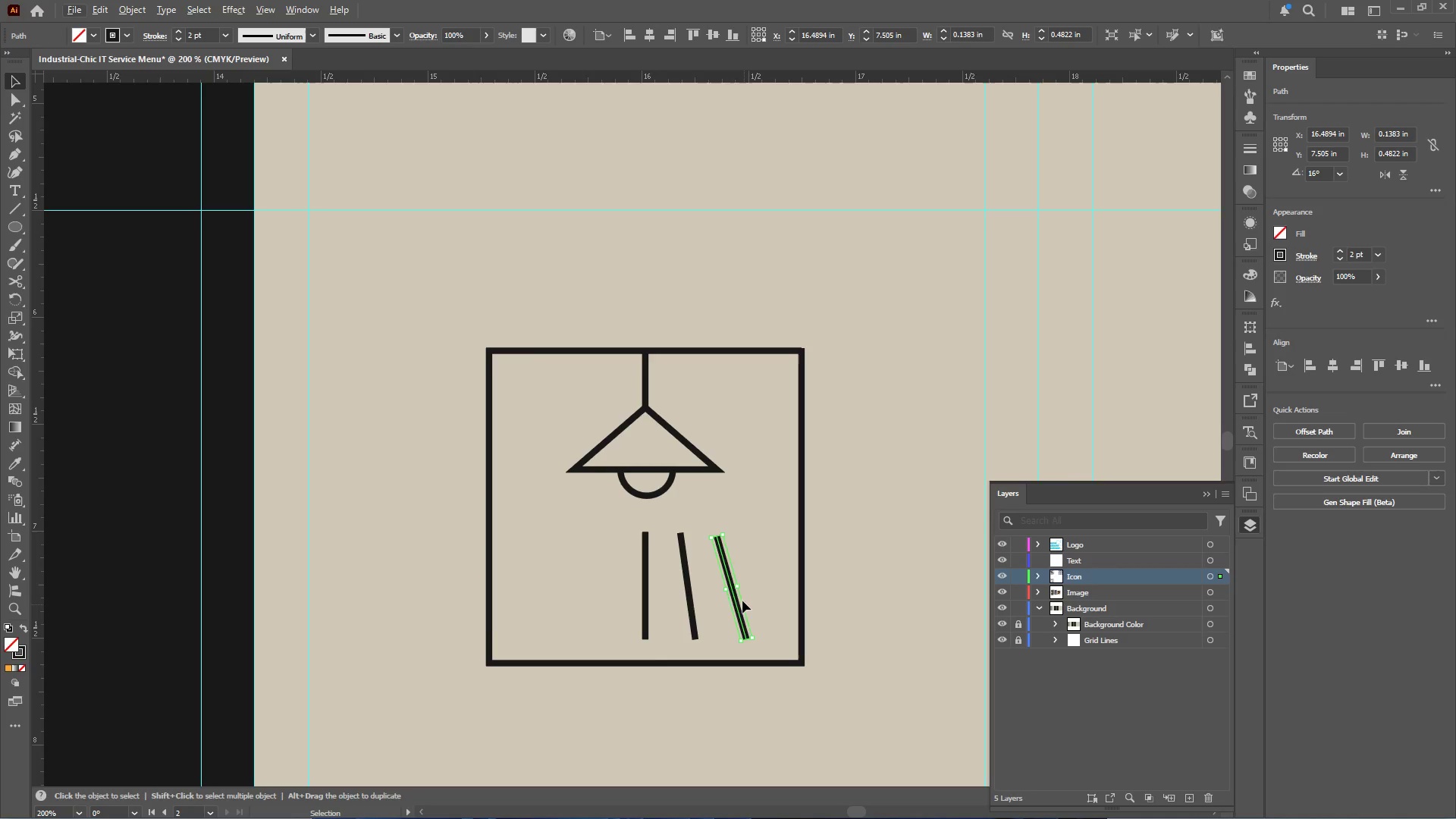 
hold_key(key=AltLeft, duration=2.98)
left_click_drag(start_coordinate=[724, 561], to_coordinate=[766, 555])
 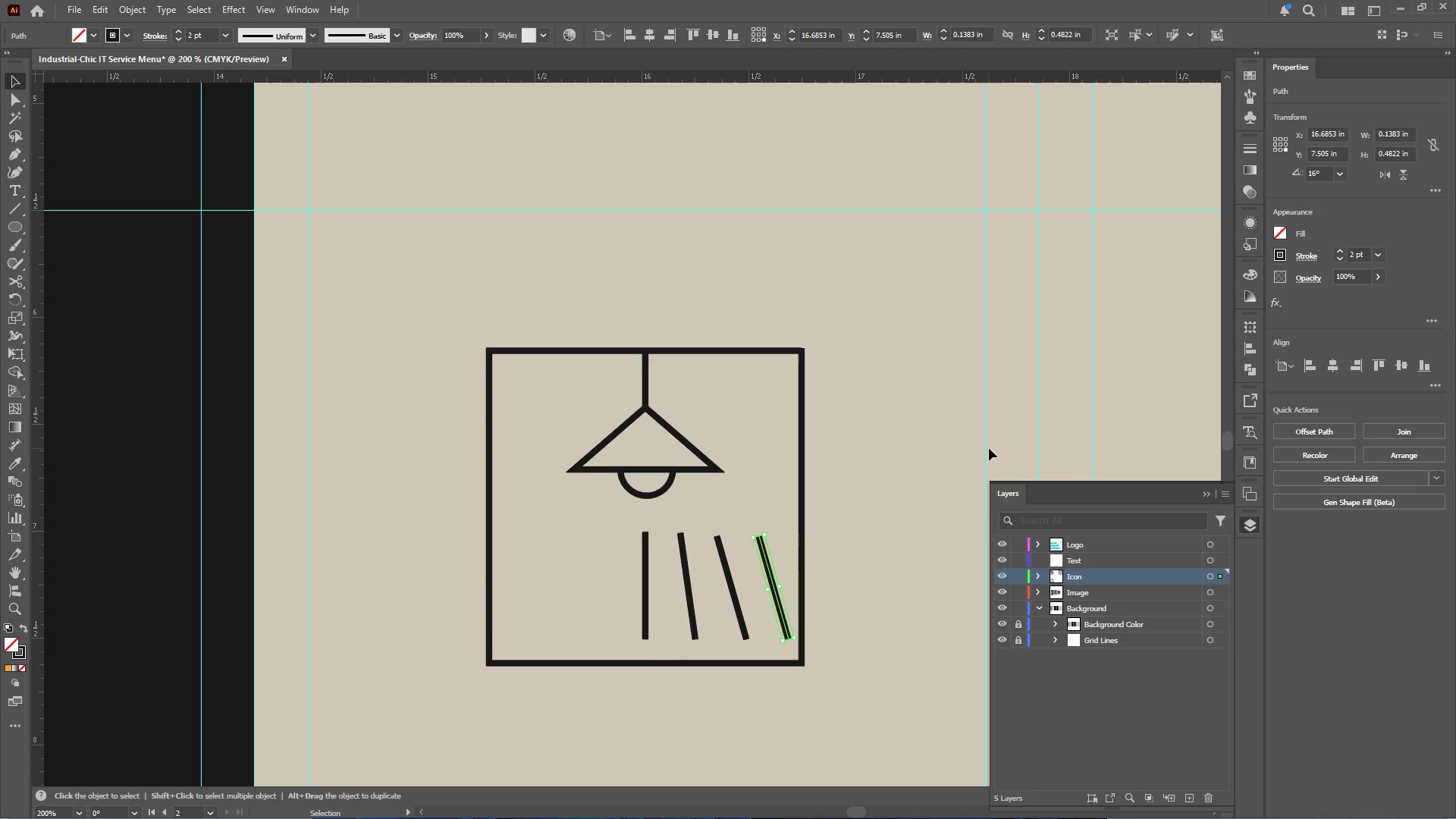 
hold_key(key=ShiftLeft, duration=2.25)
 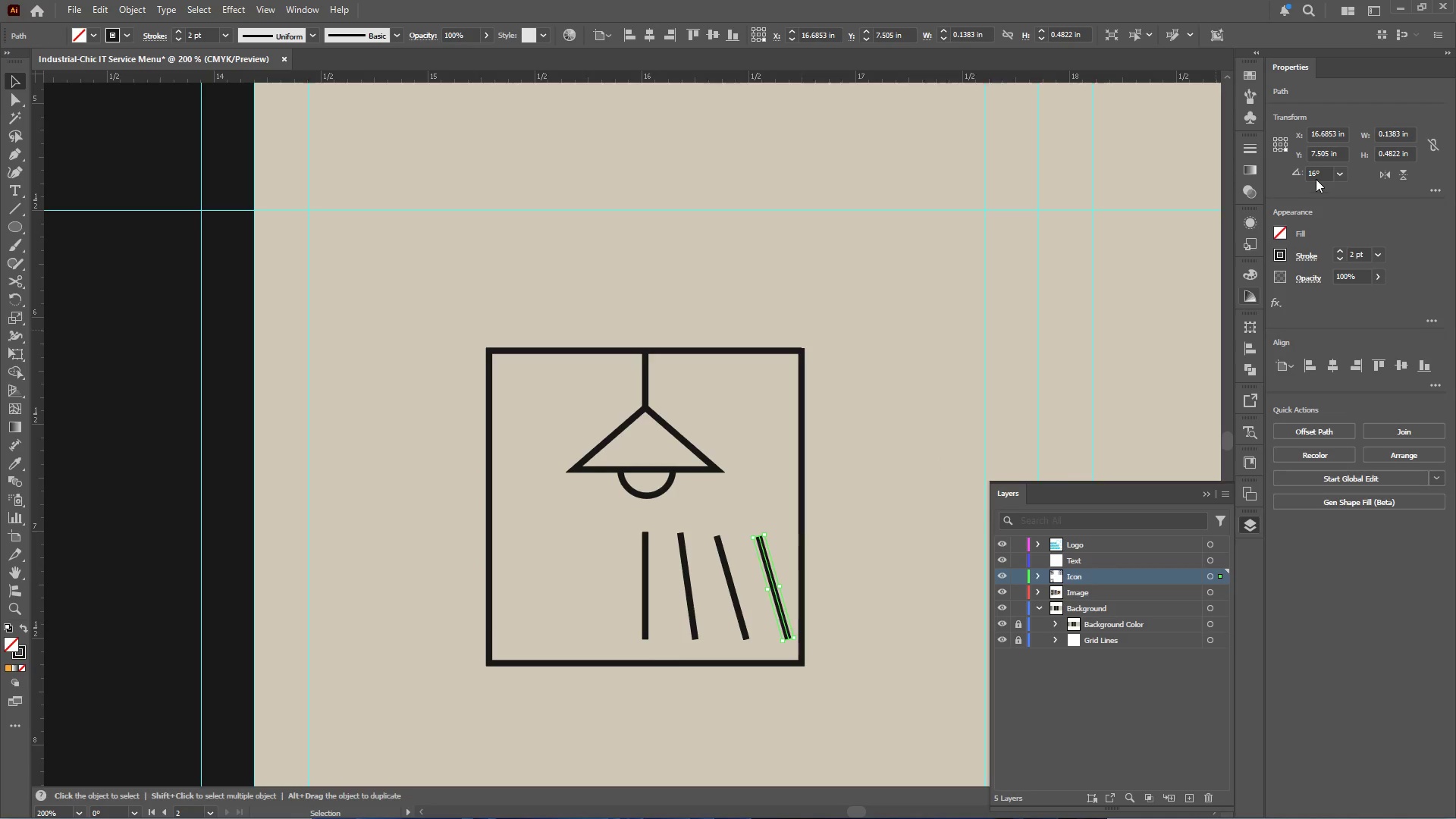 
left_click([1321, 174])
 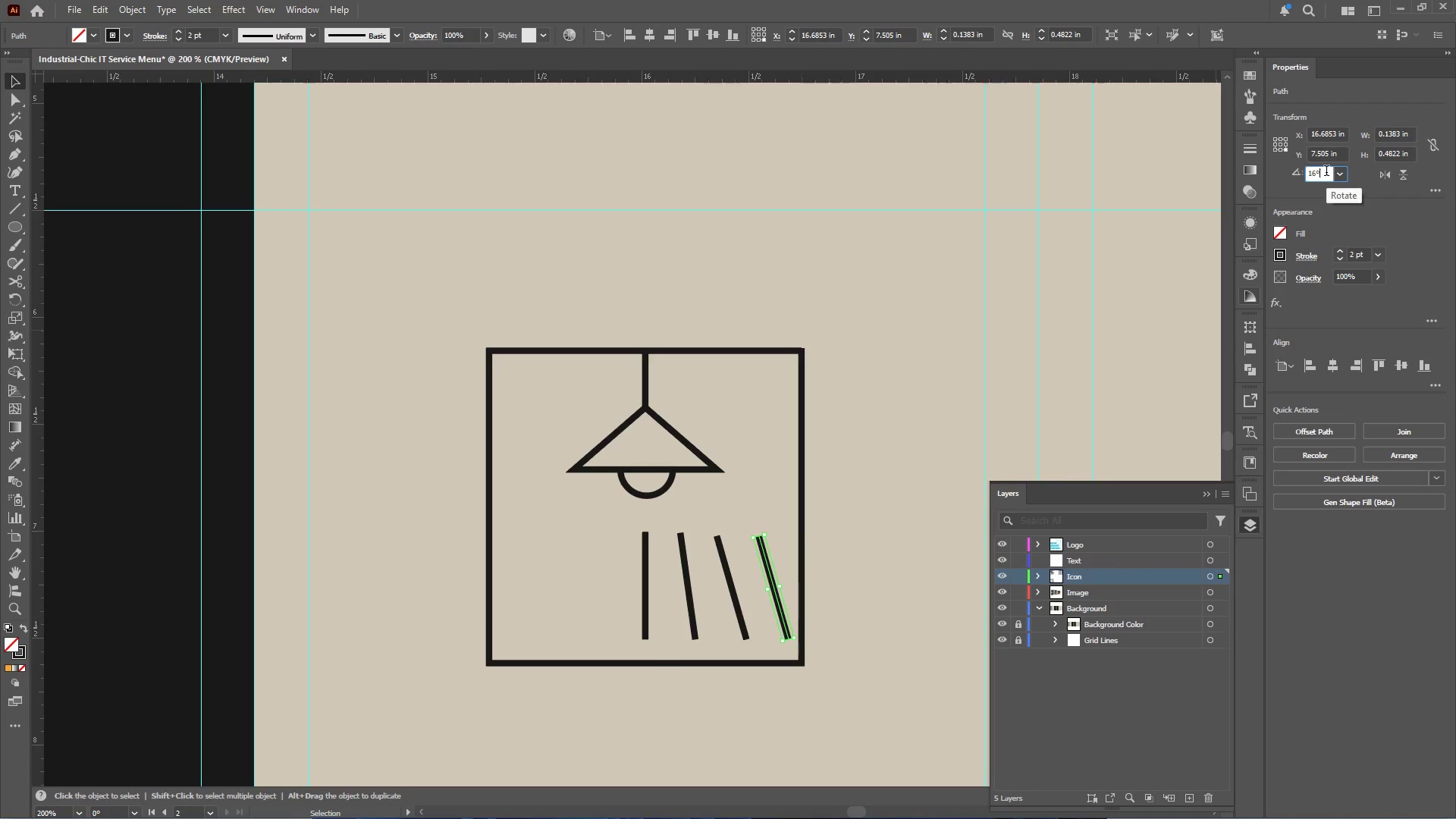 
scroll: coordinate [1326, 172], scroll_direction: up, amount: 4.0
 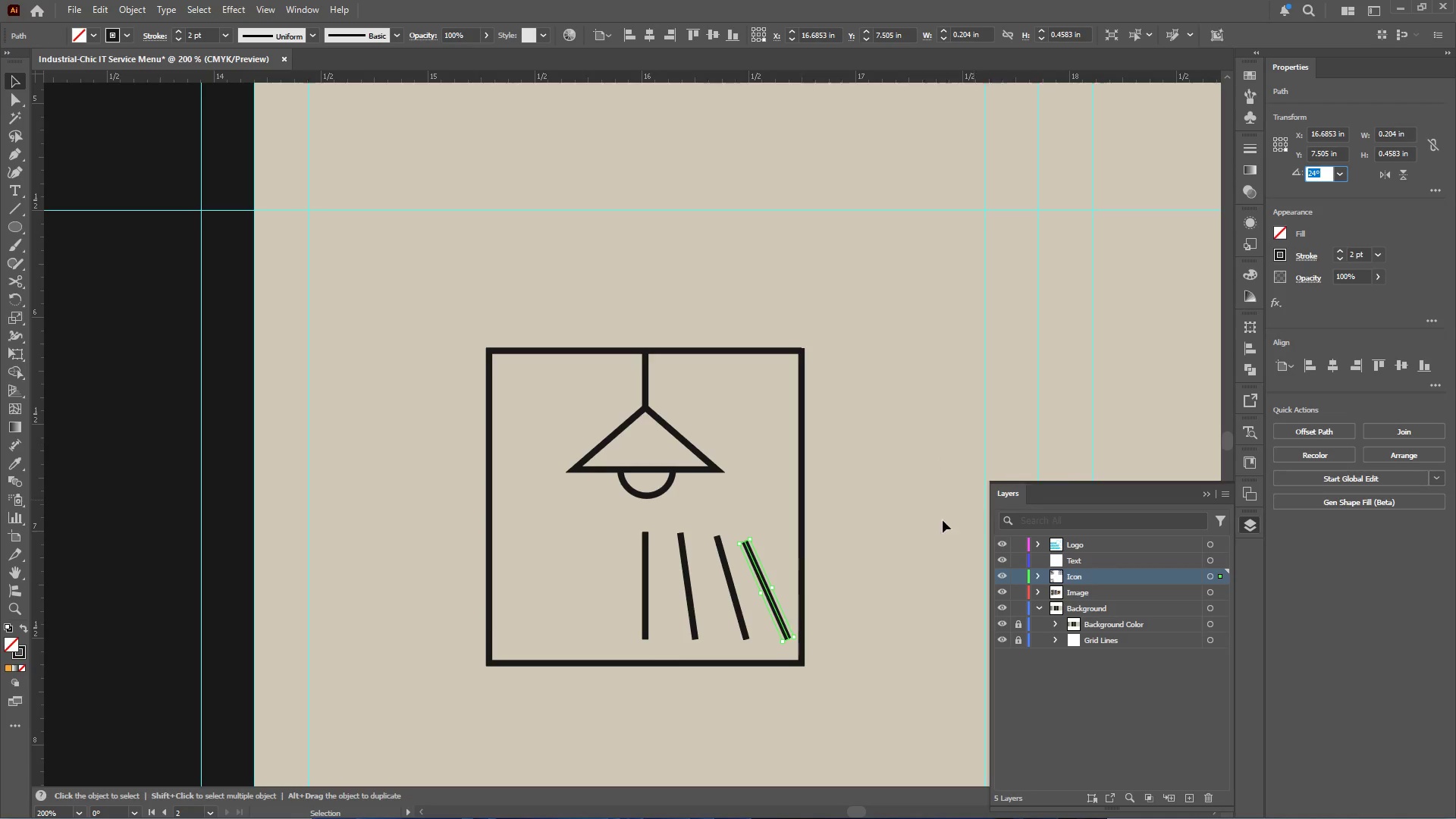 
left_click([860, 562])
 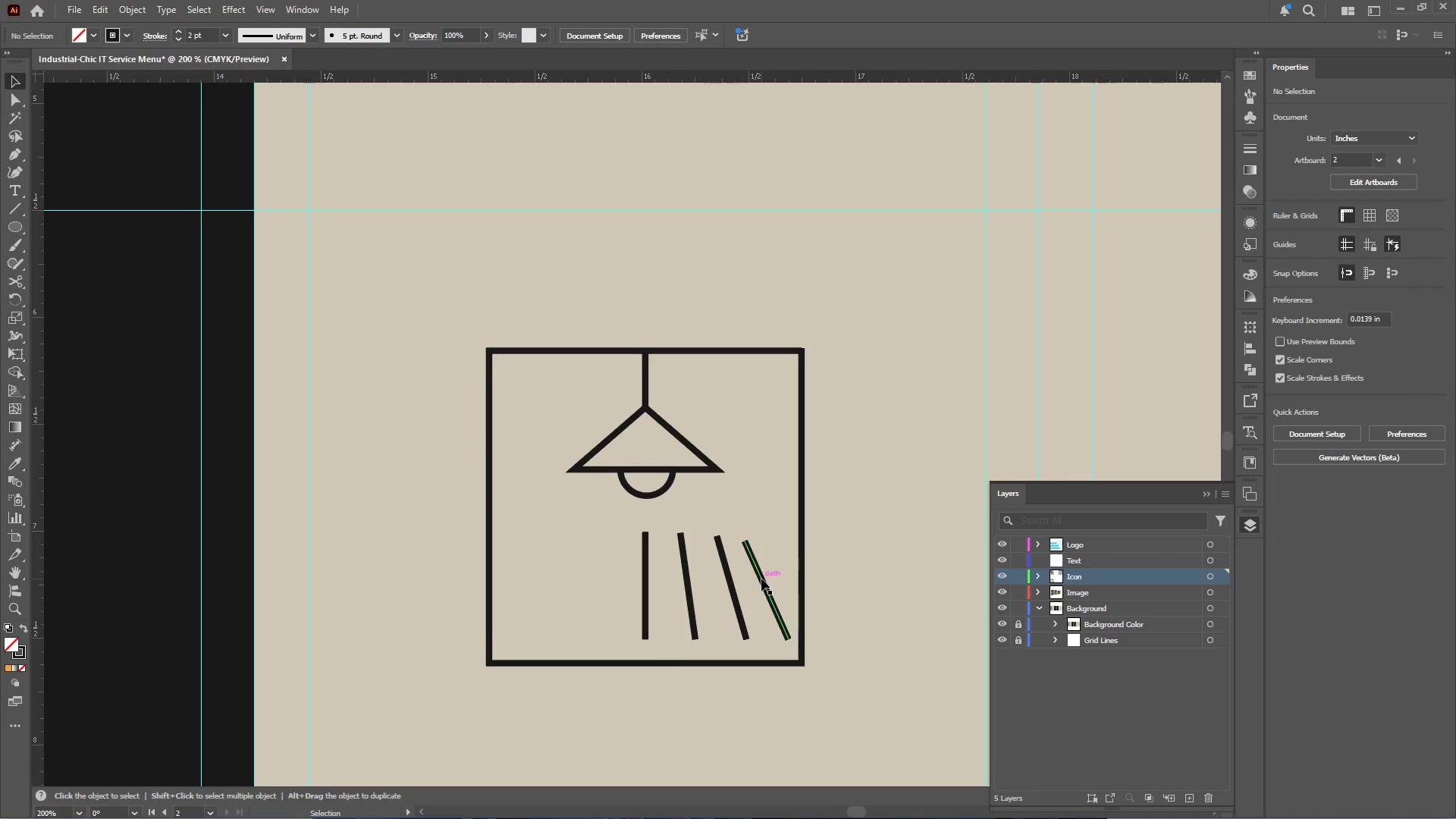 
left_click([761, 577])
 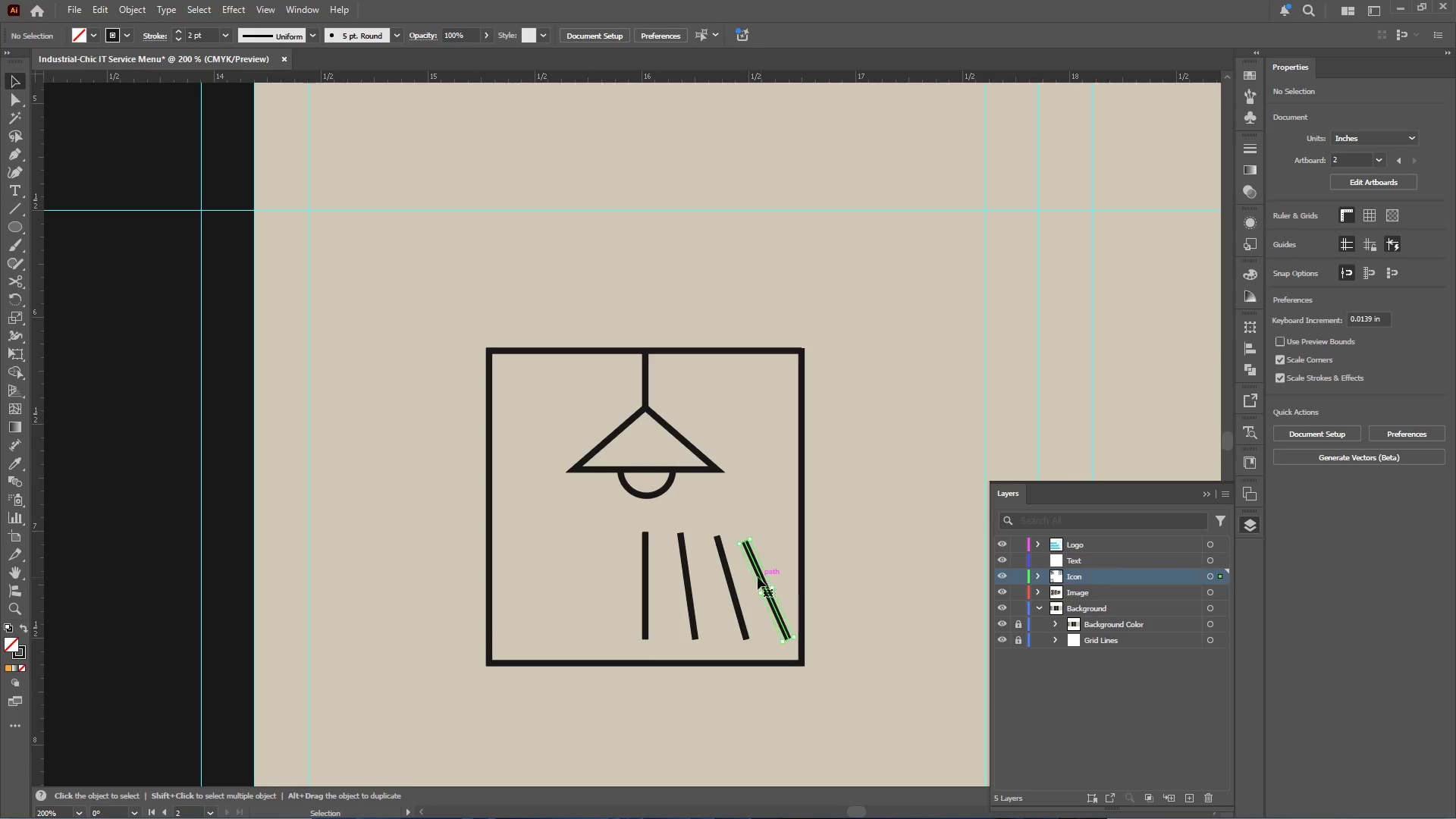 
hold_key(key=ShiftLeft, duration=1.14)
left_click([727, 569])
 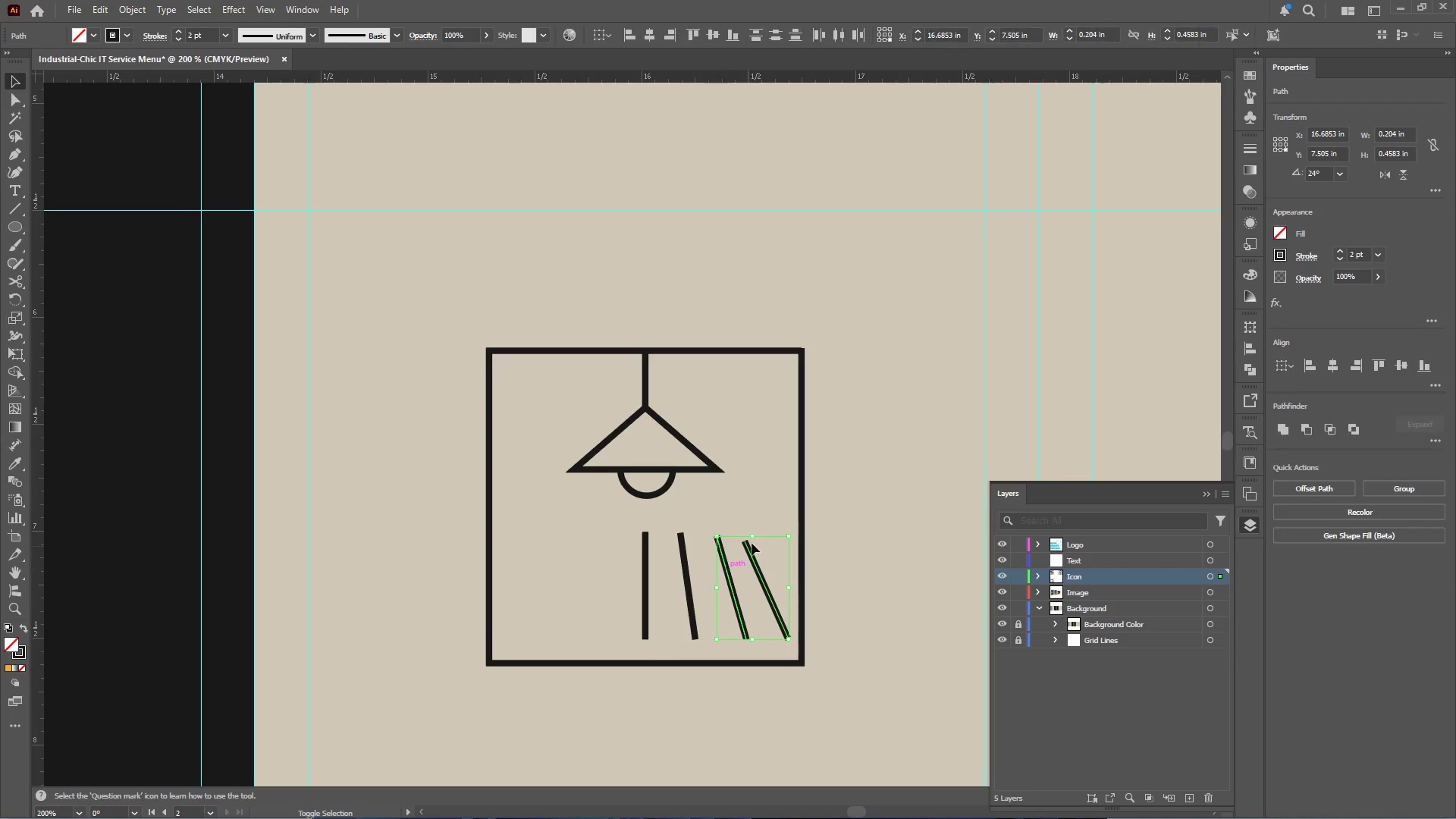 
left_click([763, 522])
 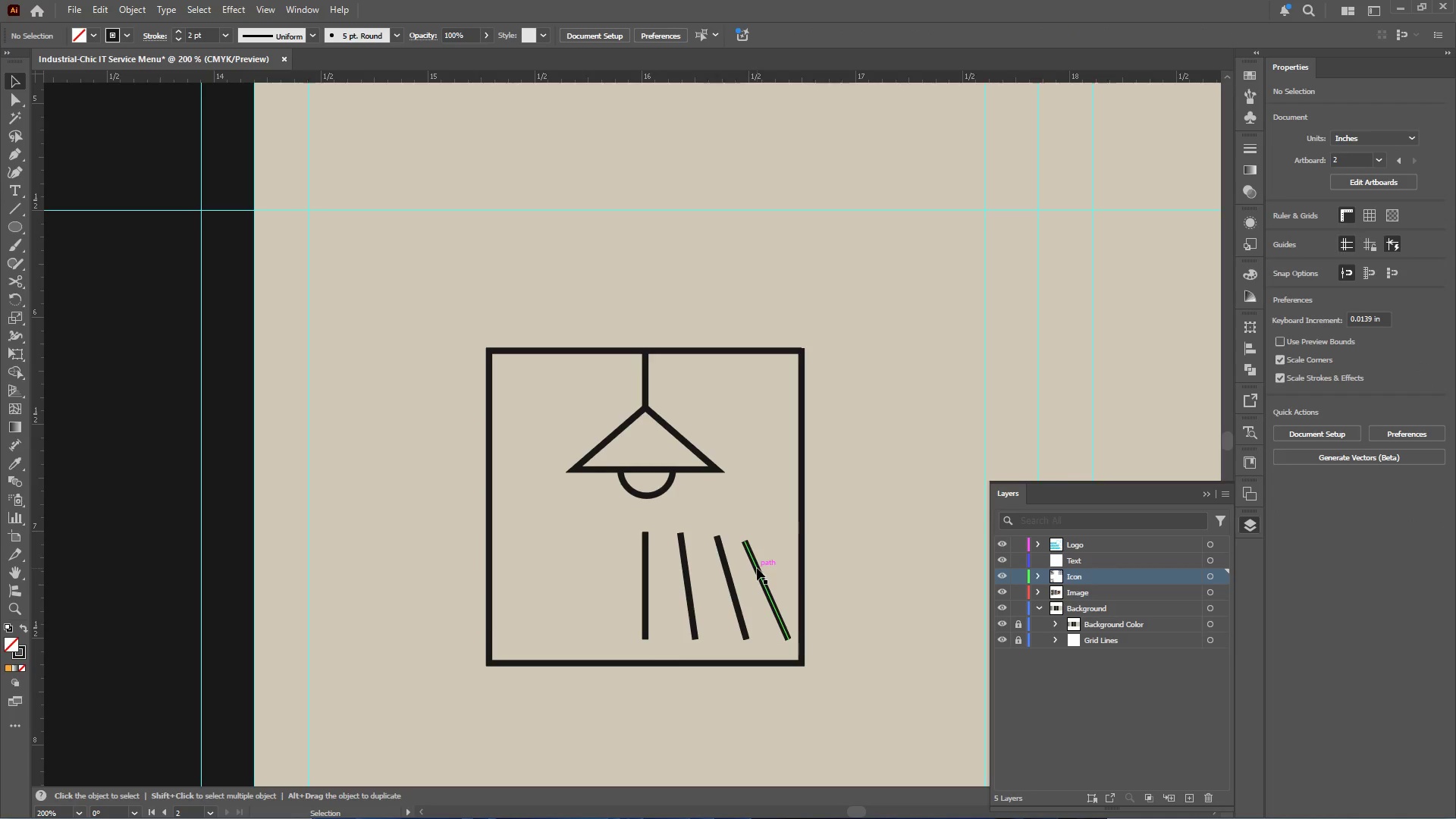 
left_click_drag(start_coordinate=[757, 568], to_coordinate=[758, 563])
 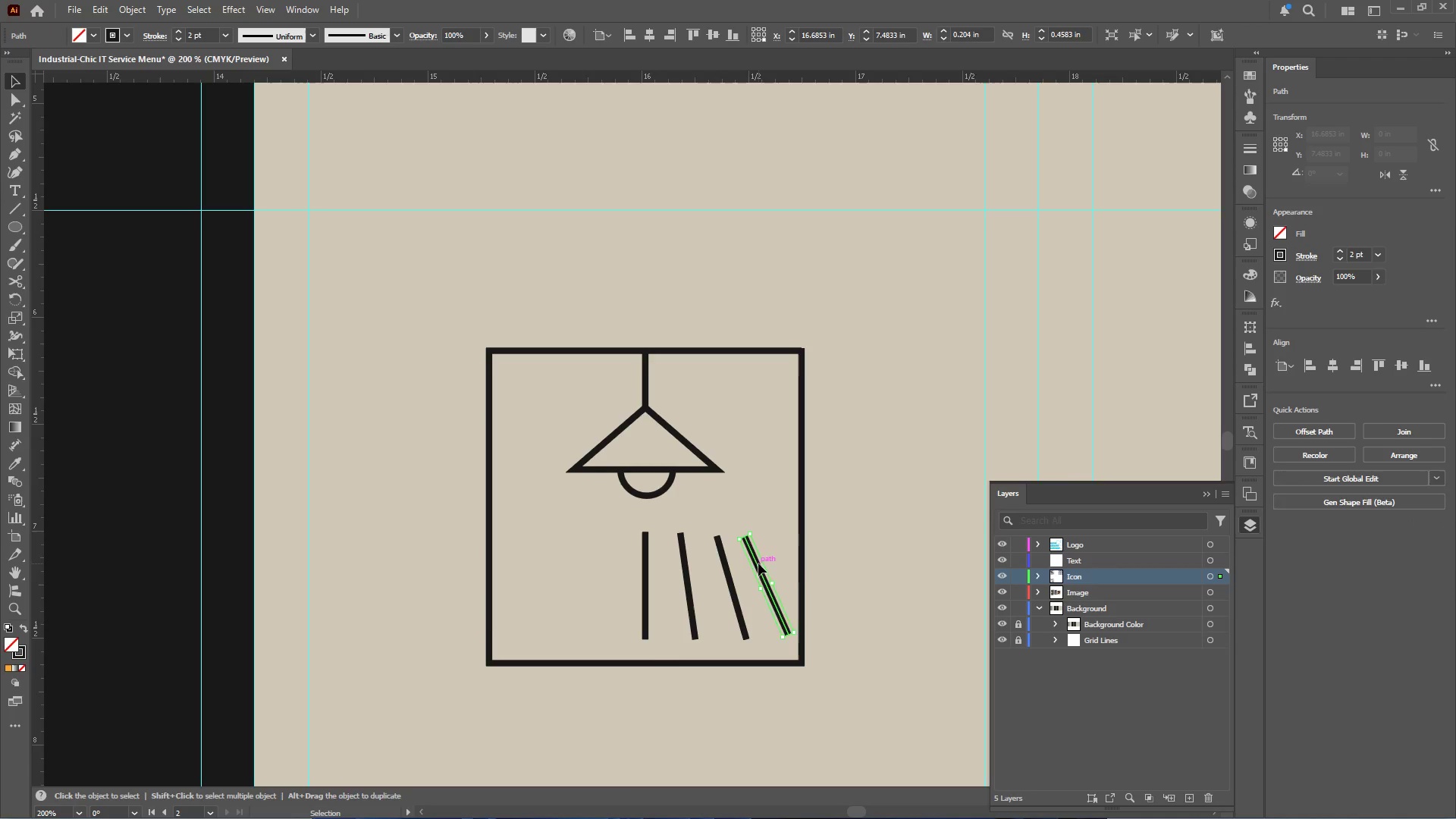 
hold_key(key=ShiftLeft, duration=1.01)
 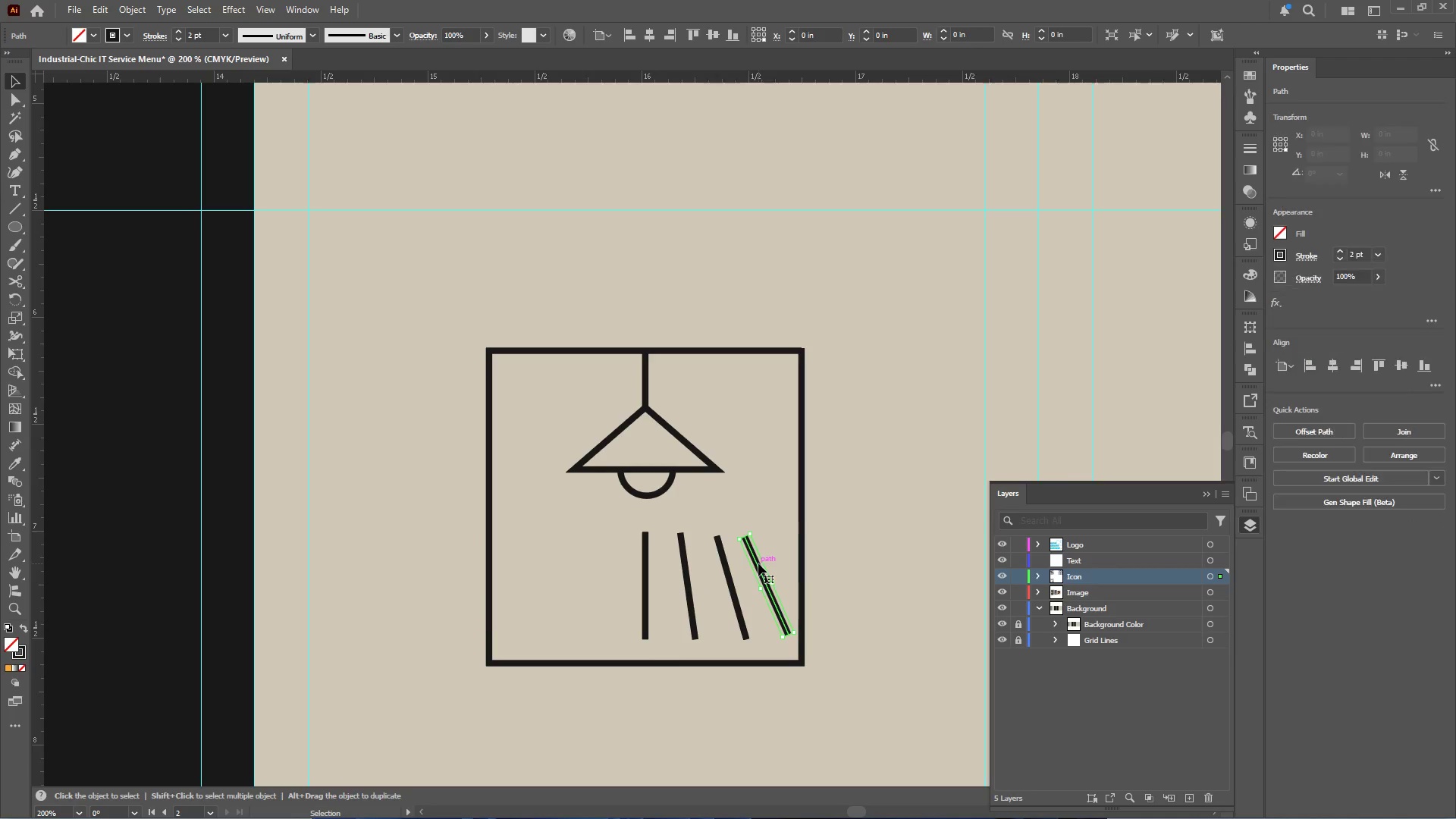 
left_click_drag(start_coordinate=[758, 563], to_coordinate=[765, 561])
 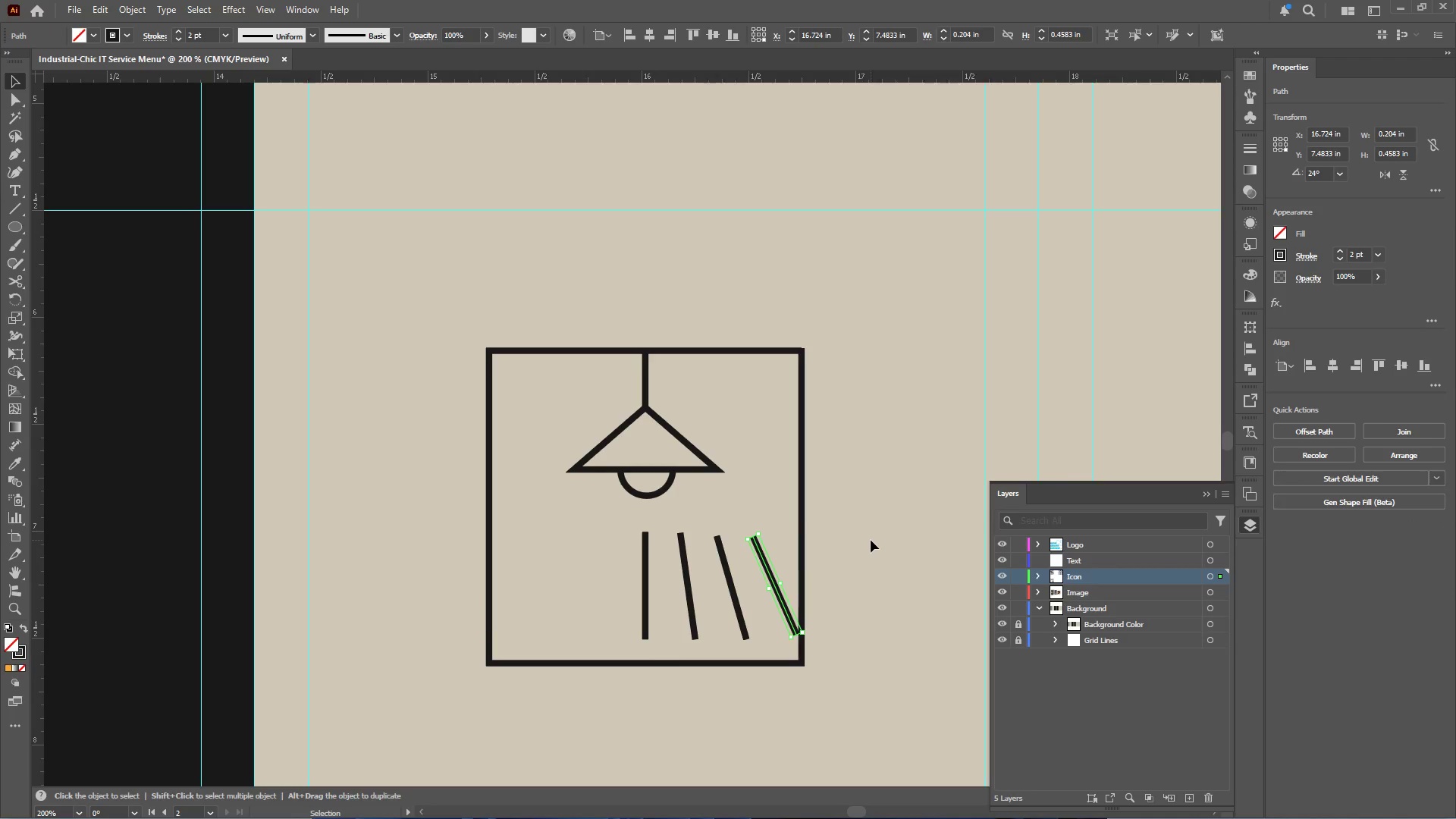 
hold_key(key=ShiftLeft, duration=1.34)
 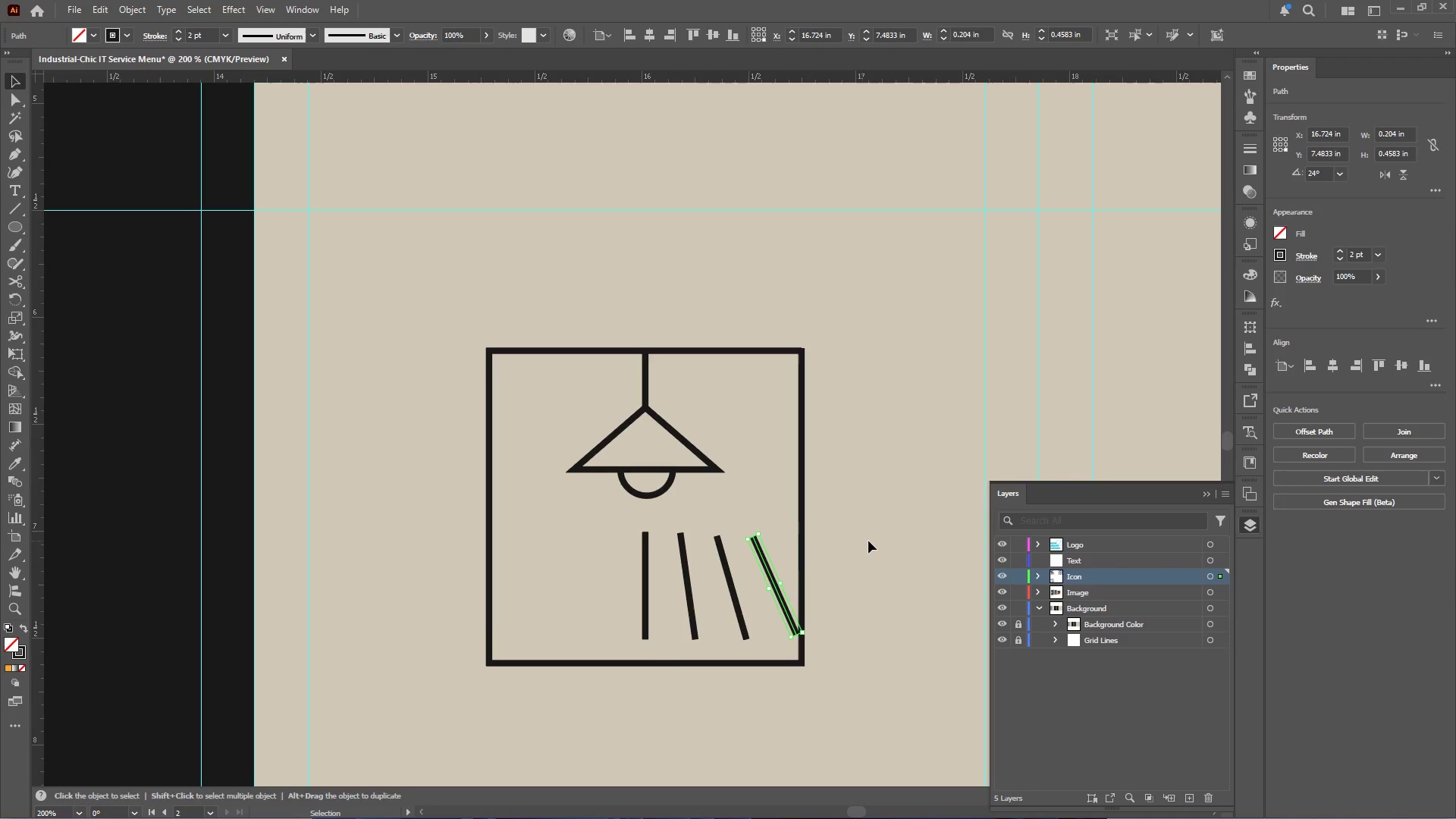 
left_click([871, 540])
 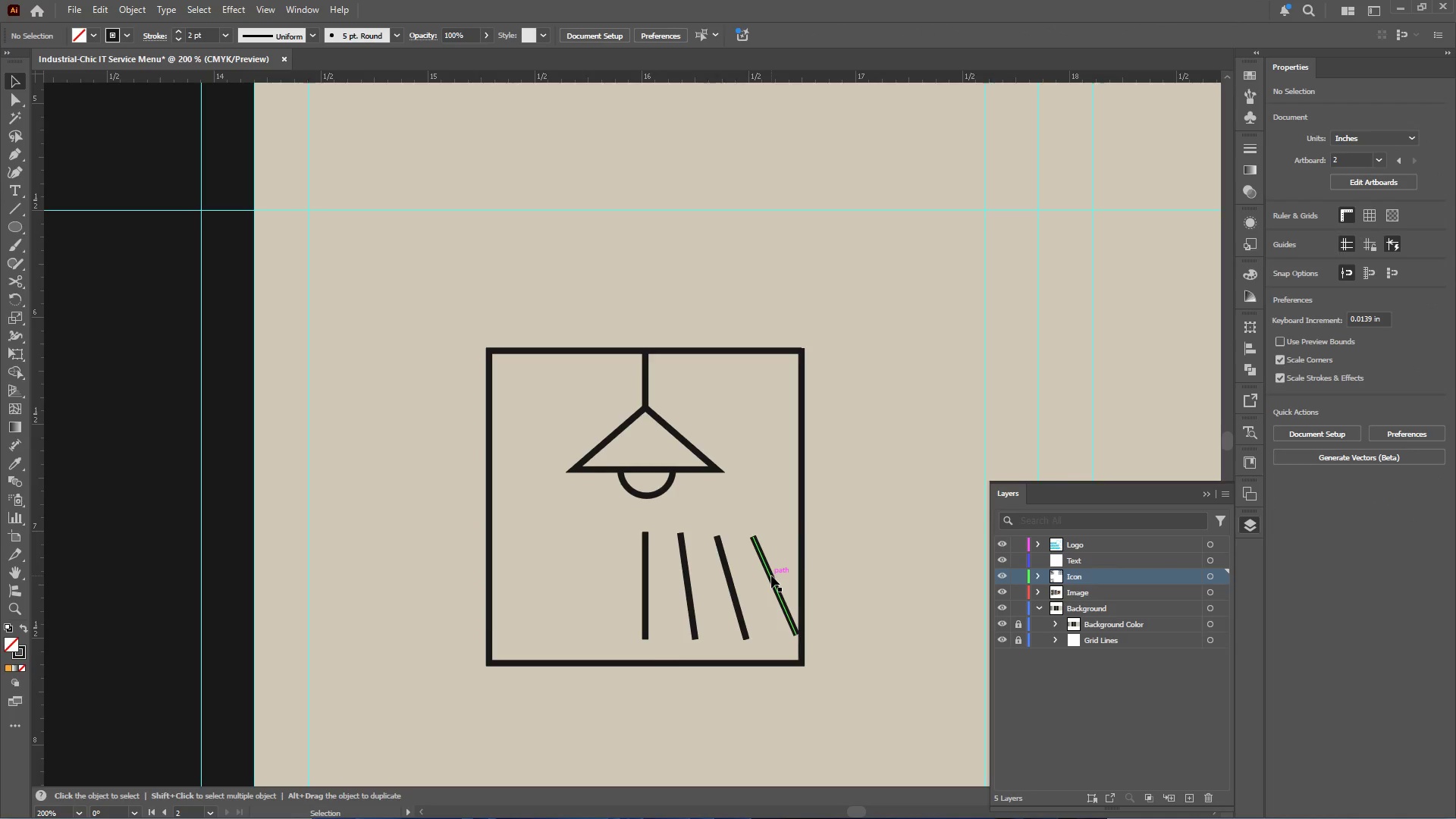 
hold_key(key=AltLeft, duration=2.66)
left_click_drag(start_coordinate=[771, 576], to_coordinate=[819, 566])
 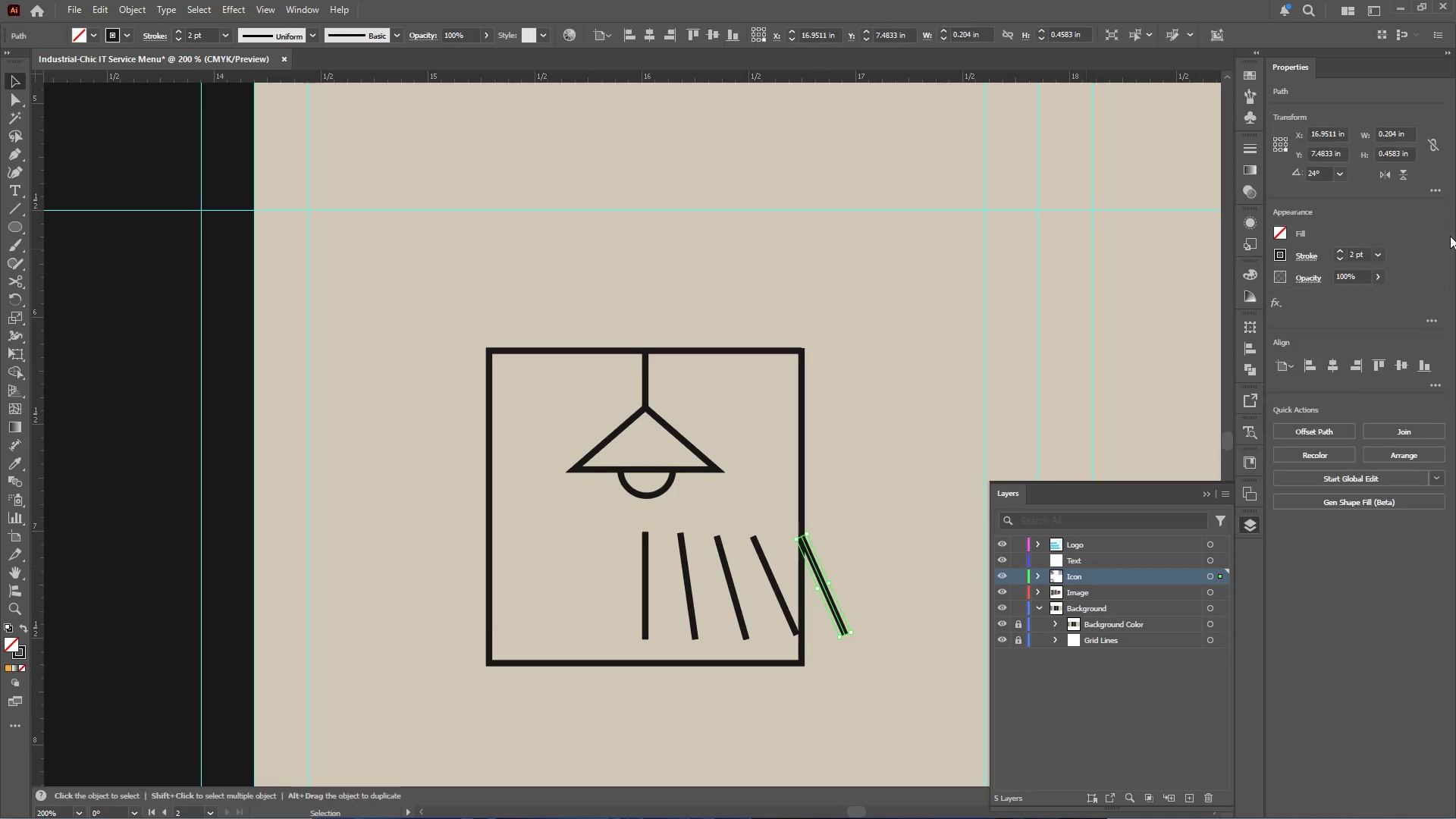 
hold_key(key=ShiftLeft, duration=2.28)
 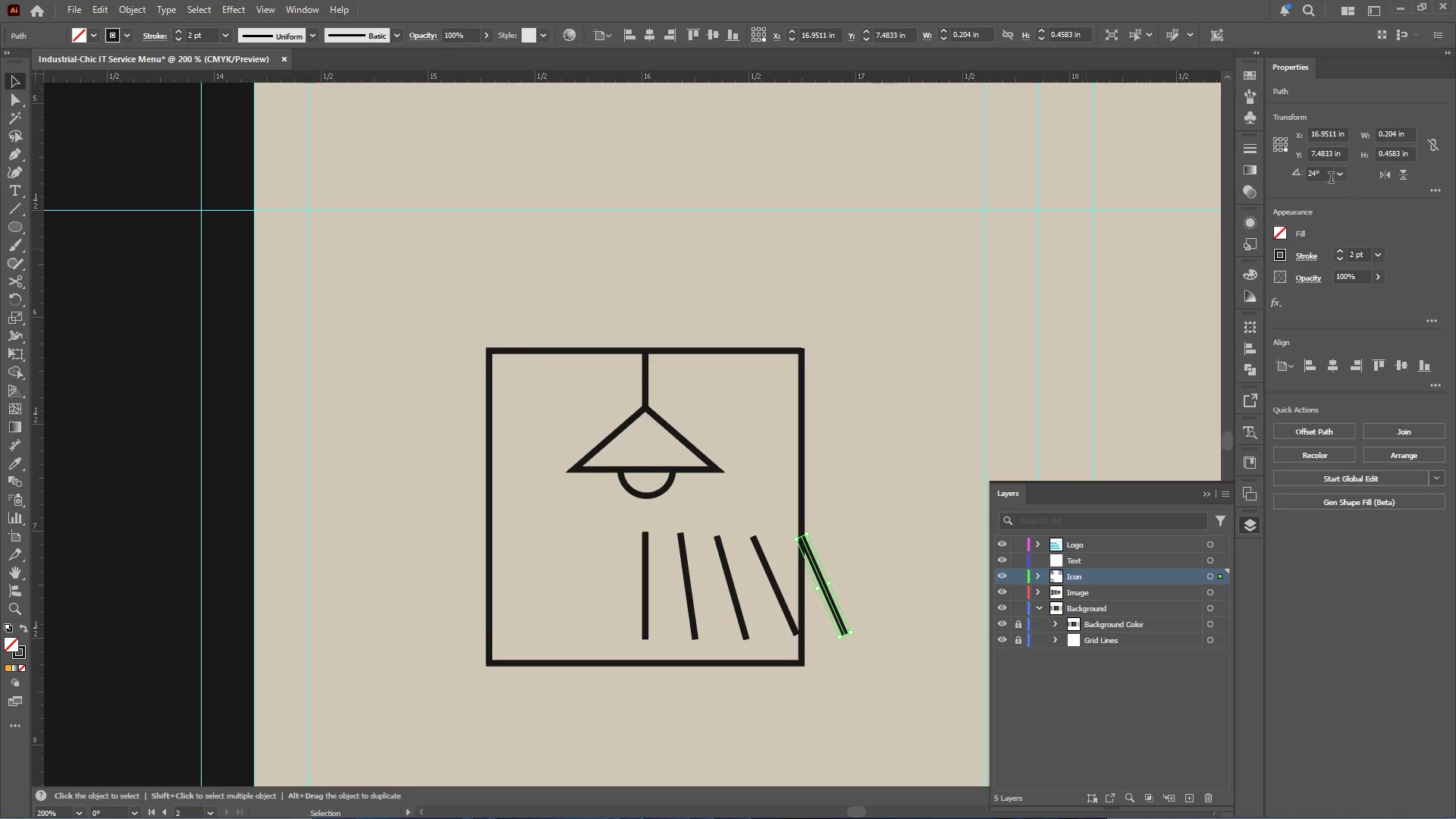 
left_click([1325, 170])
 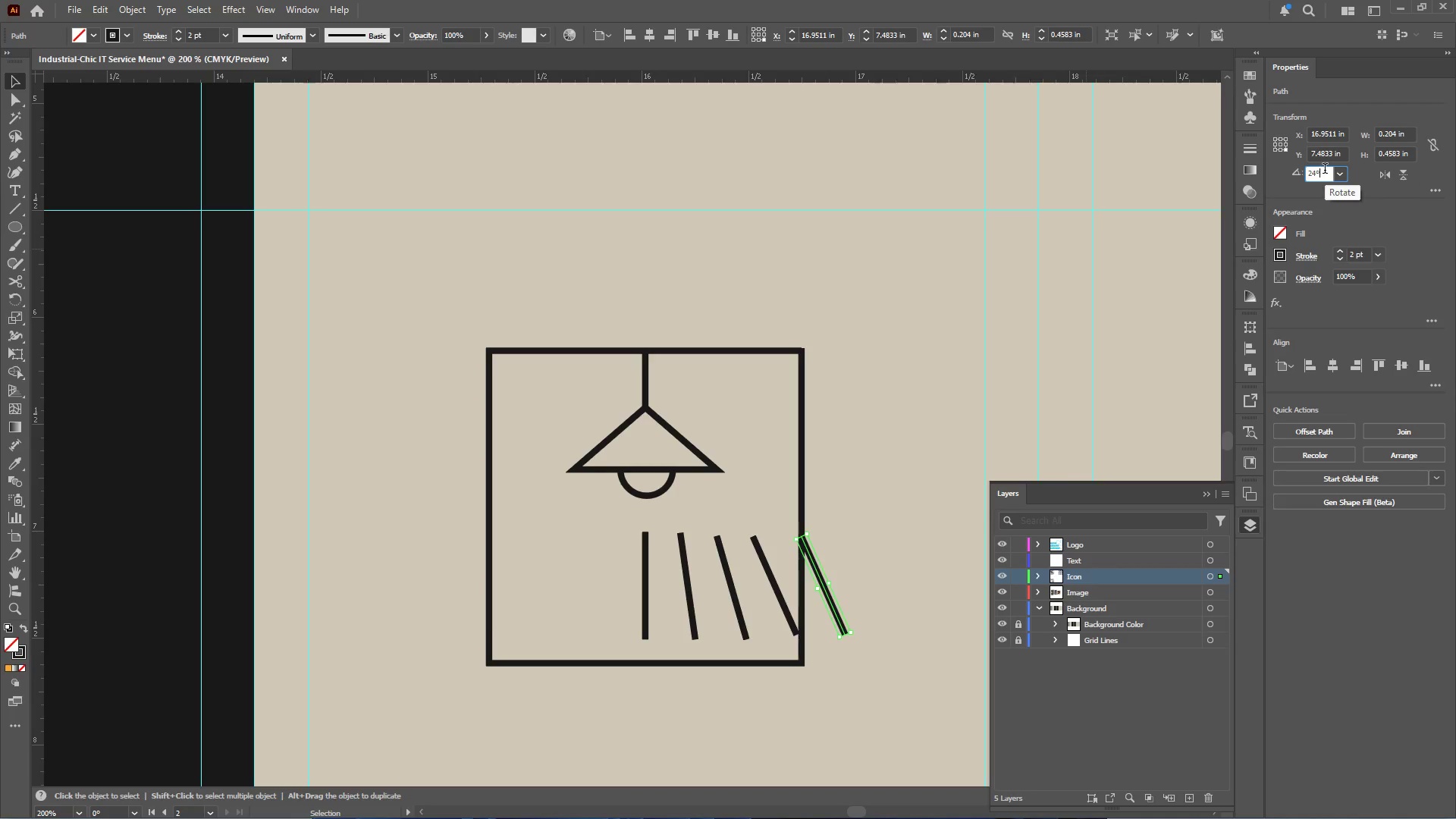 
scroll: coordinate [1325, 170], scroll_direction: up, amount: 8.0
 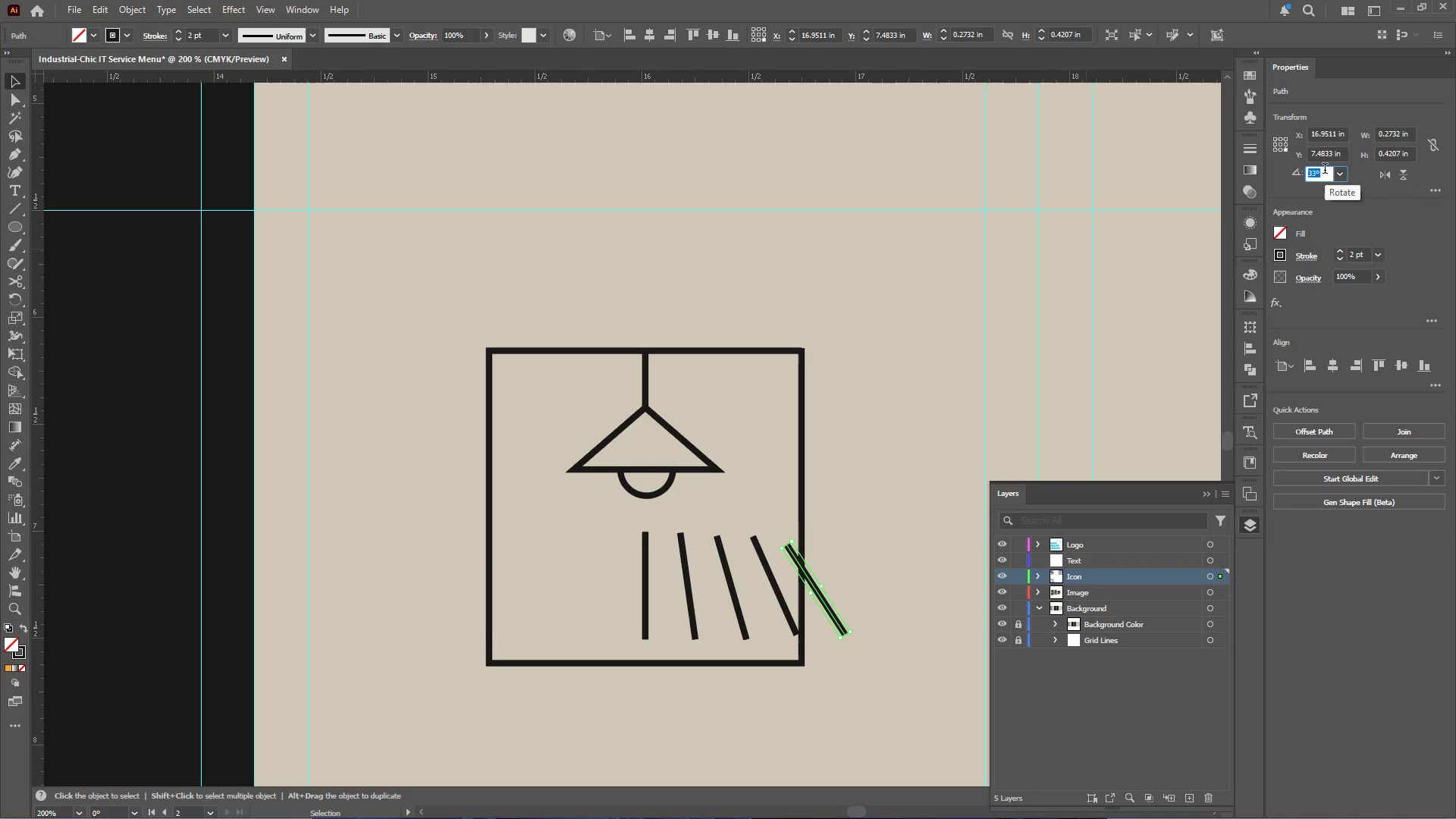 
scroll: coordinate [1325, 170], scroll_direction: down, amount: 1.0
 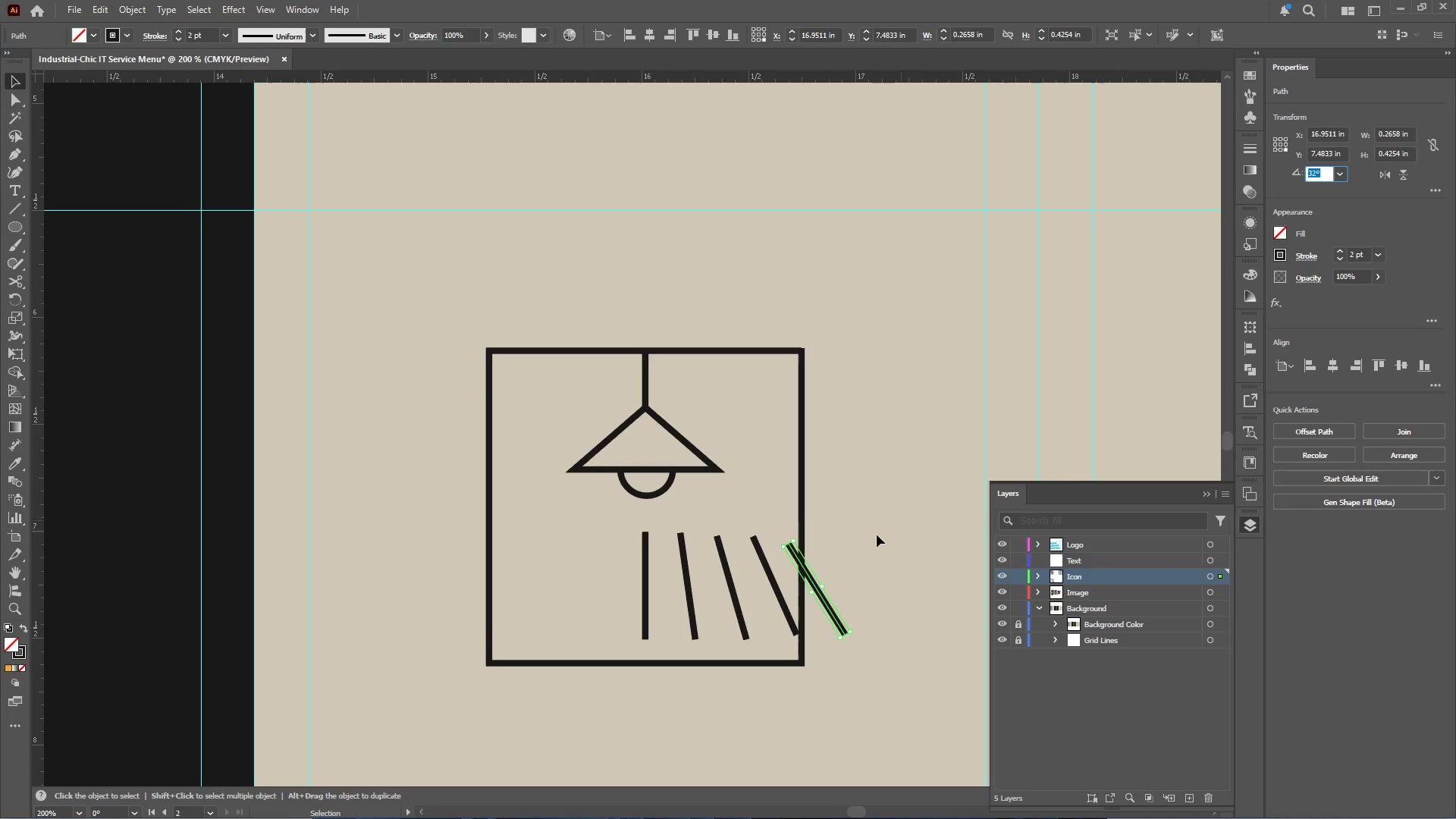 
hold_key(key=ShiftLeft, duration=0.86)
left_click([780, 592])
 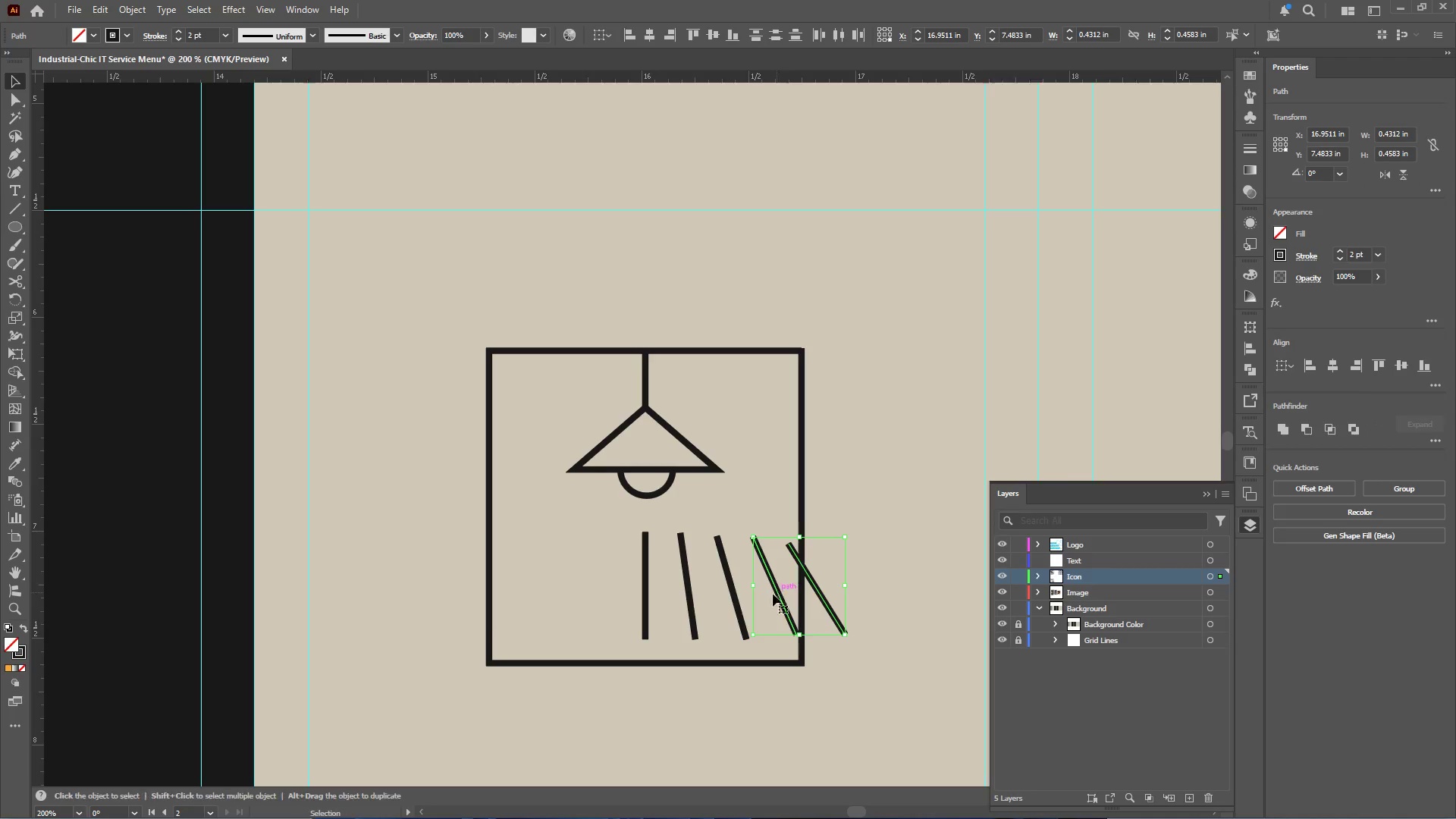 
hold_key(key=ShiftLeft, duration=3.47)
left_click([733, 595])
 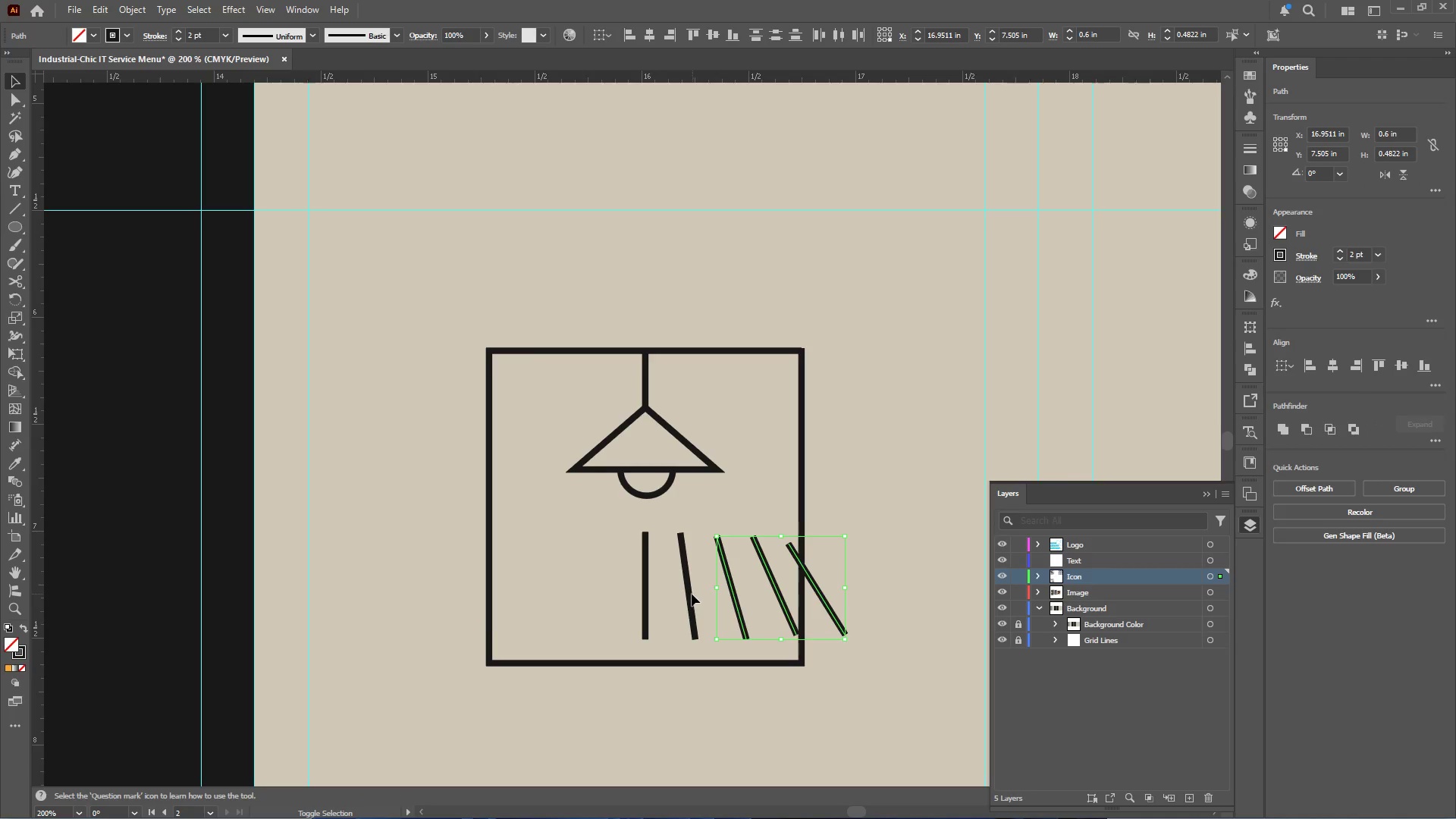 
left_click([689, 592])
 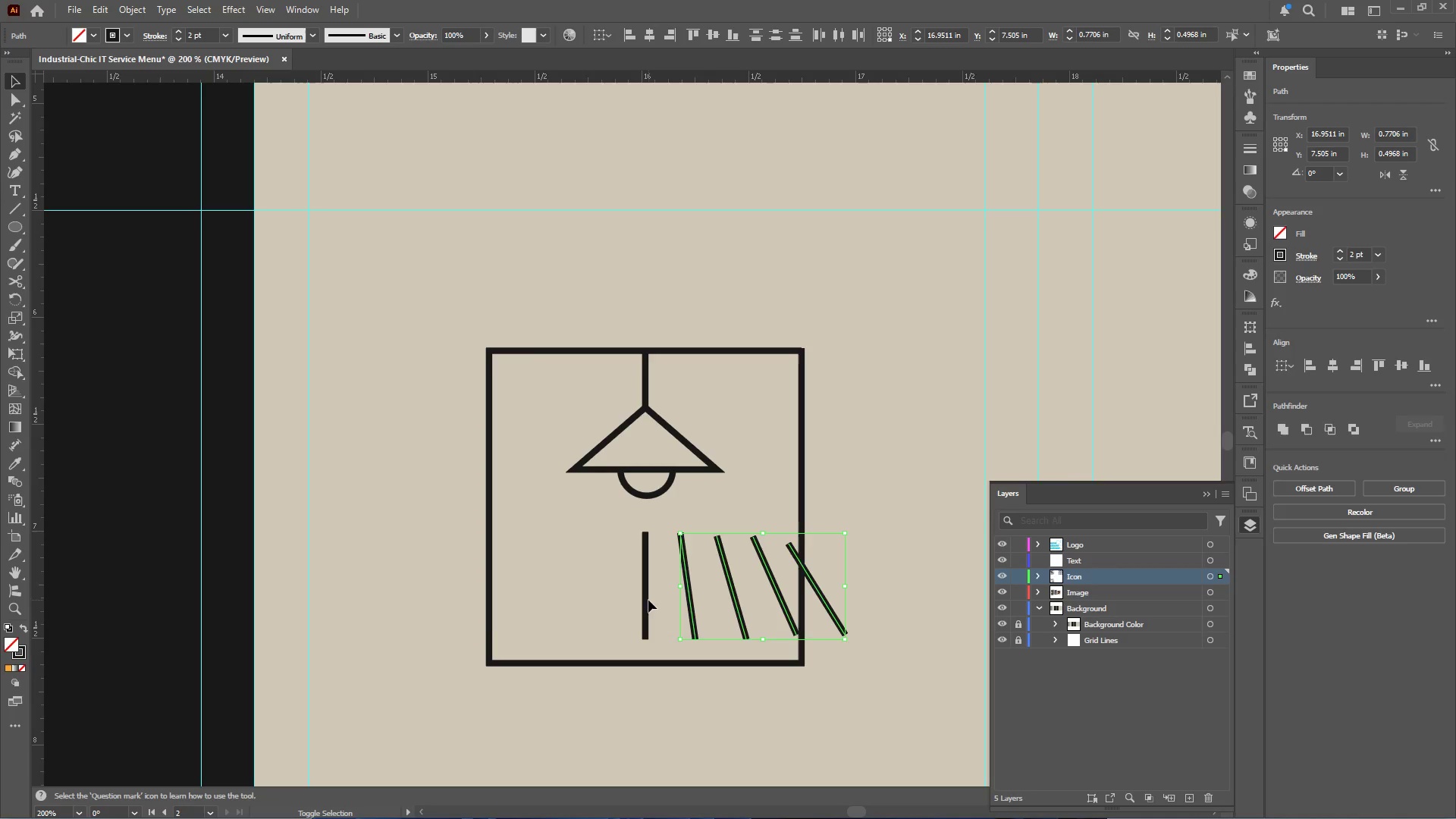 
left_click([648, 600])
 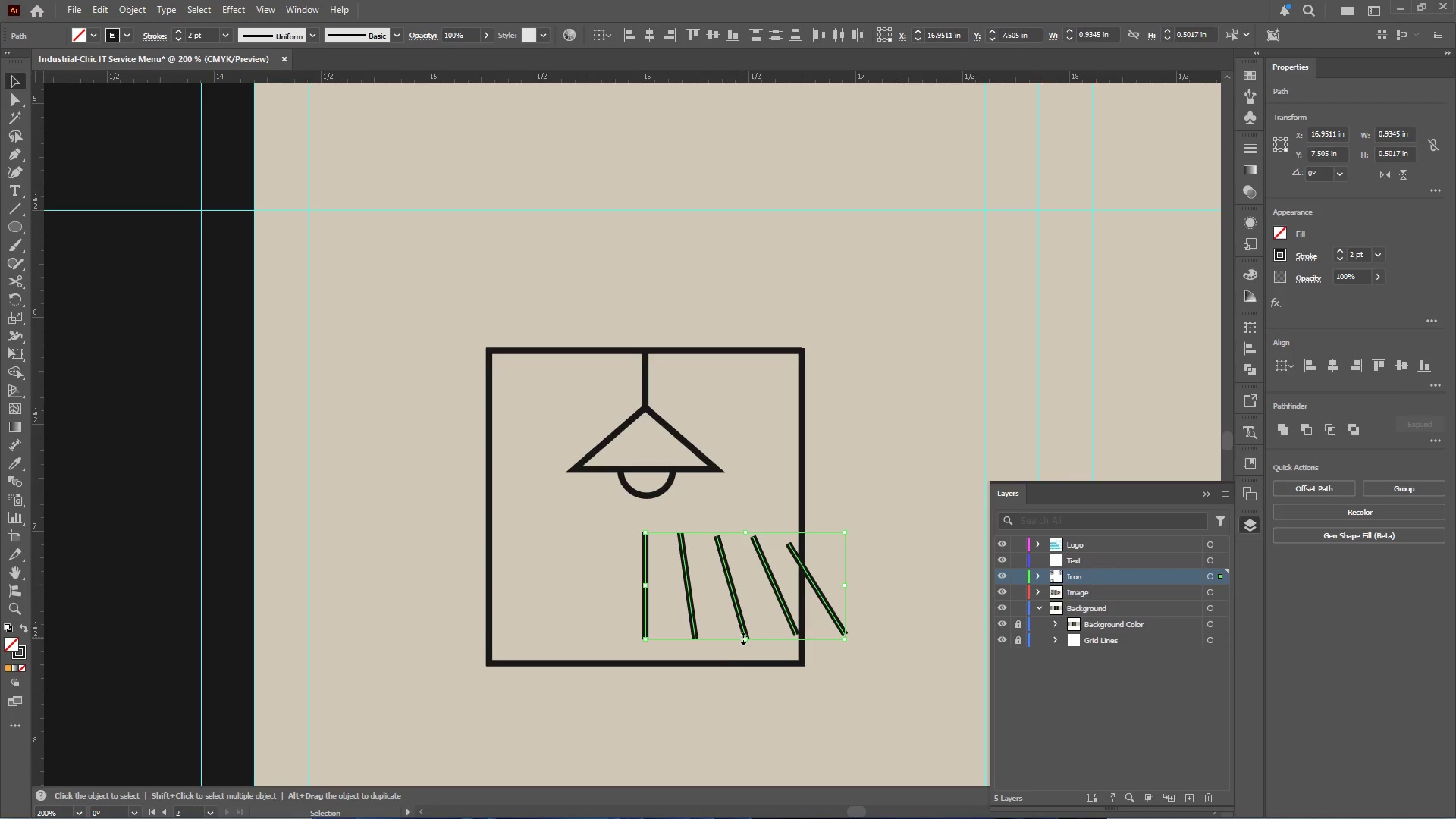 
left_click_drag(start_coordinate=[742, 637], to_coordinate=[743, 664])
 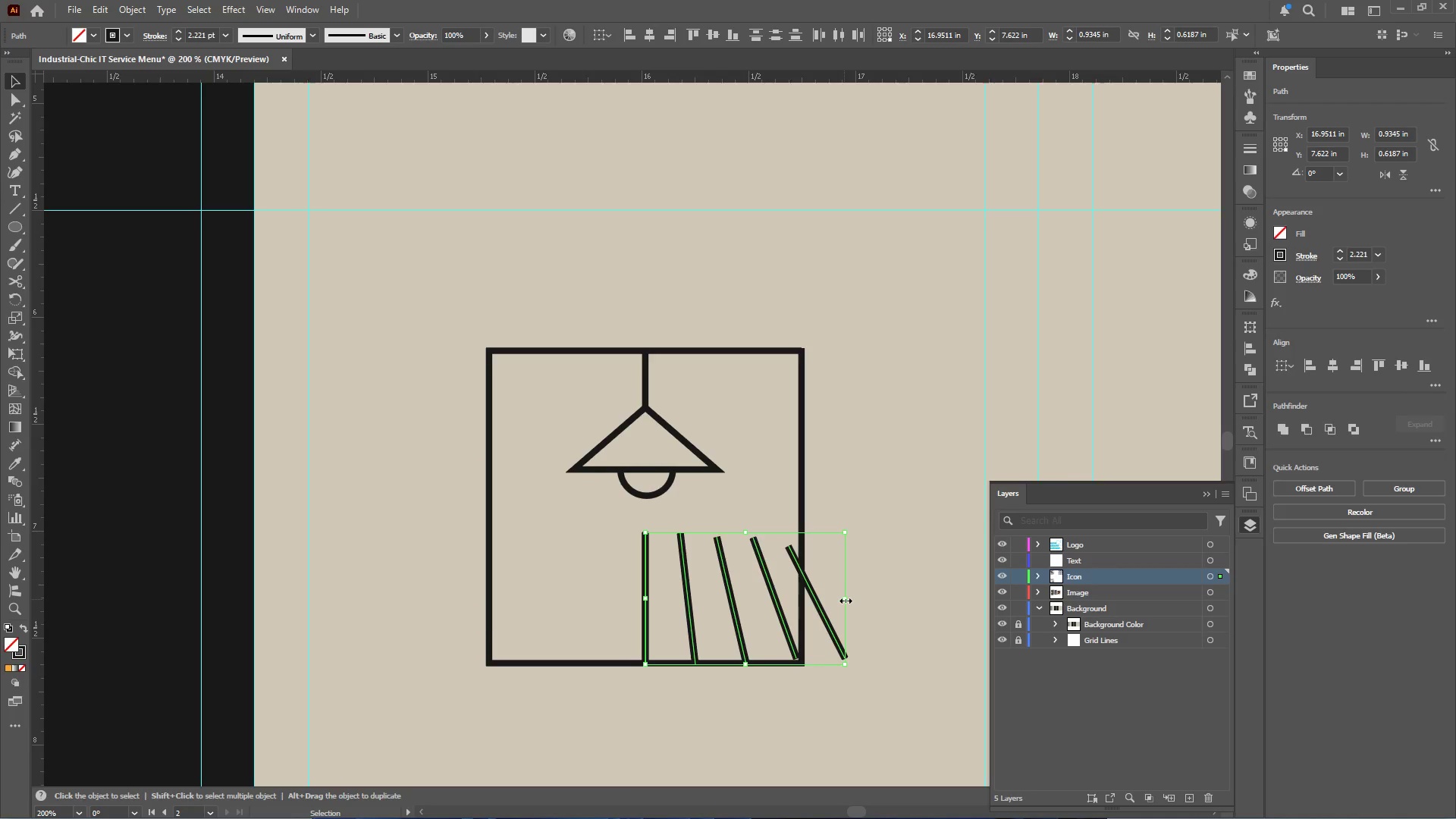 
left_click_drag(start_coordinate=[845, 600], to_coordinate=[824, 595])
 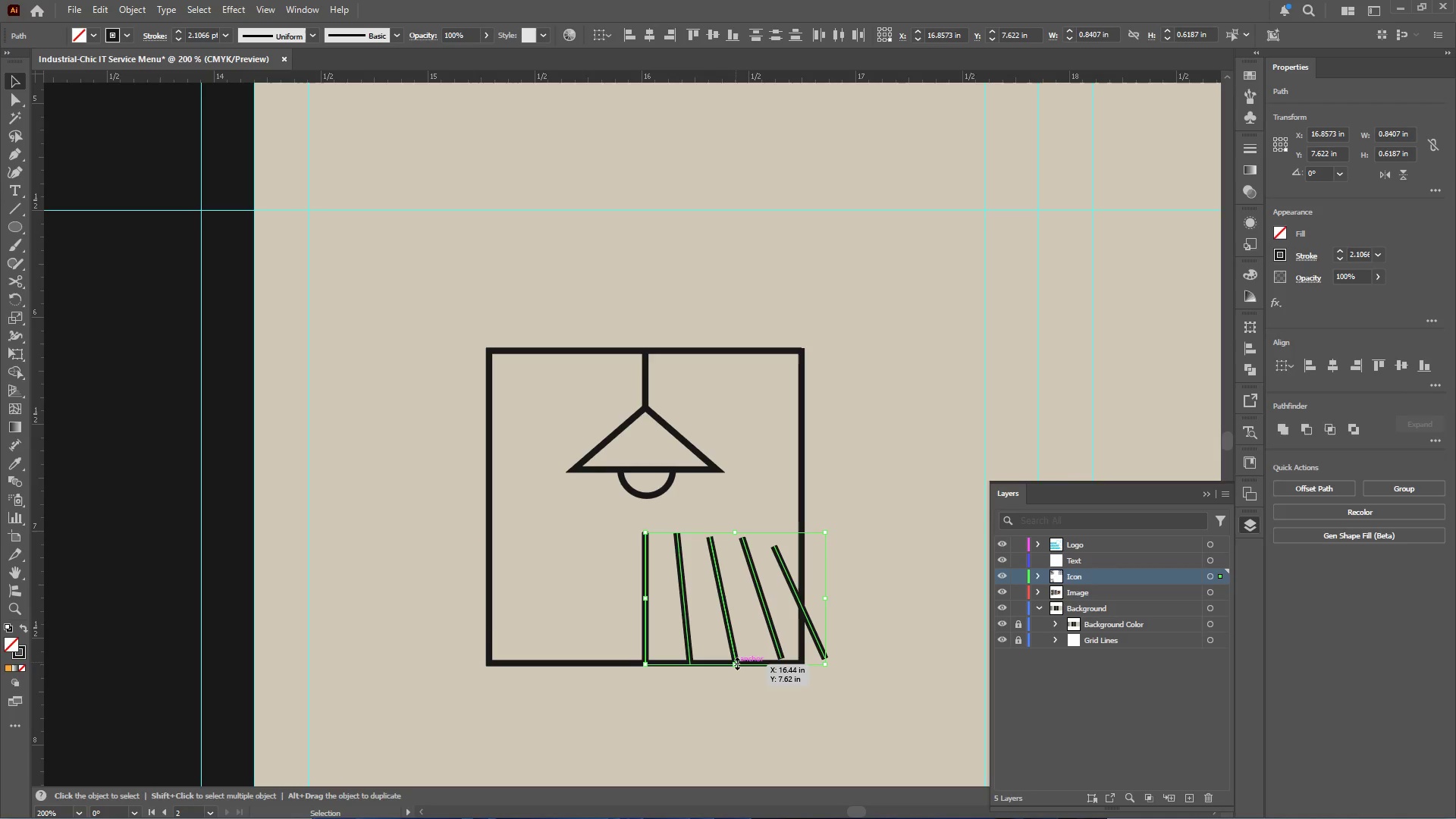 
left_click_drag(start_coordinate=[735, 662], to_coordinate=[738, 645])
 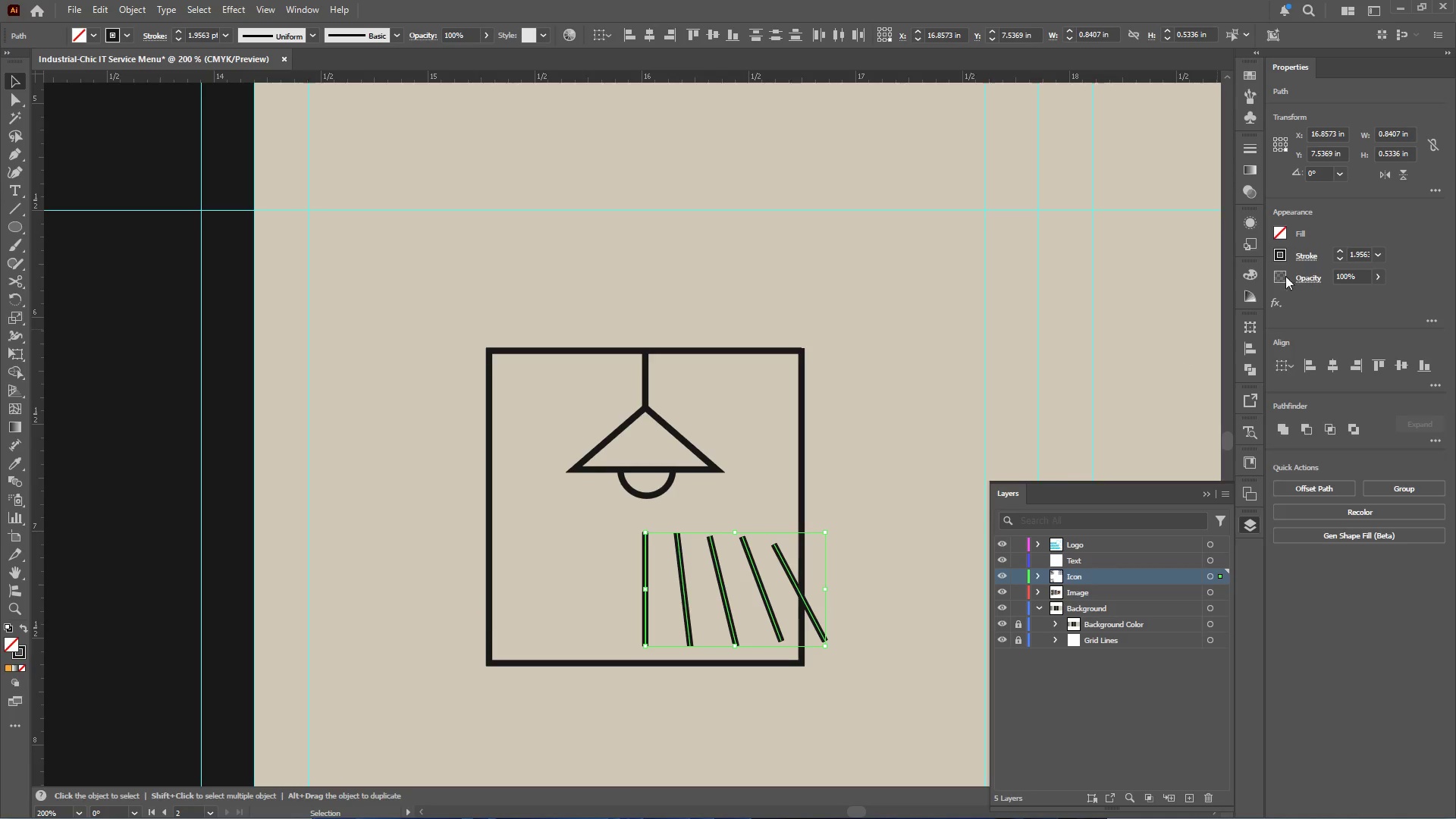 
left_click([1310, 256])
 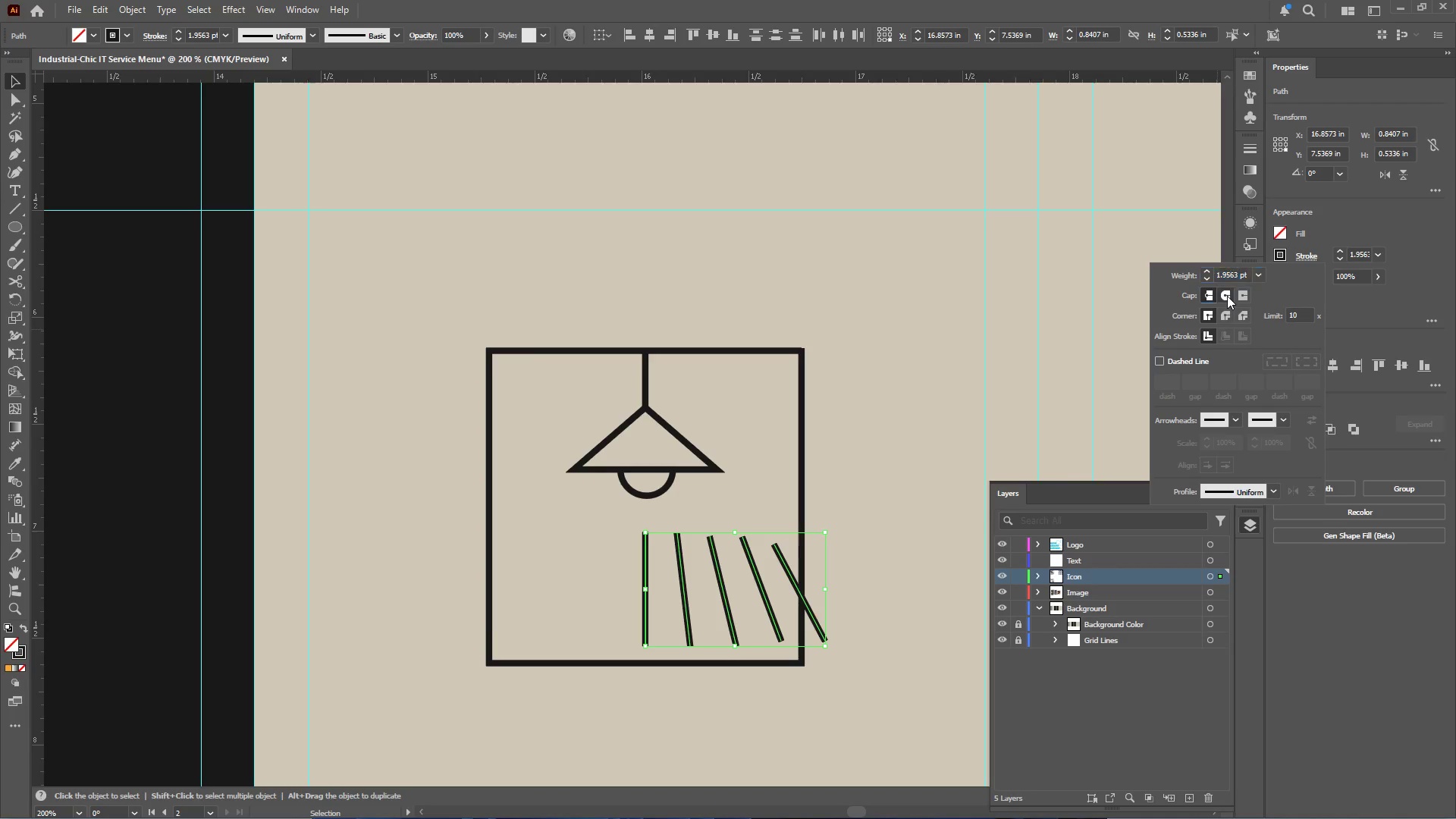 
double_click([1225, 318])
 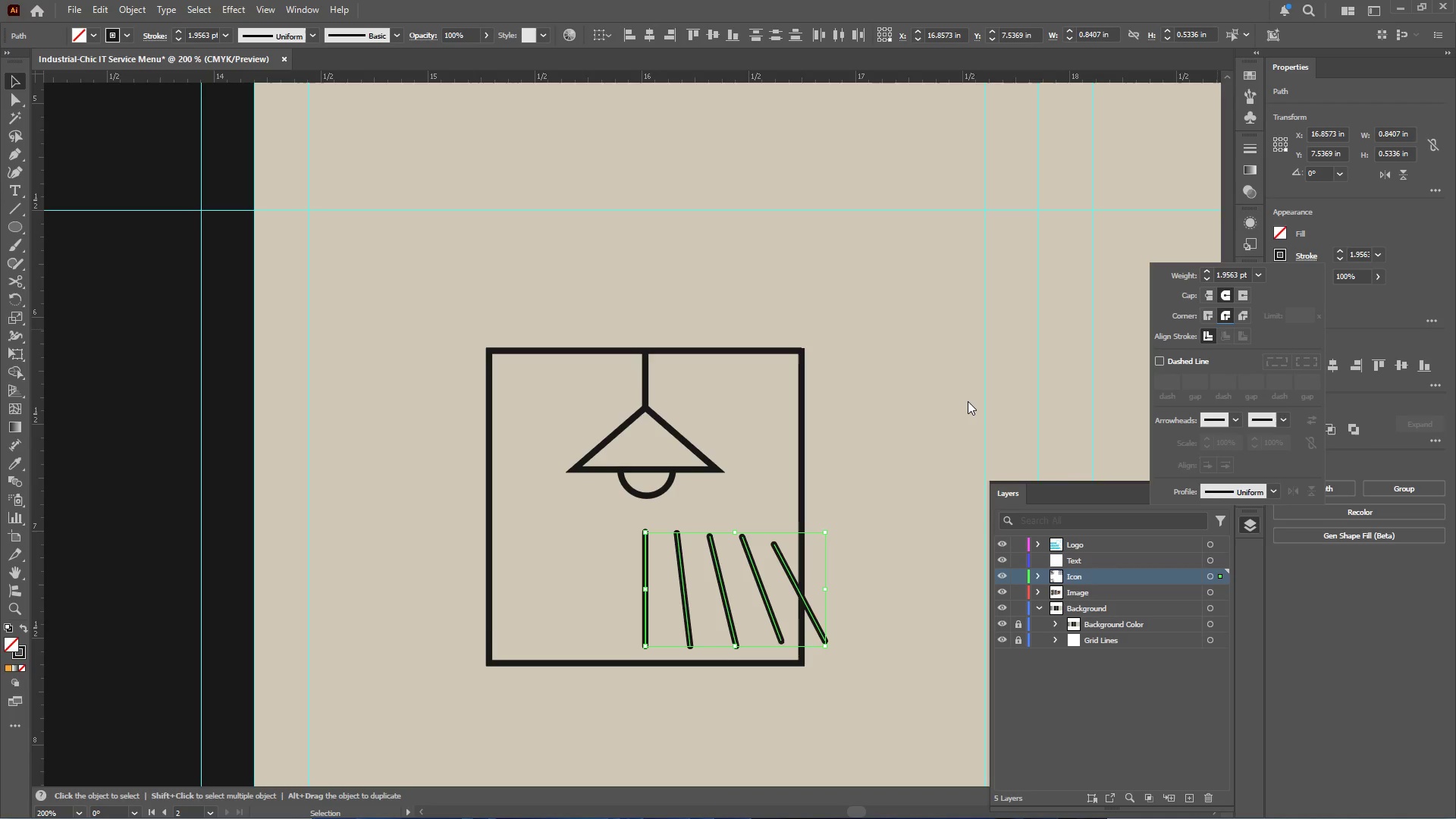 
left_click([968, 401])
 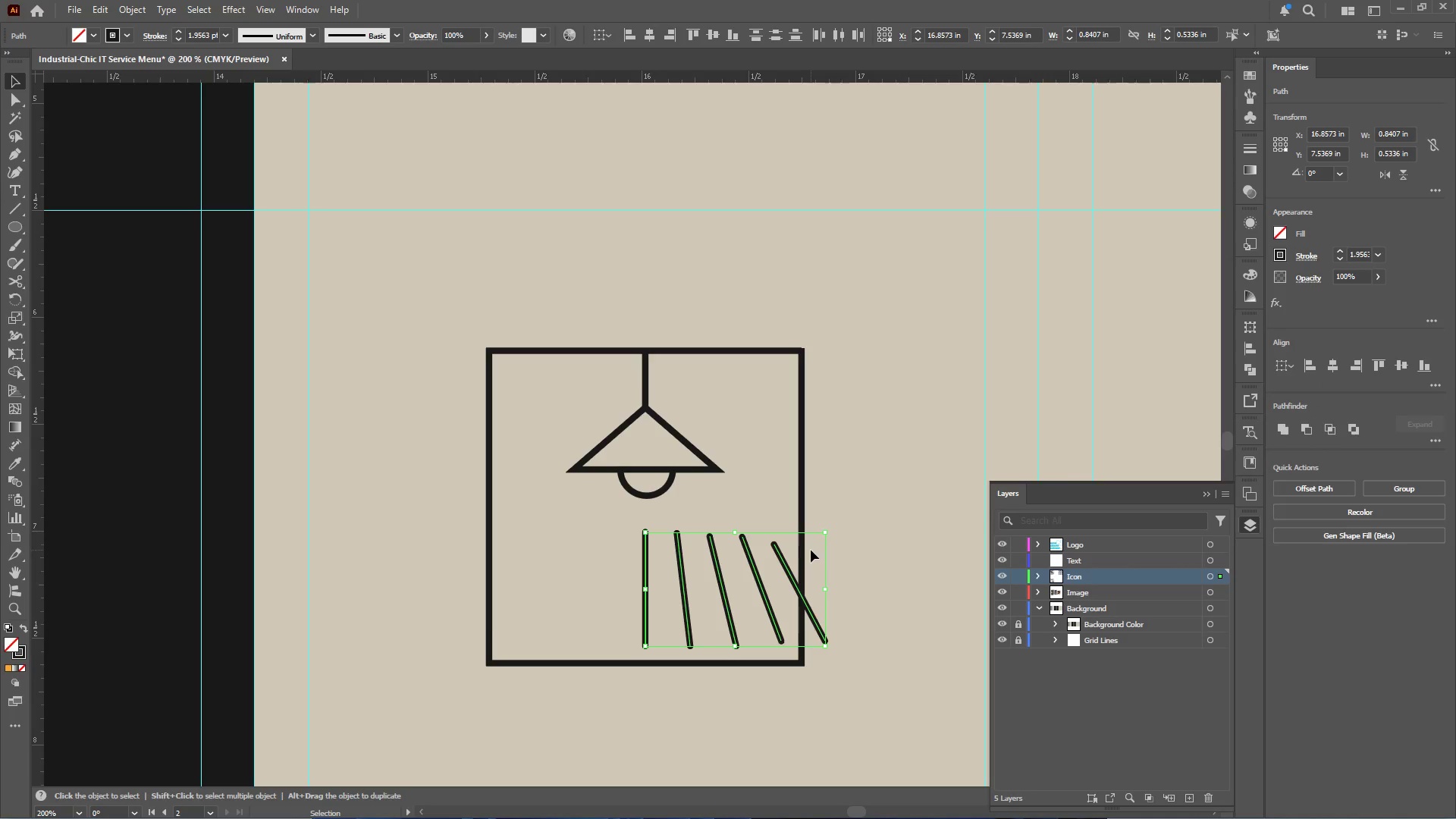 
hold_key(key=AltLeft, duration=1.42)
left_click_drag(start_coordinate=[801, 595], to_coordinate=[771, 600])
 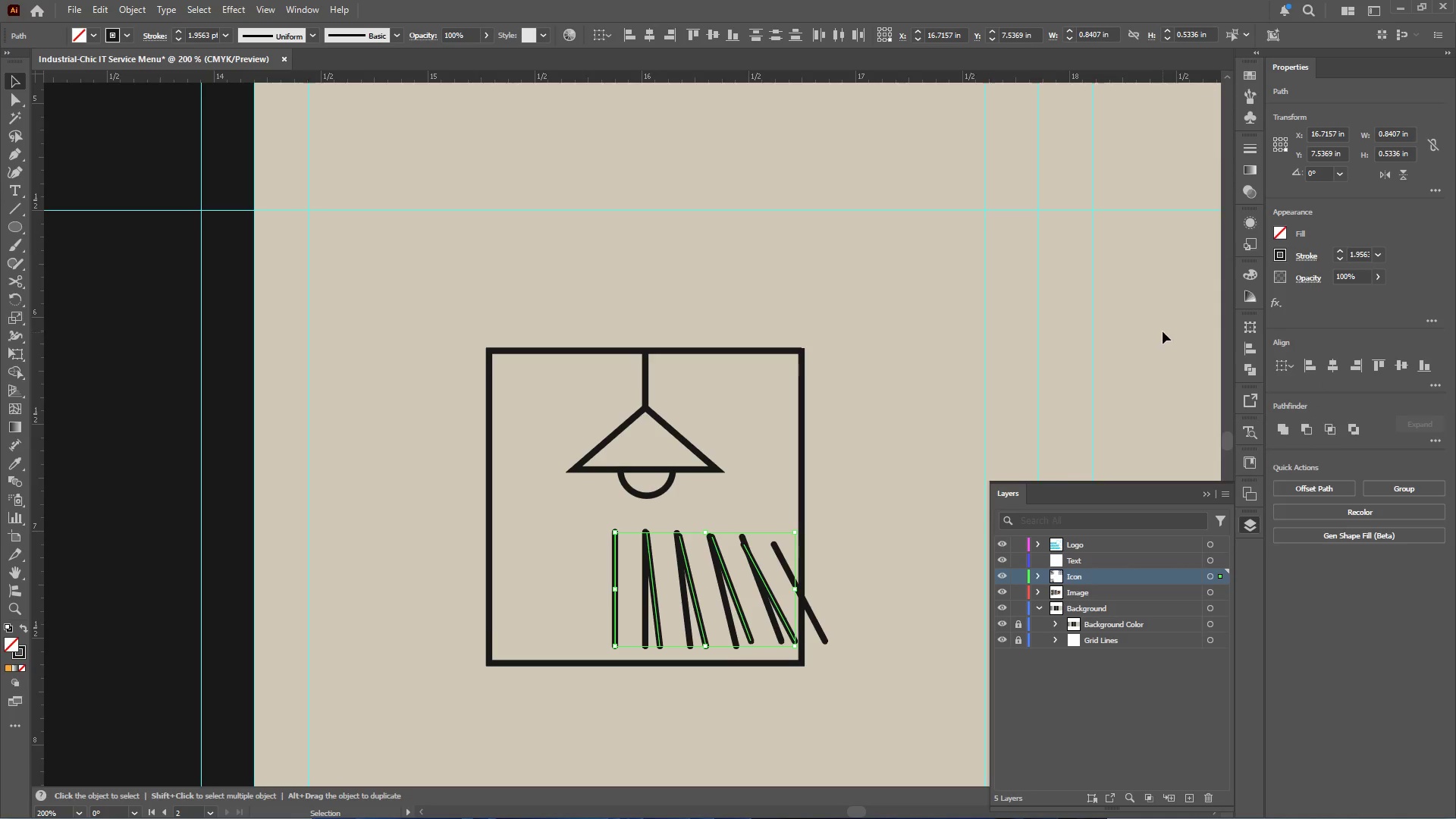 
hold_key(key=ShiftLeft, duration=0.73)
 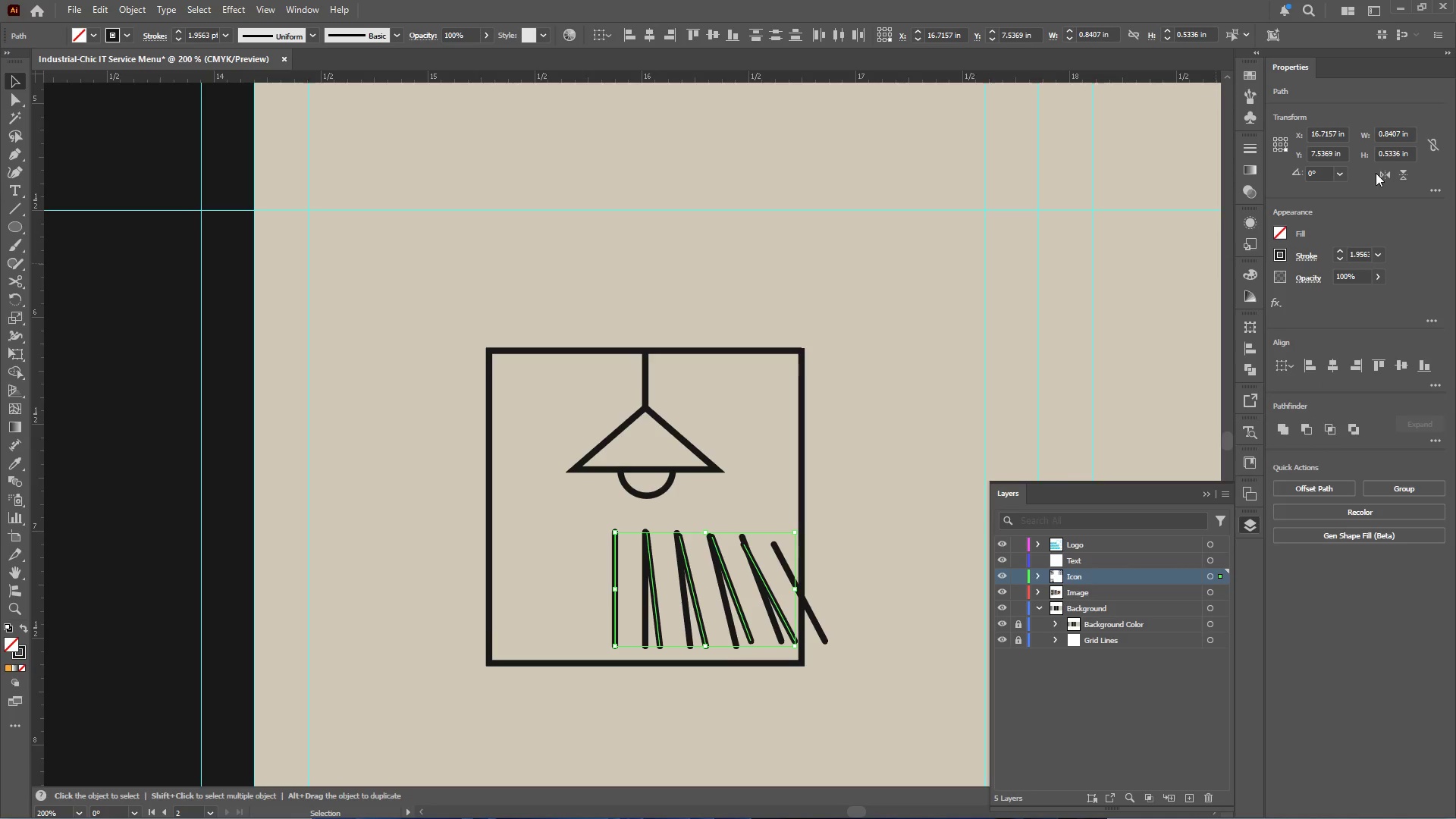 
left_click([1380, 171])
 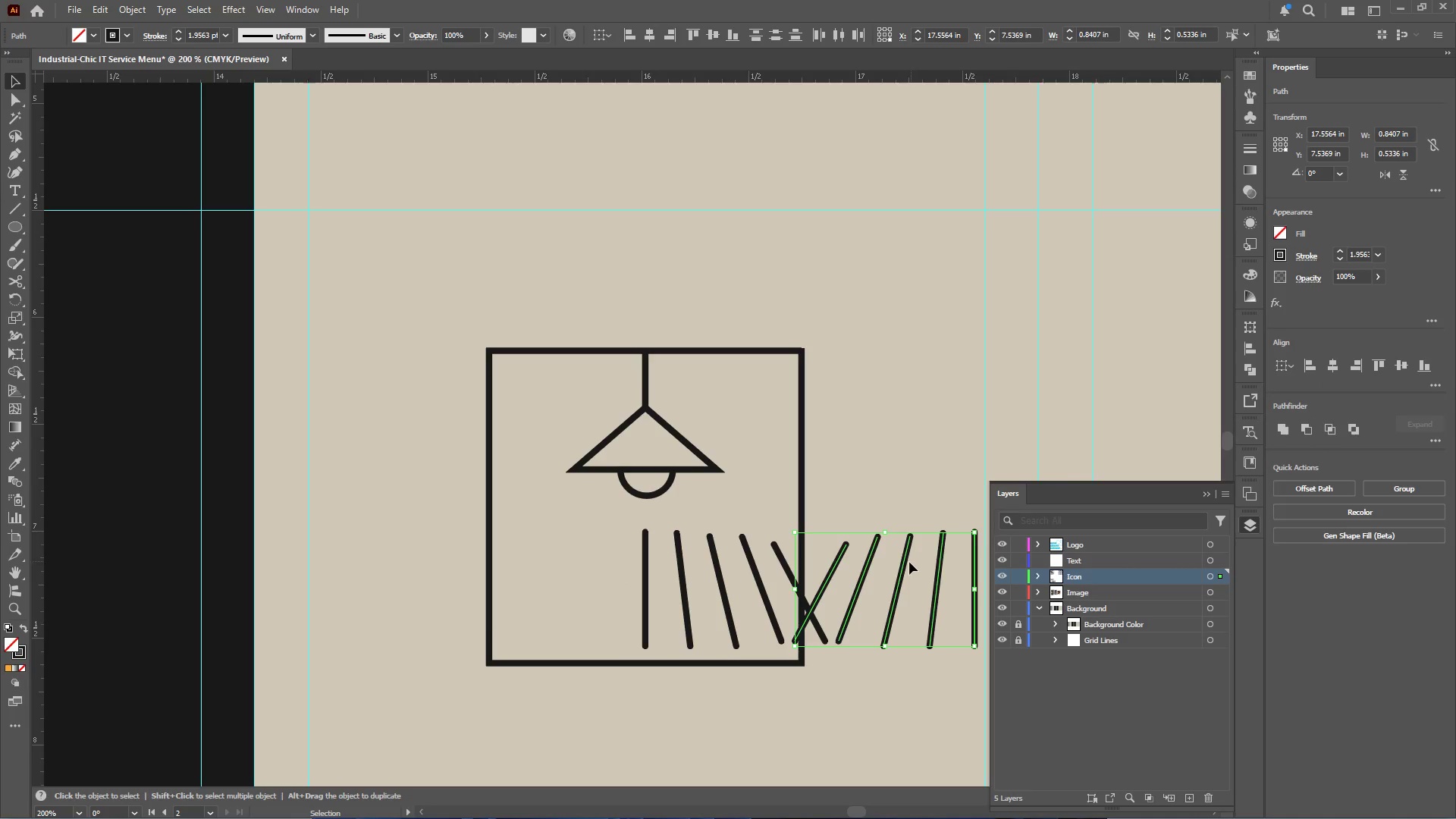 
left_click_drag(start_coordinate=[903, 566], to_coordinate=[575, 570])
 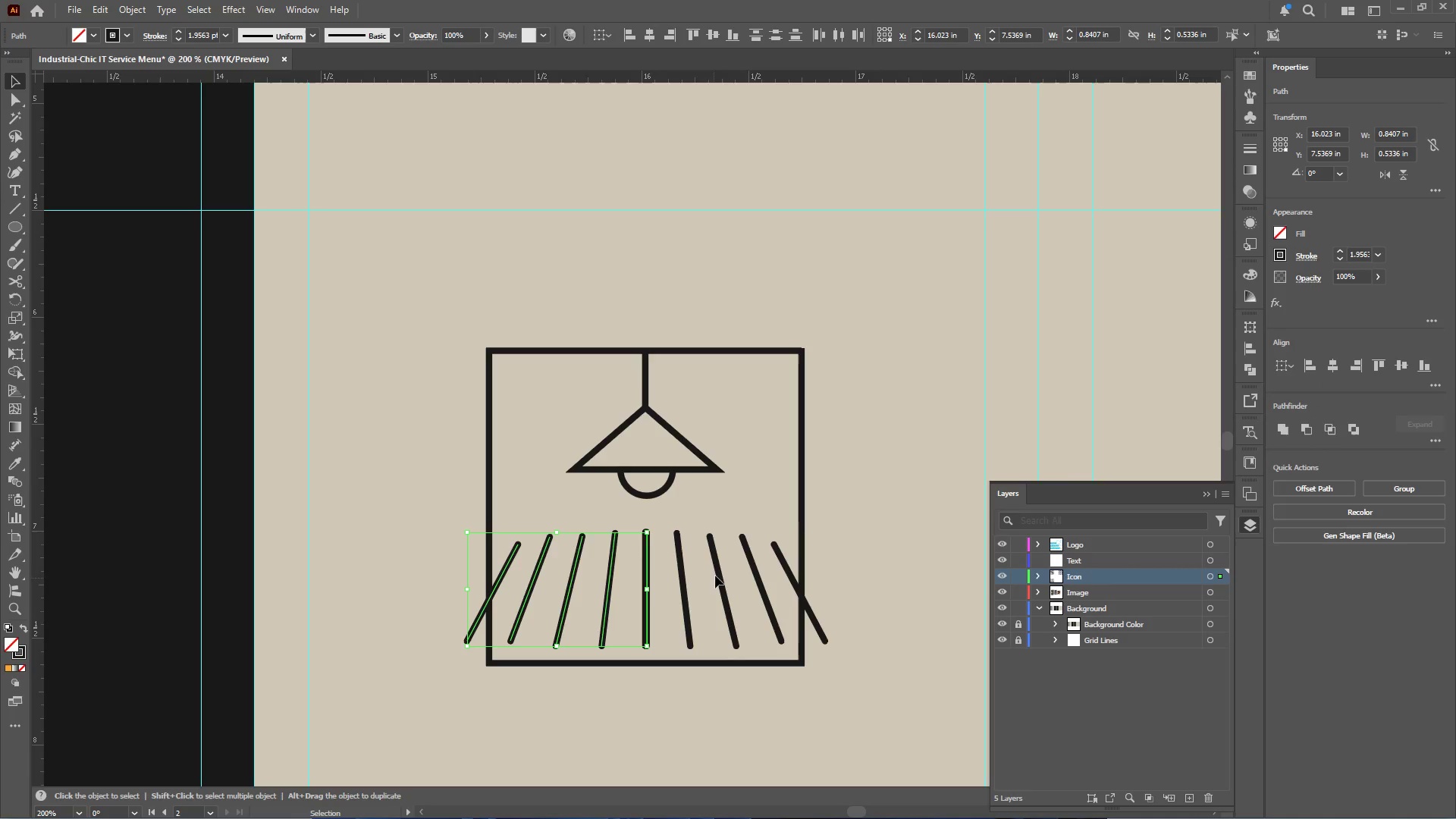 
hold_key(key=ShiftLeft, duration=1.47)
 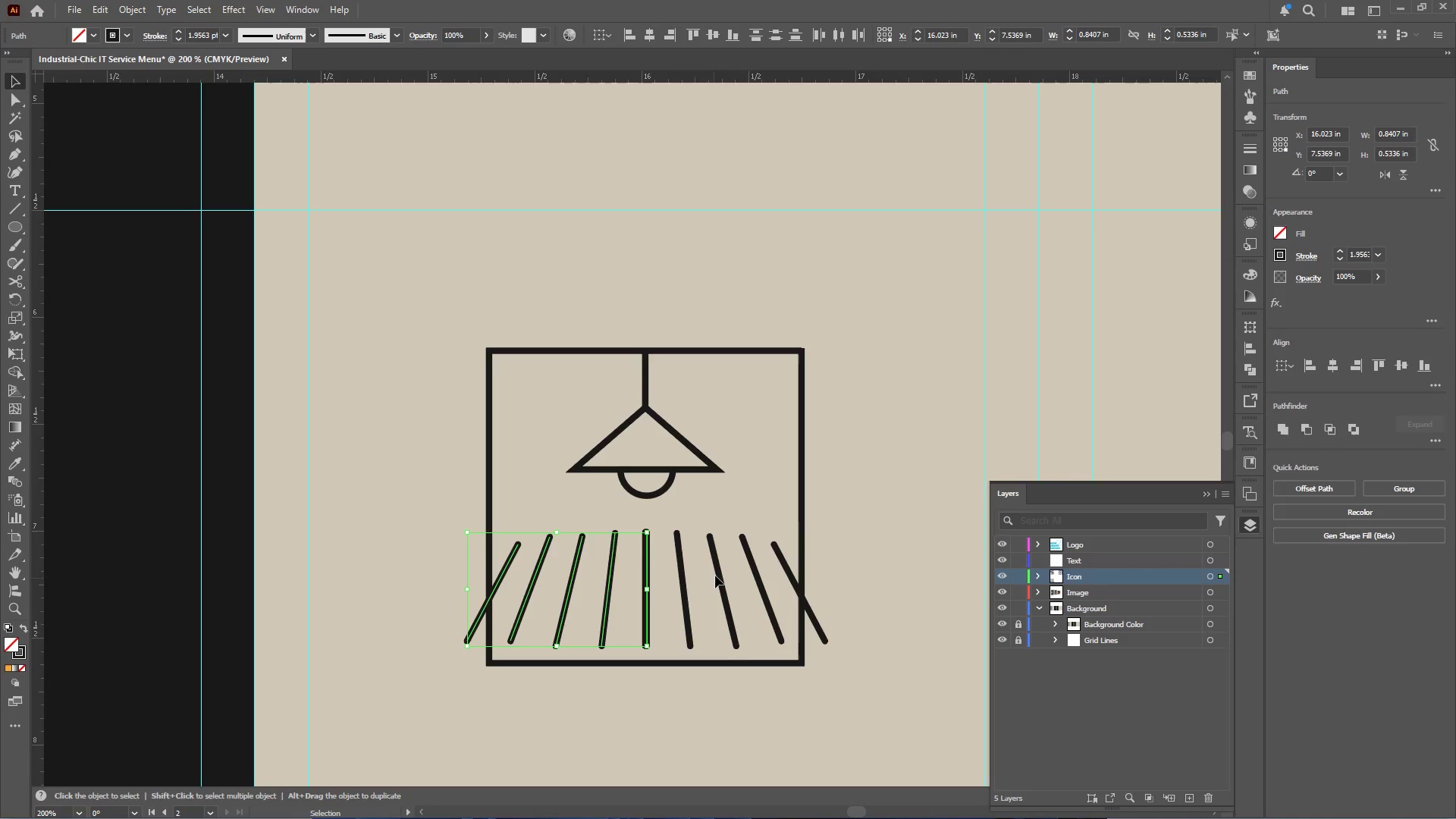 
hold_key(key=ShiftLeft, duration=1.05)
 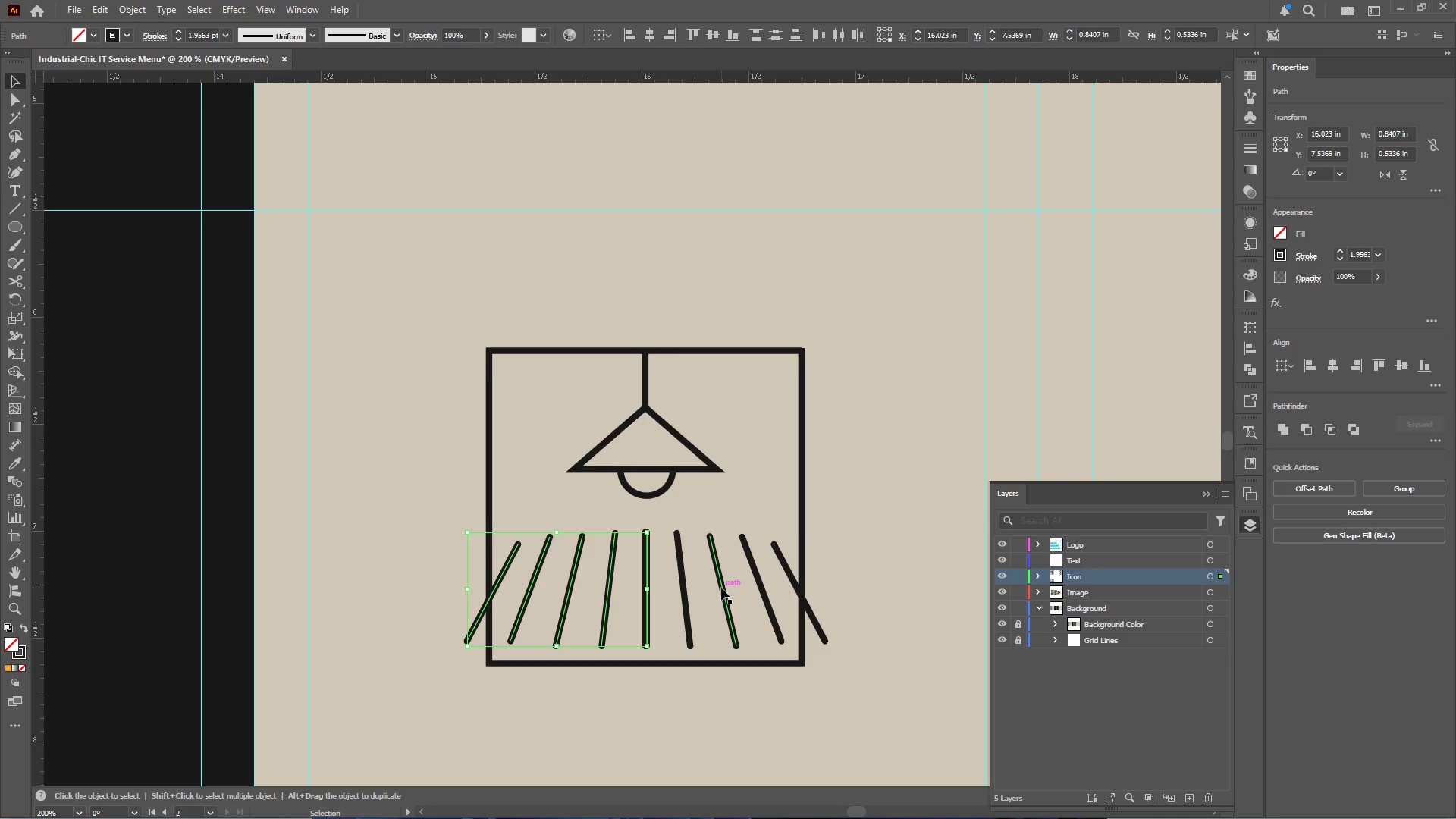 
hold_key(key=ShiftLeft, duration=3.05)
left_click([721, 588])
 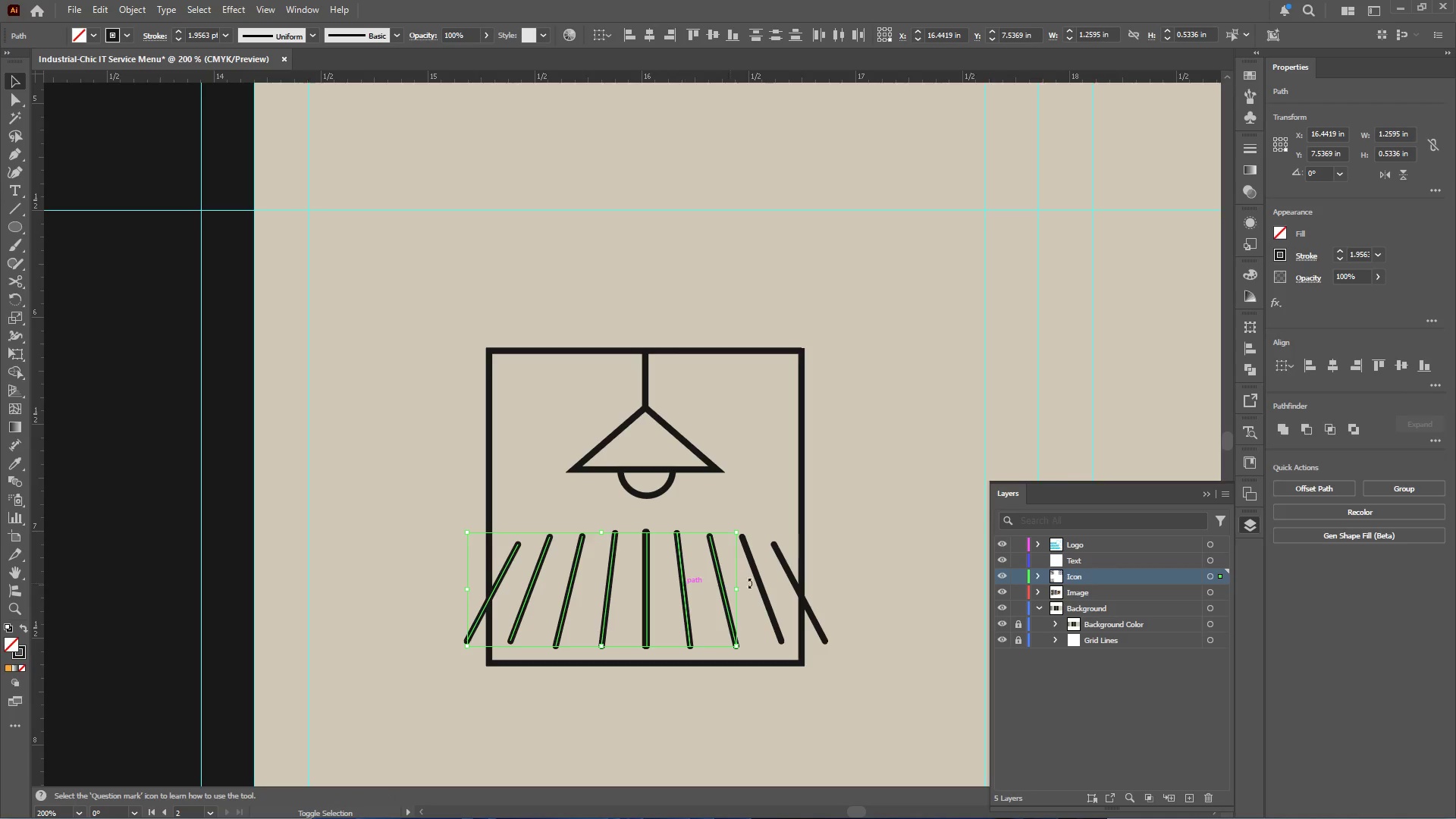 
left_click([757, 582])
 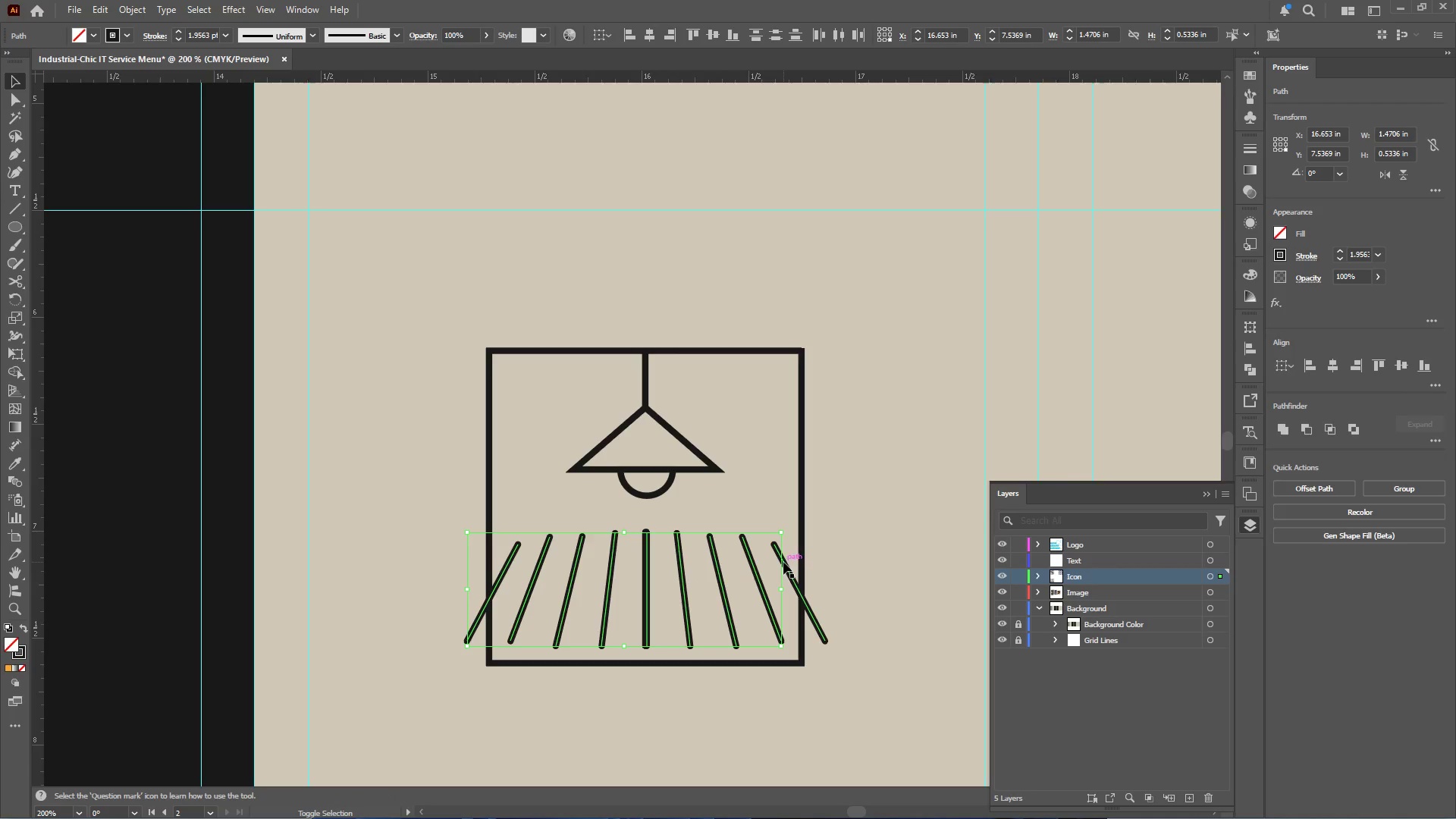 
left_click([783, 562])
 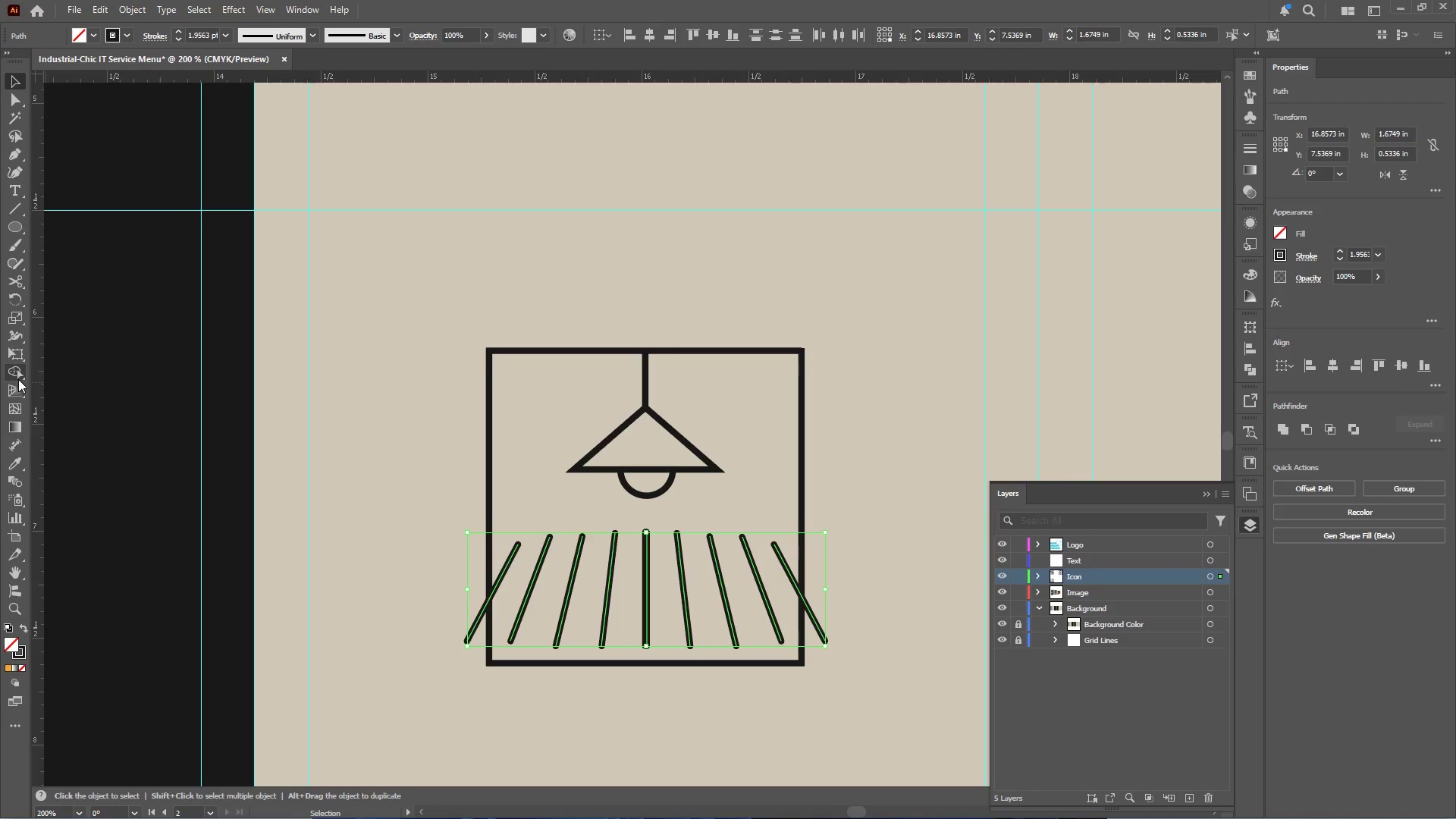 
left_click([22, 353])
 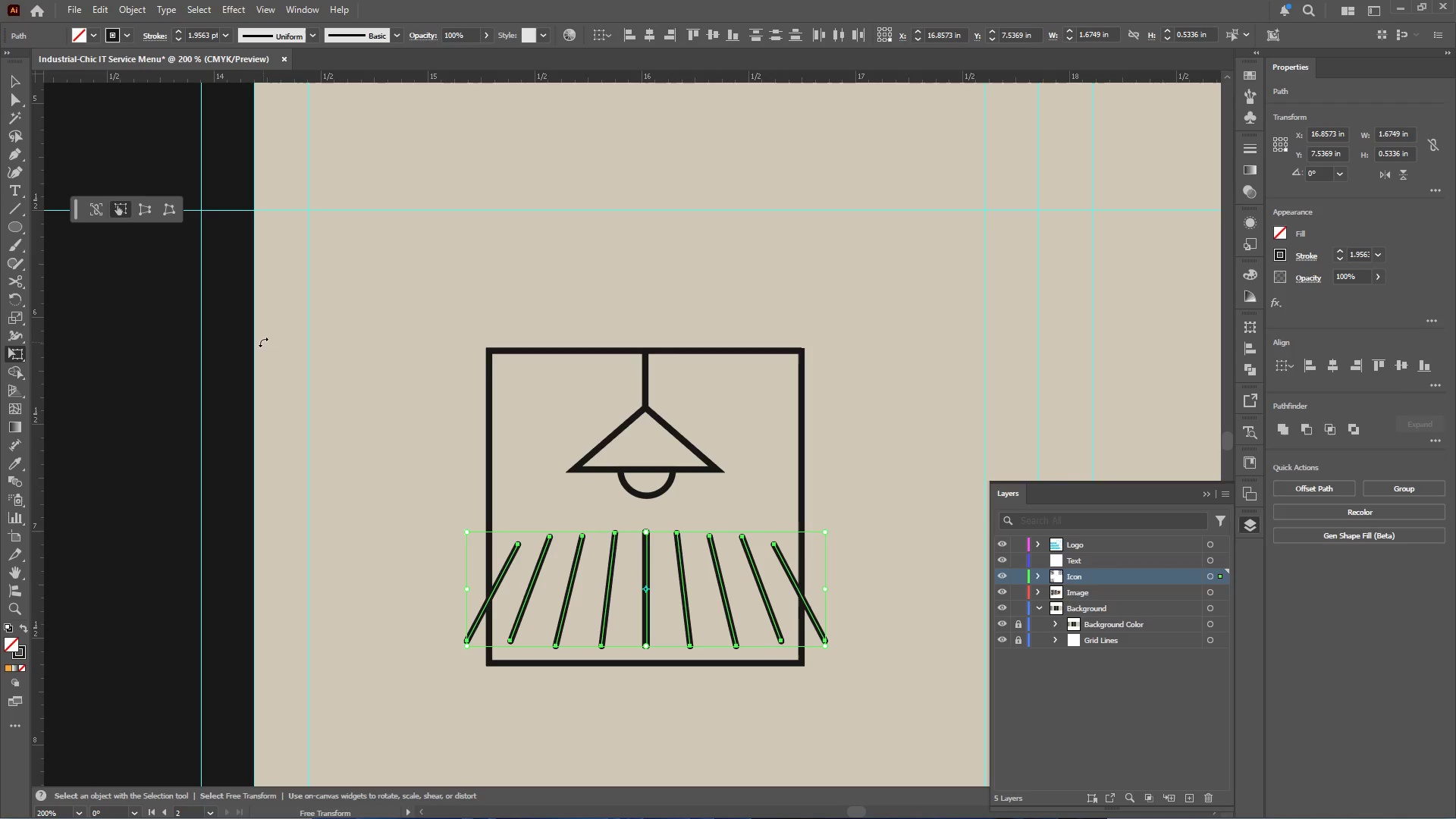 
left_click([140, 207])
 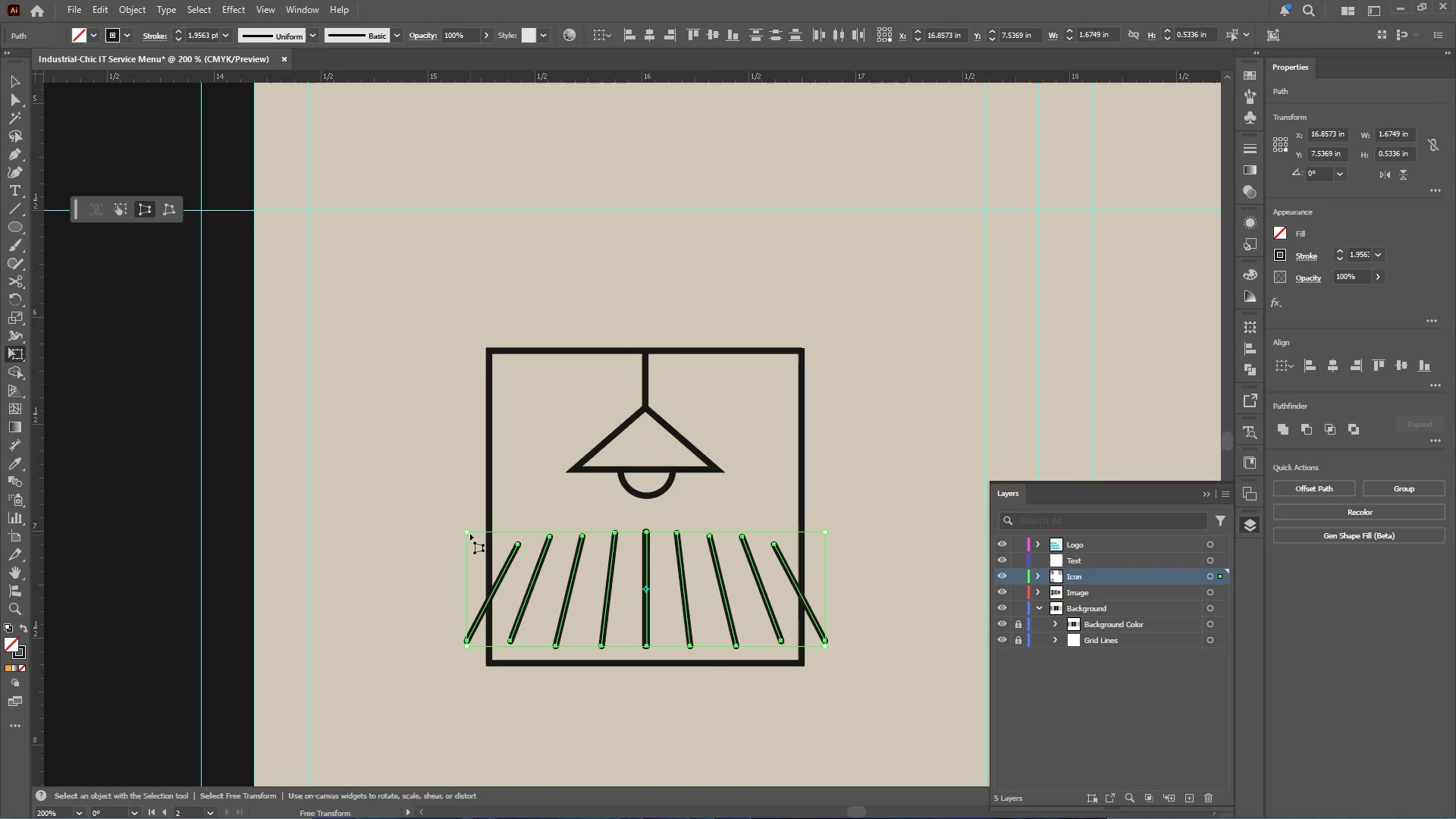 
left_click_drag(start_coordinate=[469, 532], to_coordinate=[531, 534])
 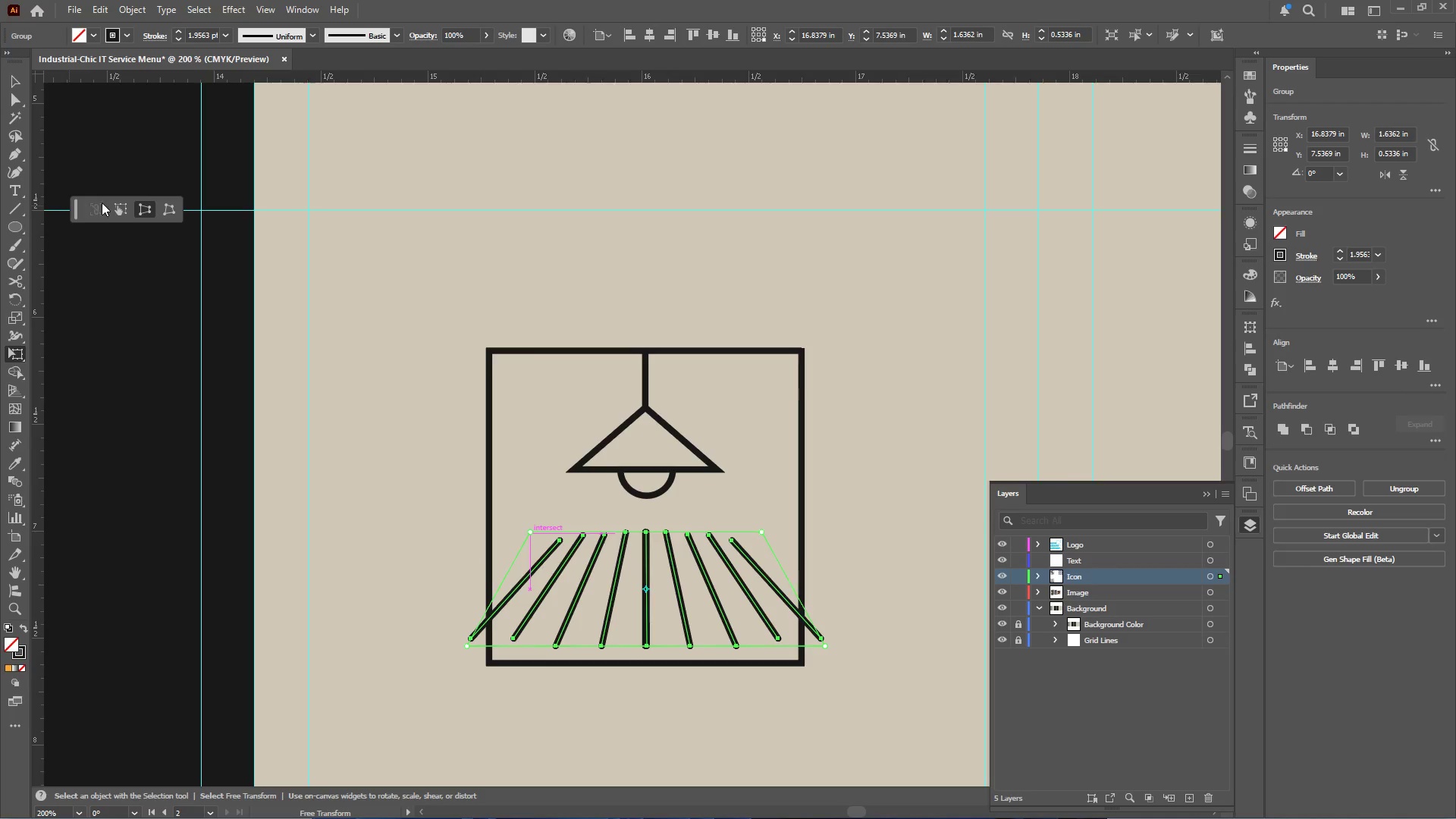 
left_click([121, 206])
 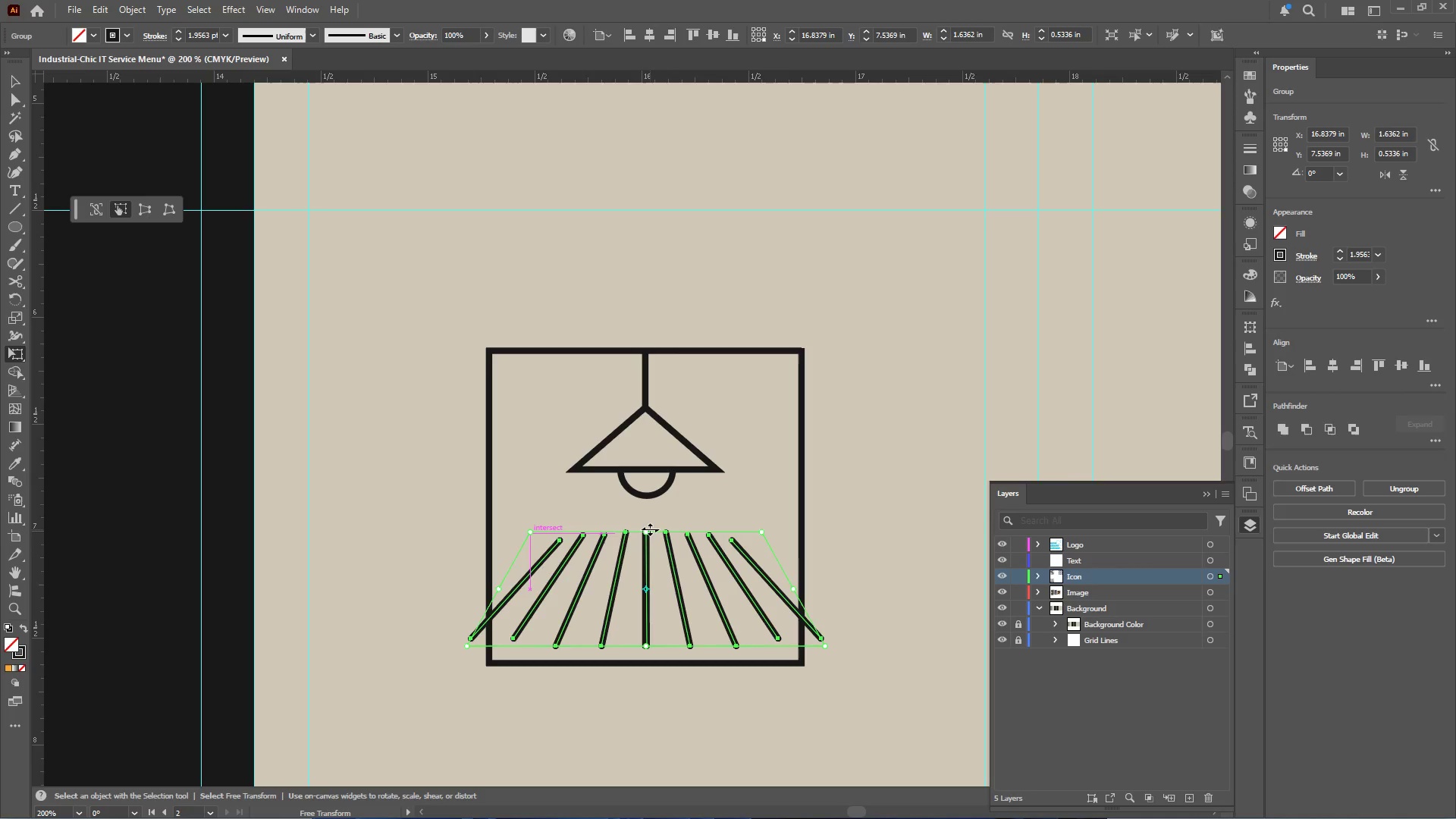 
left_click_drag(start_coordinate=[648, 531], to_coordinate=[648, 519])
 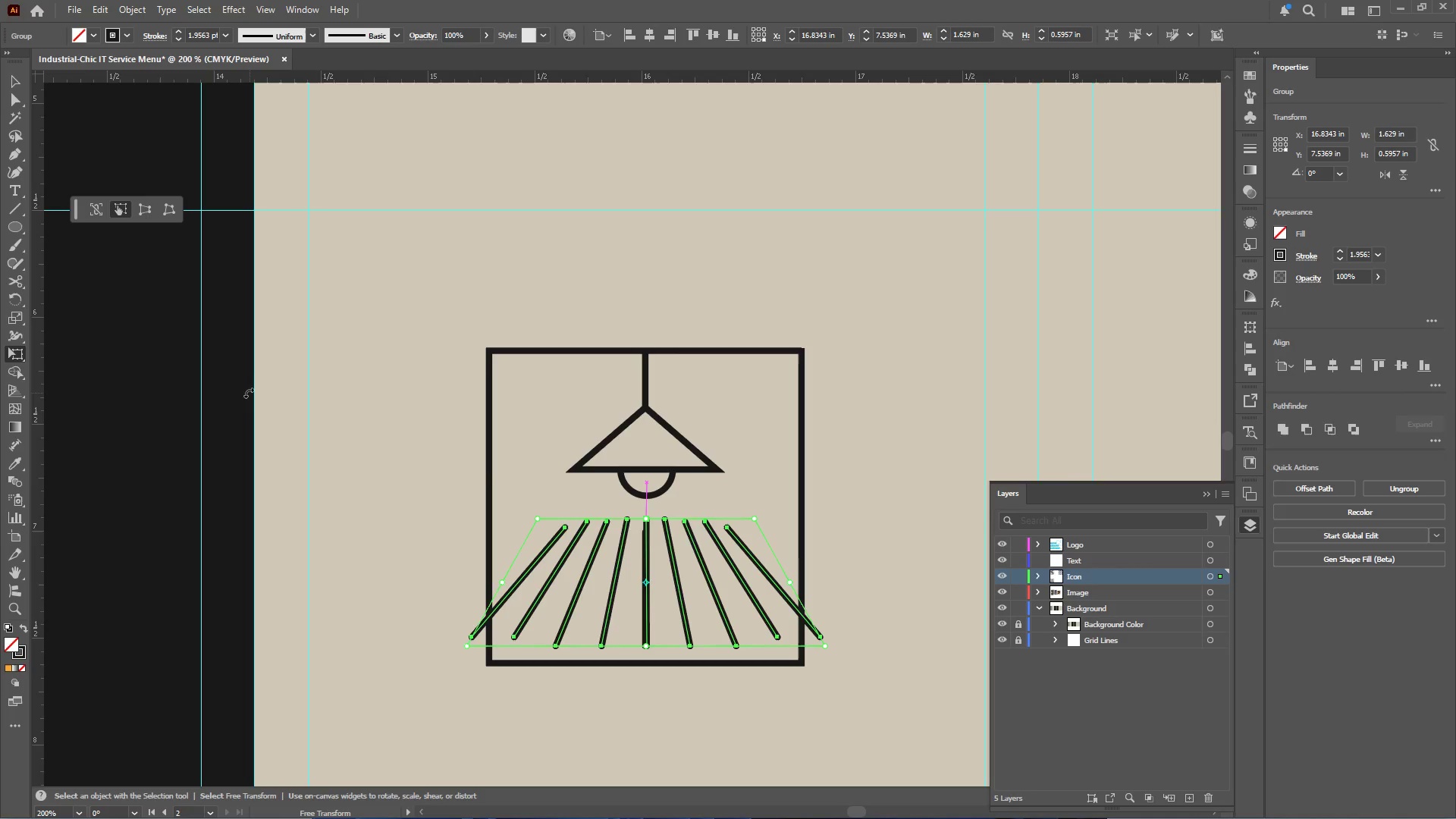 
hold_key(key=ShiftLeft, duration=1.89)
 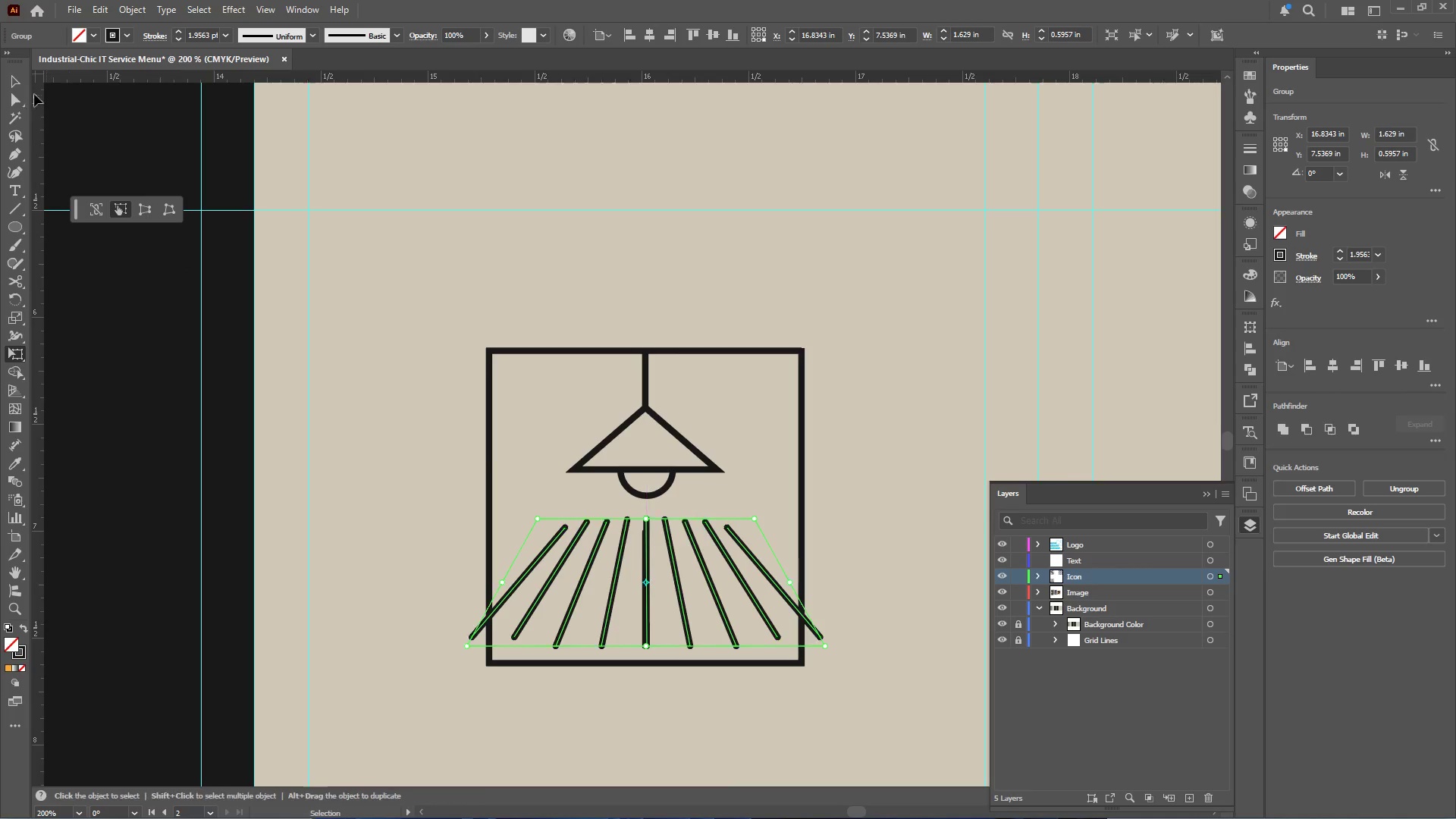 
left_click([19, 77])
 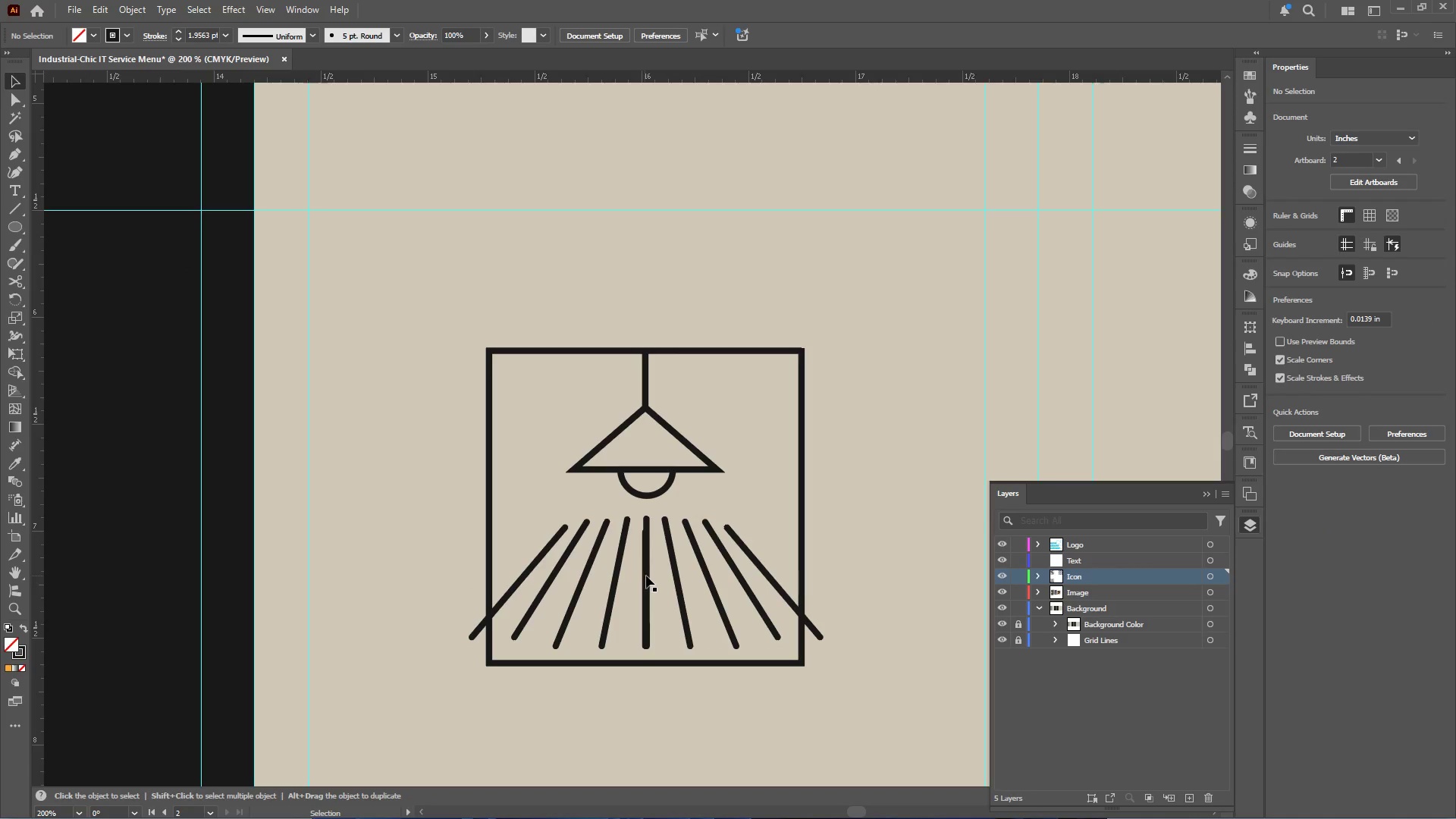 
left_click([649, 576])
 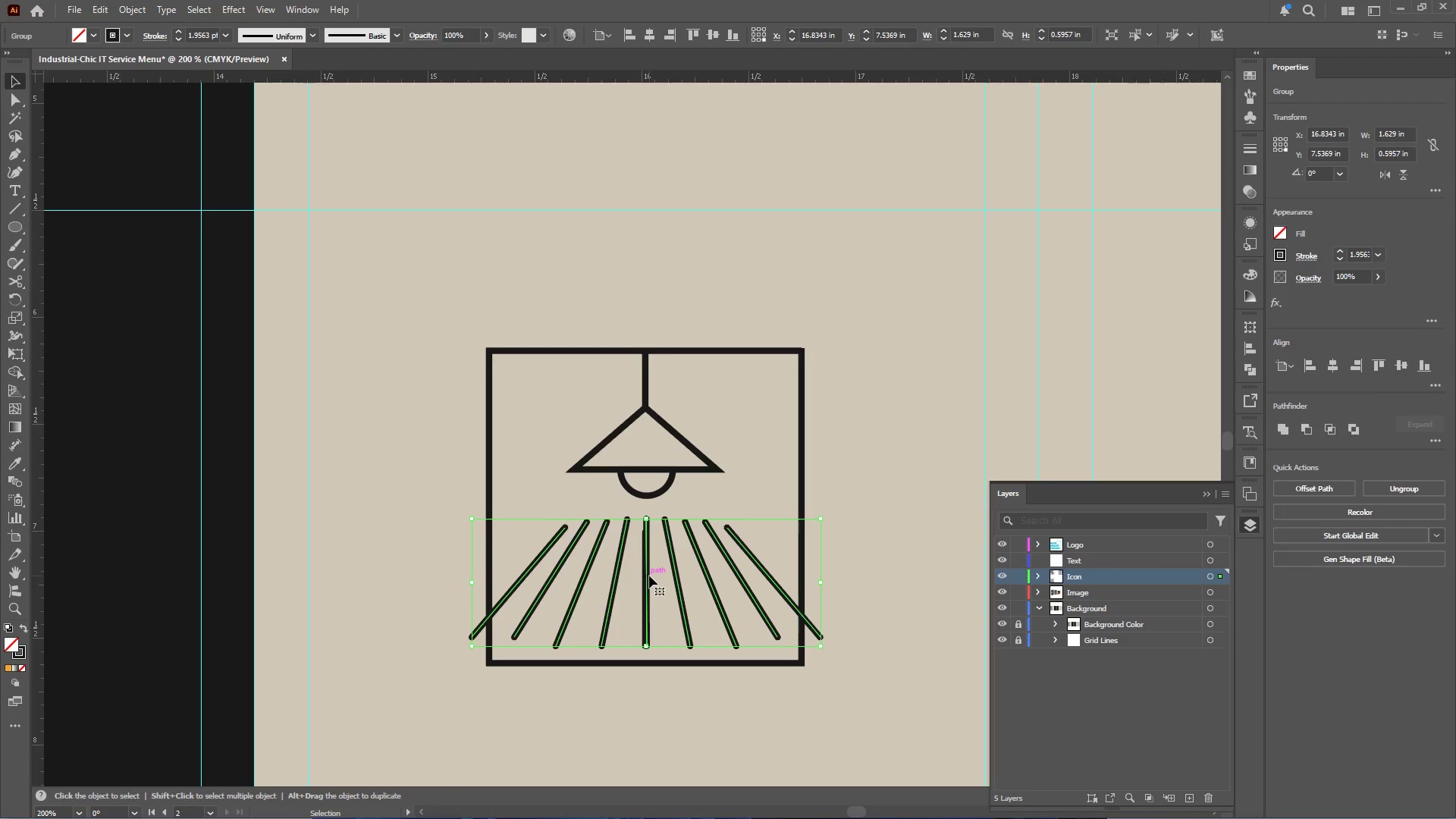 
left_click_drag(start_coordinate=[649, 576], to_coordinate=[652, 552])
 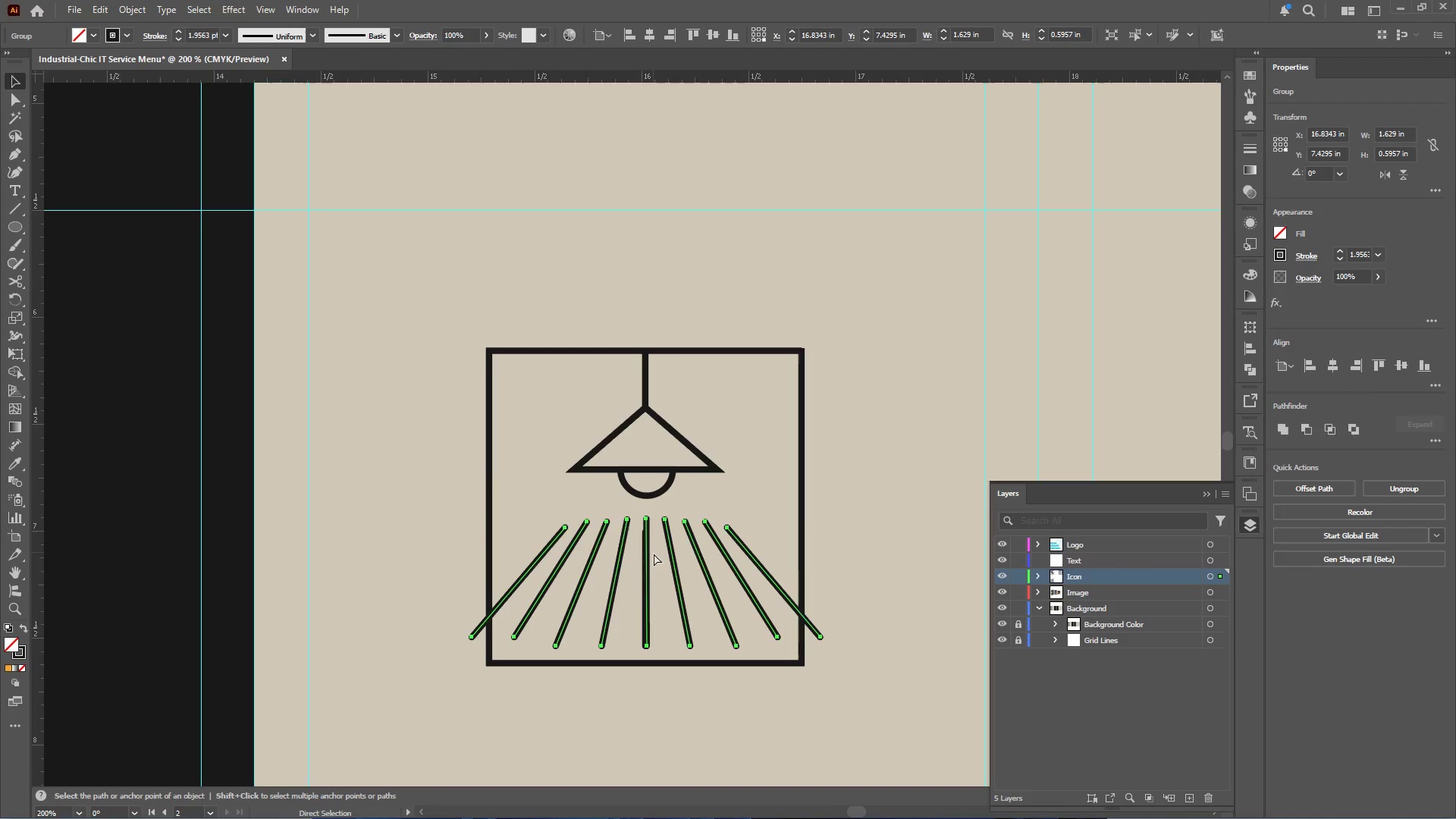 
hold_key(key=ShiftLeft, duration=0.47)
 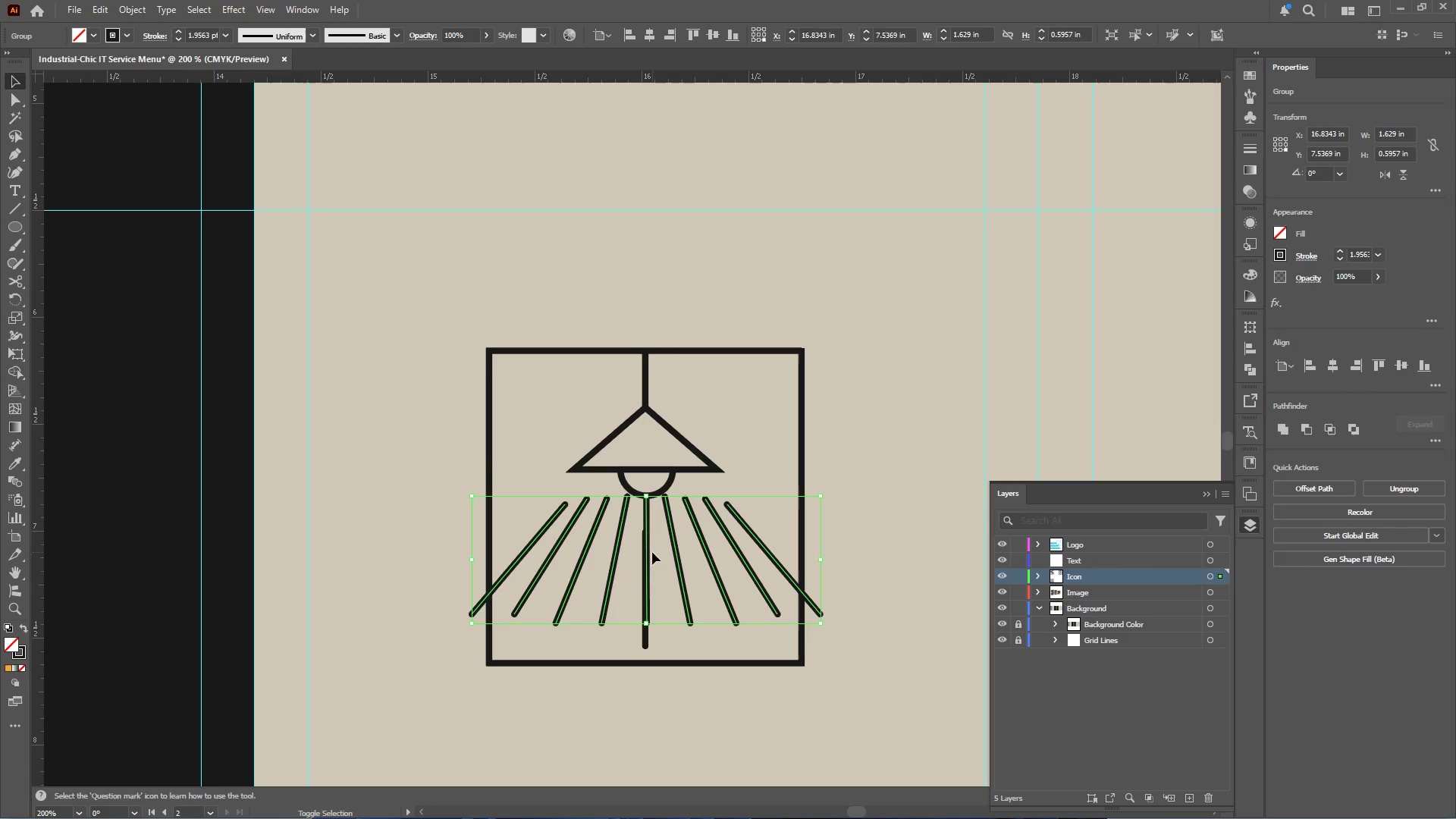 
key(Control+Z)
 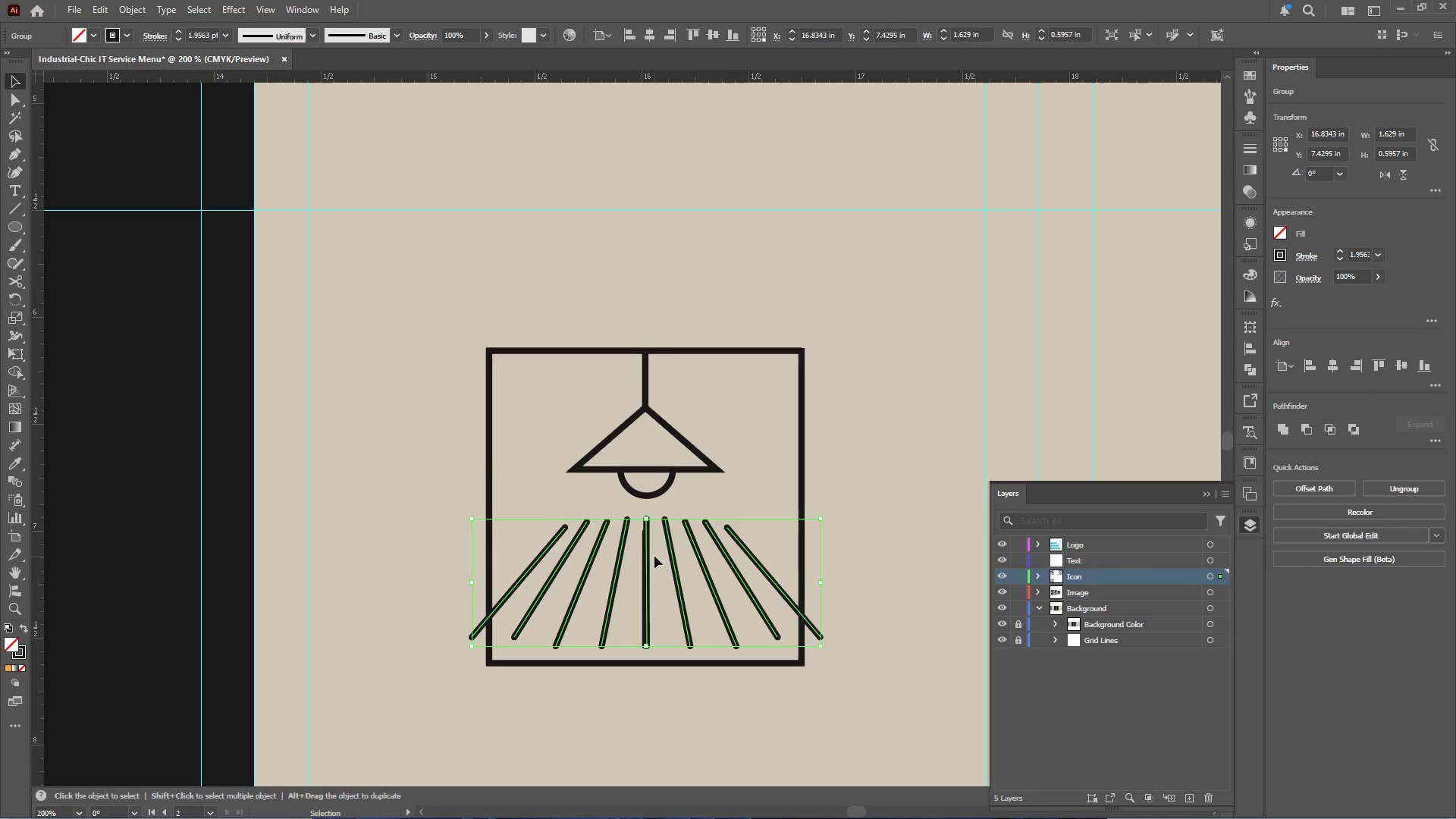 
key(Control+Z)
 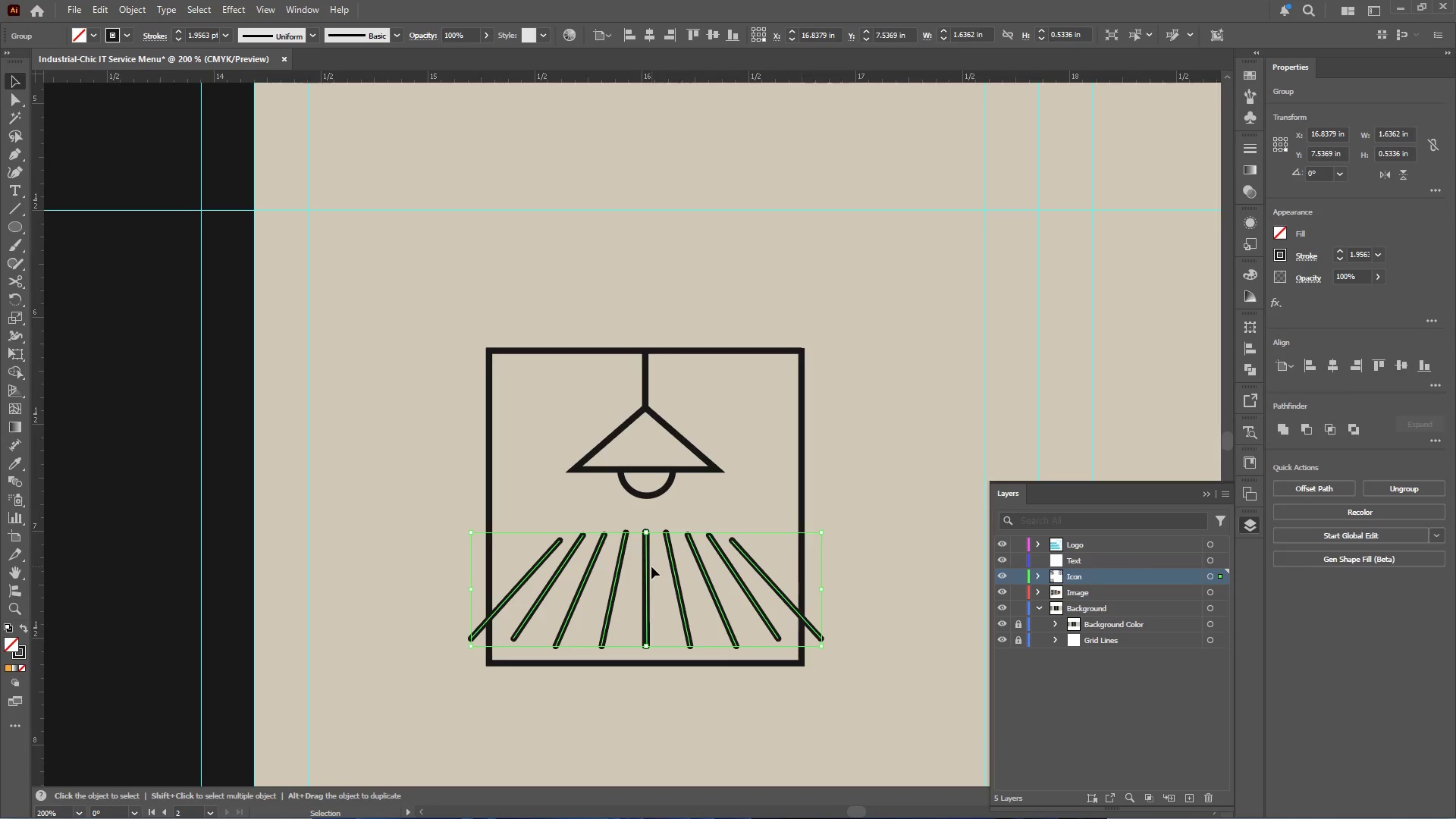 
key(Control+Shift+Z)
 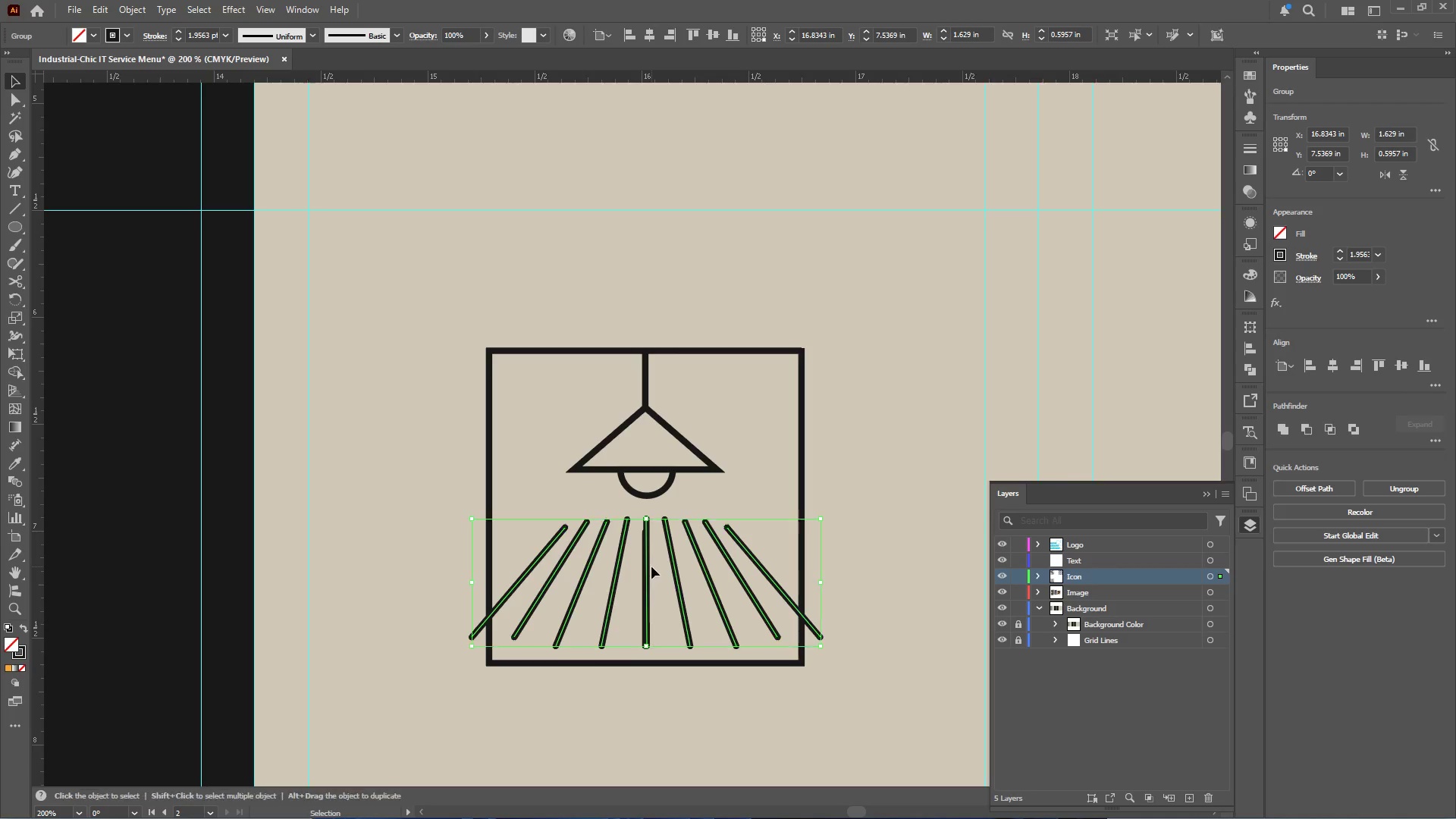 
key(Control+X)
 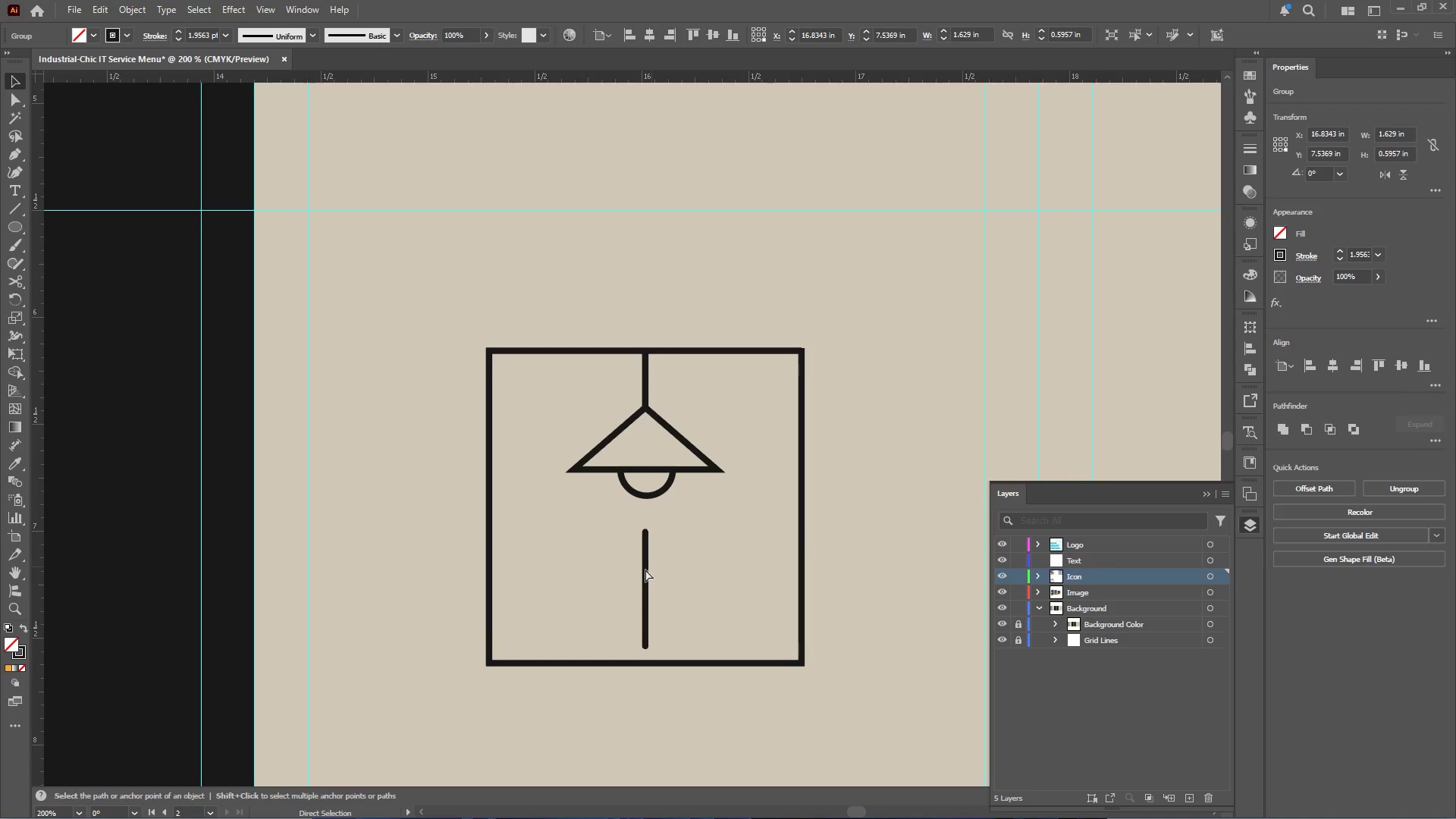 
left_click([645, 570])
 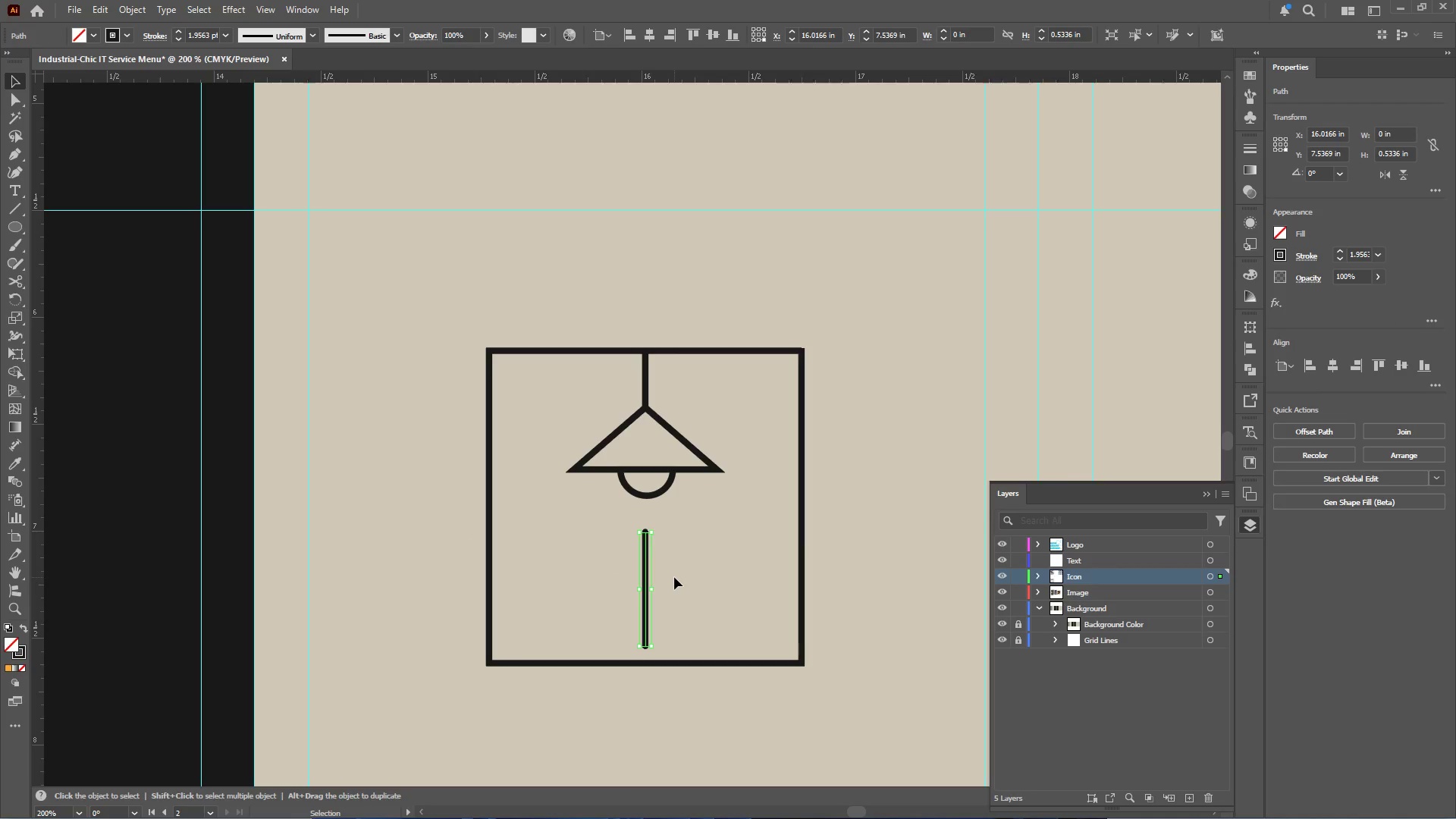 
key(Delete)
 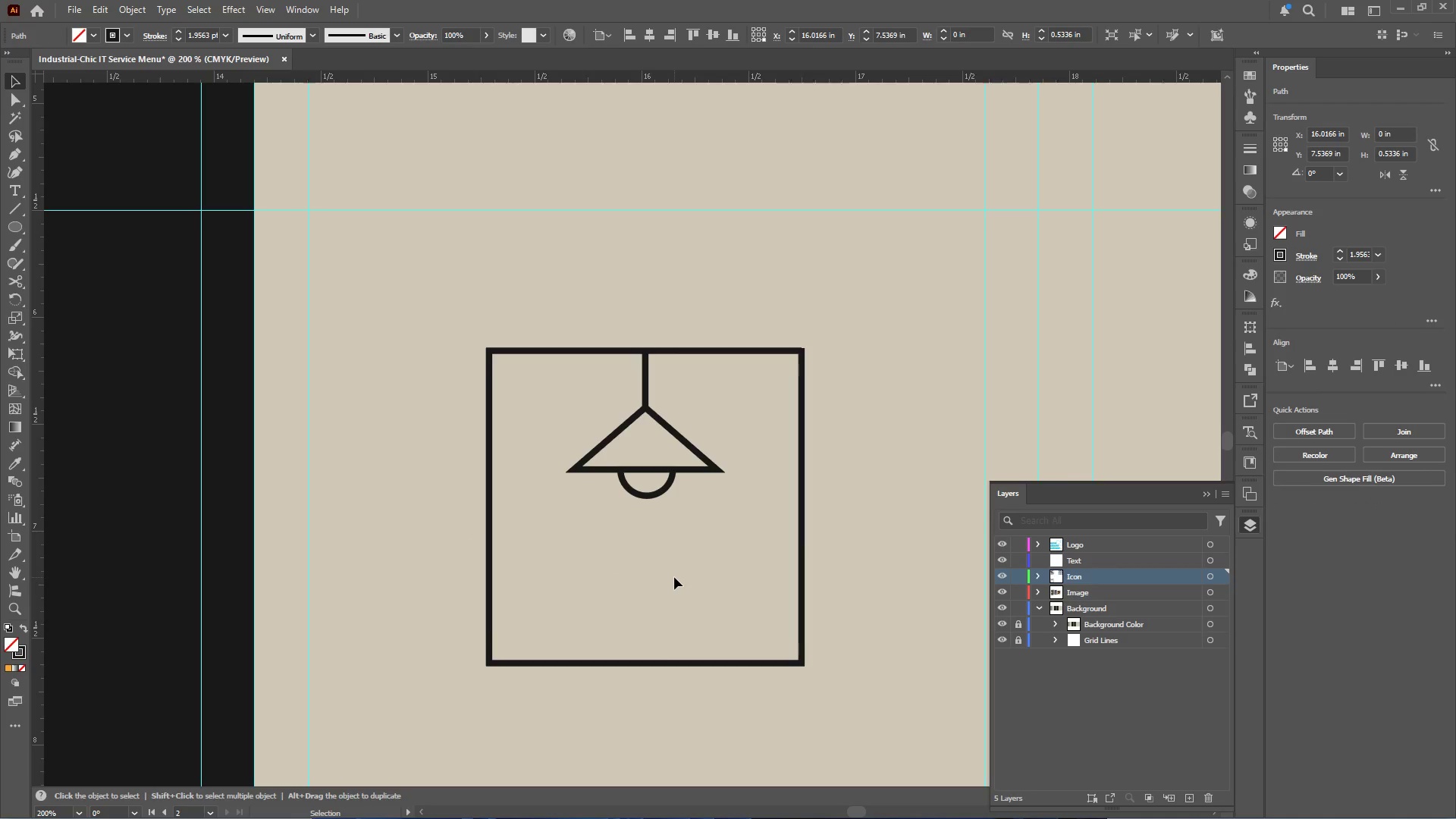 
key(Control+Shift+V)
 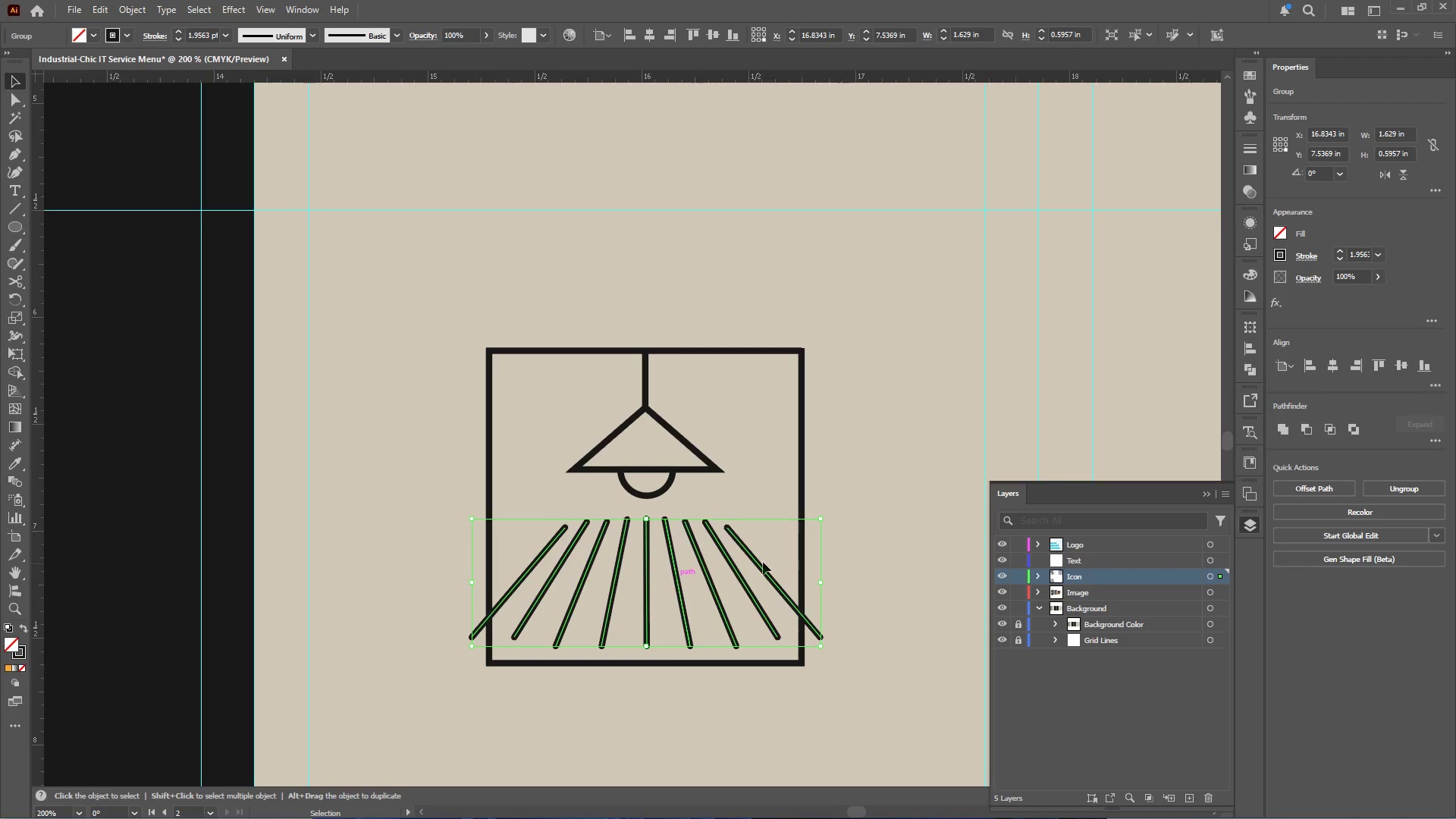 
hold_key(key=ShiftLeft, duration=1.34)
left_click([803, 552])
 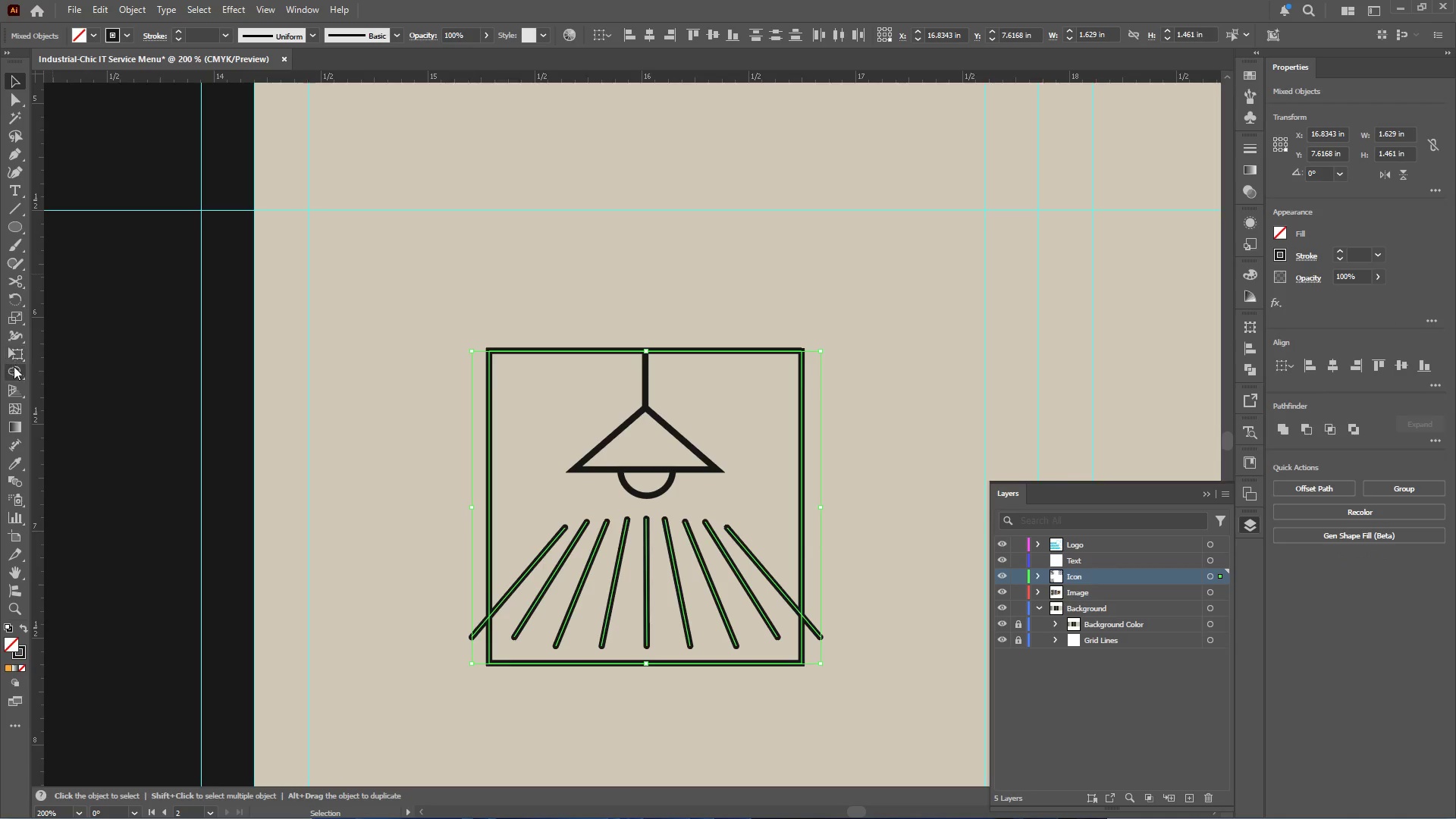 
left_click_drag(start_coordinate=[15, 366], to_coordinate=[479, 629])
 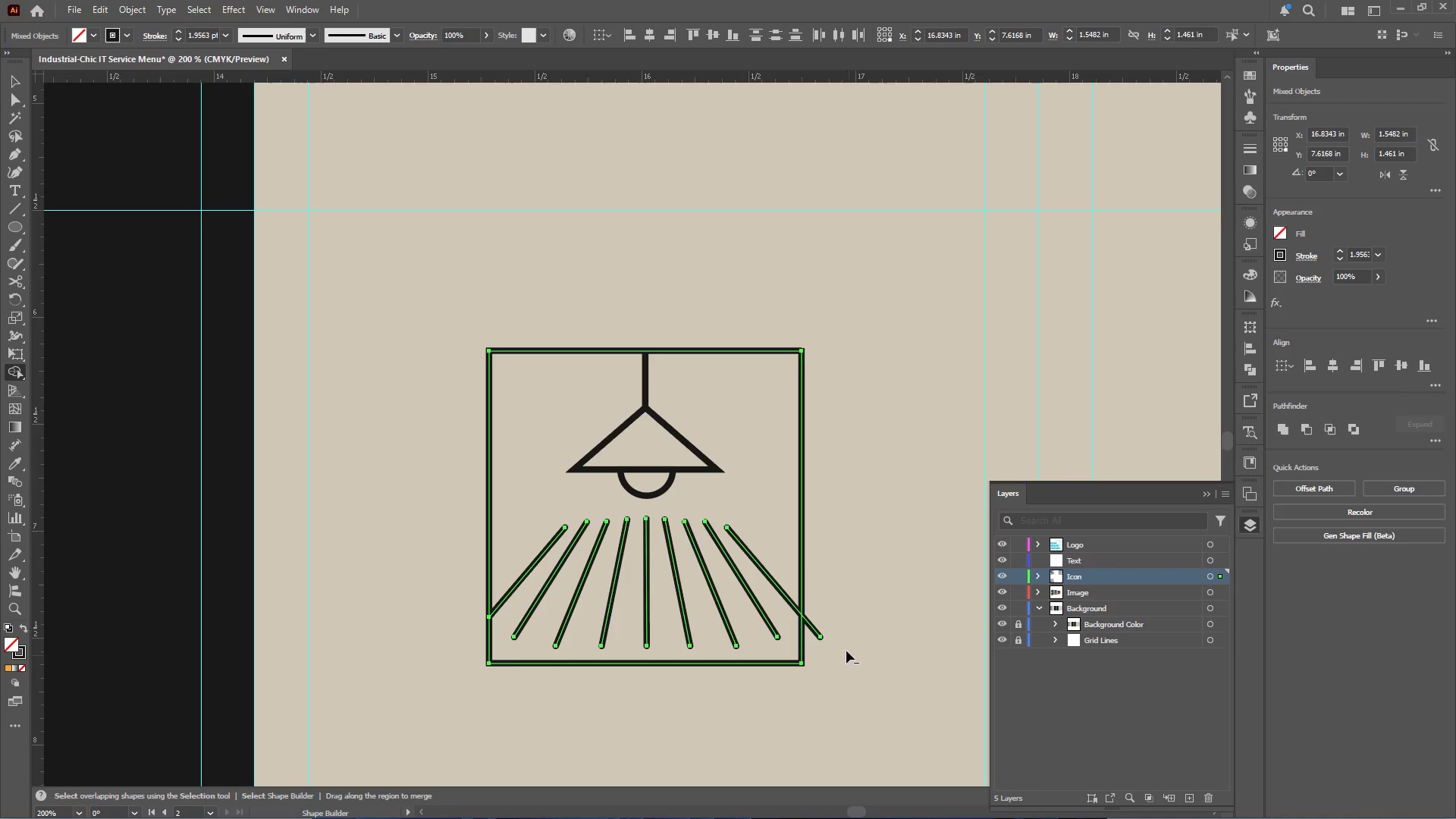 
hold_key(key=AltLeft, duration=3.77)
left_click([479, 629])
 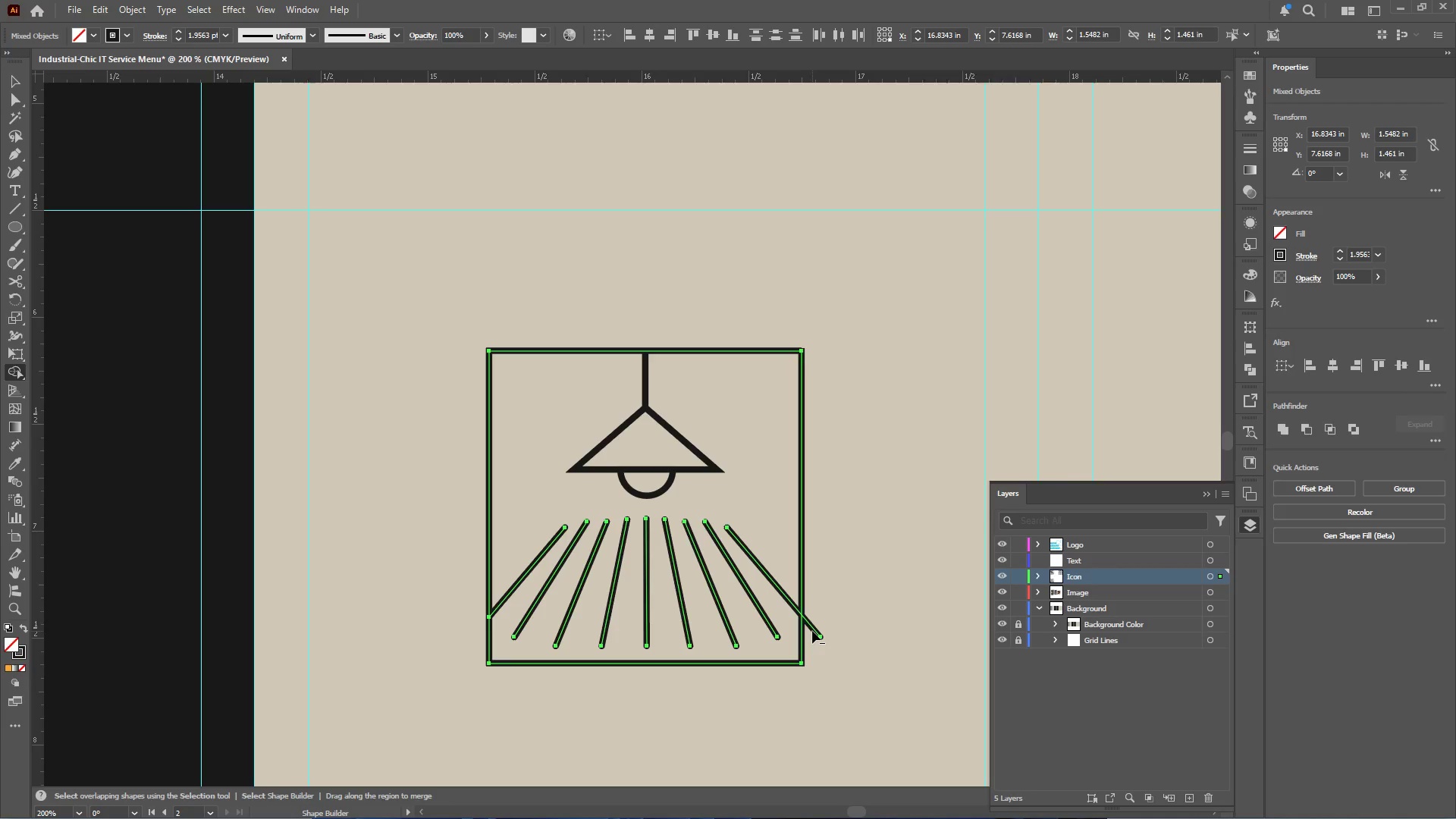 
left_click([814, 628])
 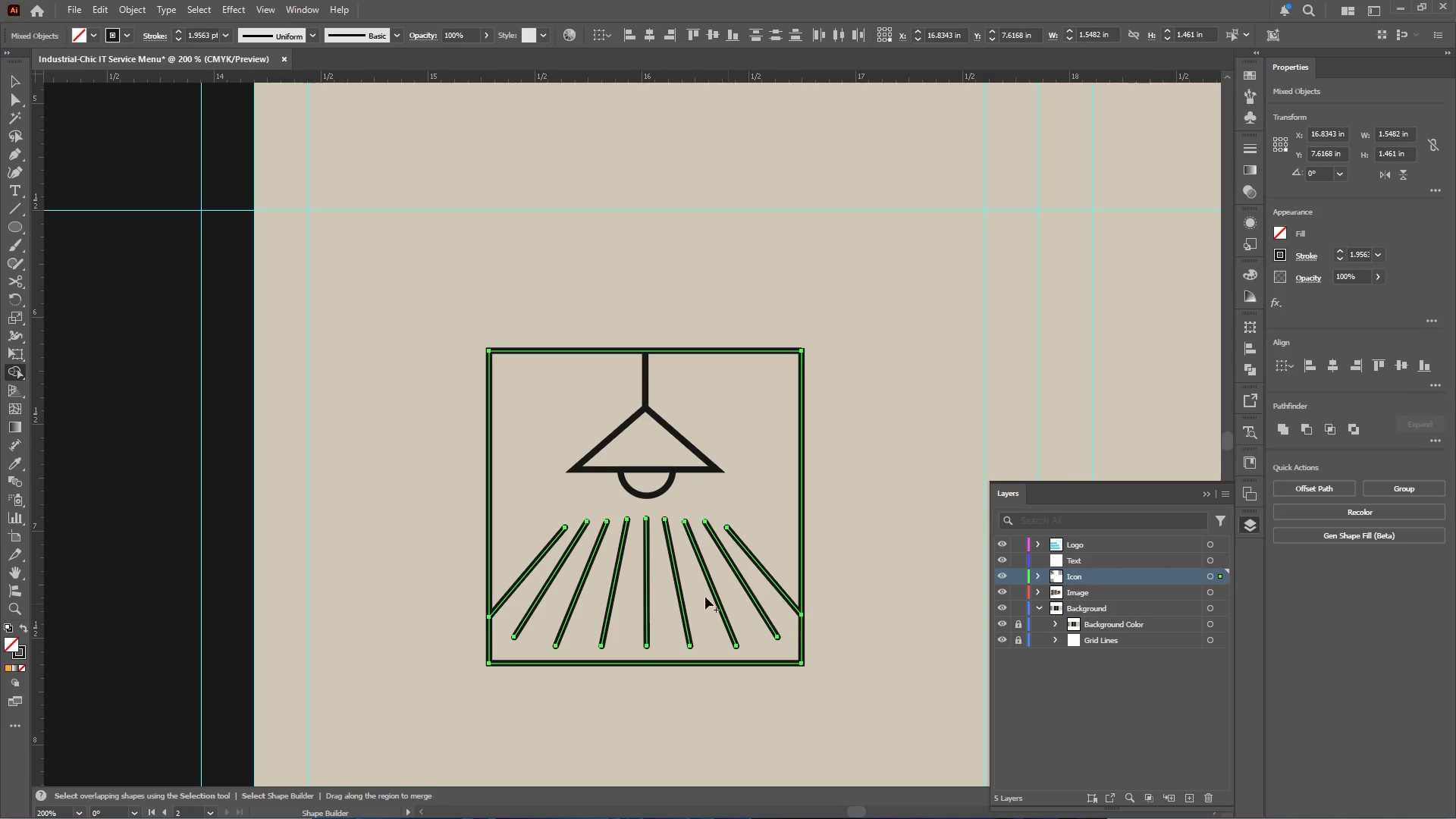 
hold_key(key=AltLeft, duration=0.42)
scroll: coordinate [615, 548], scroll_direction: down, amount: 2.0
 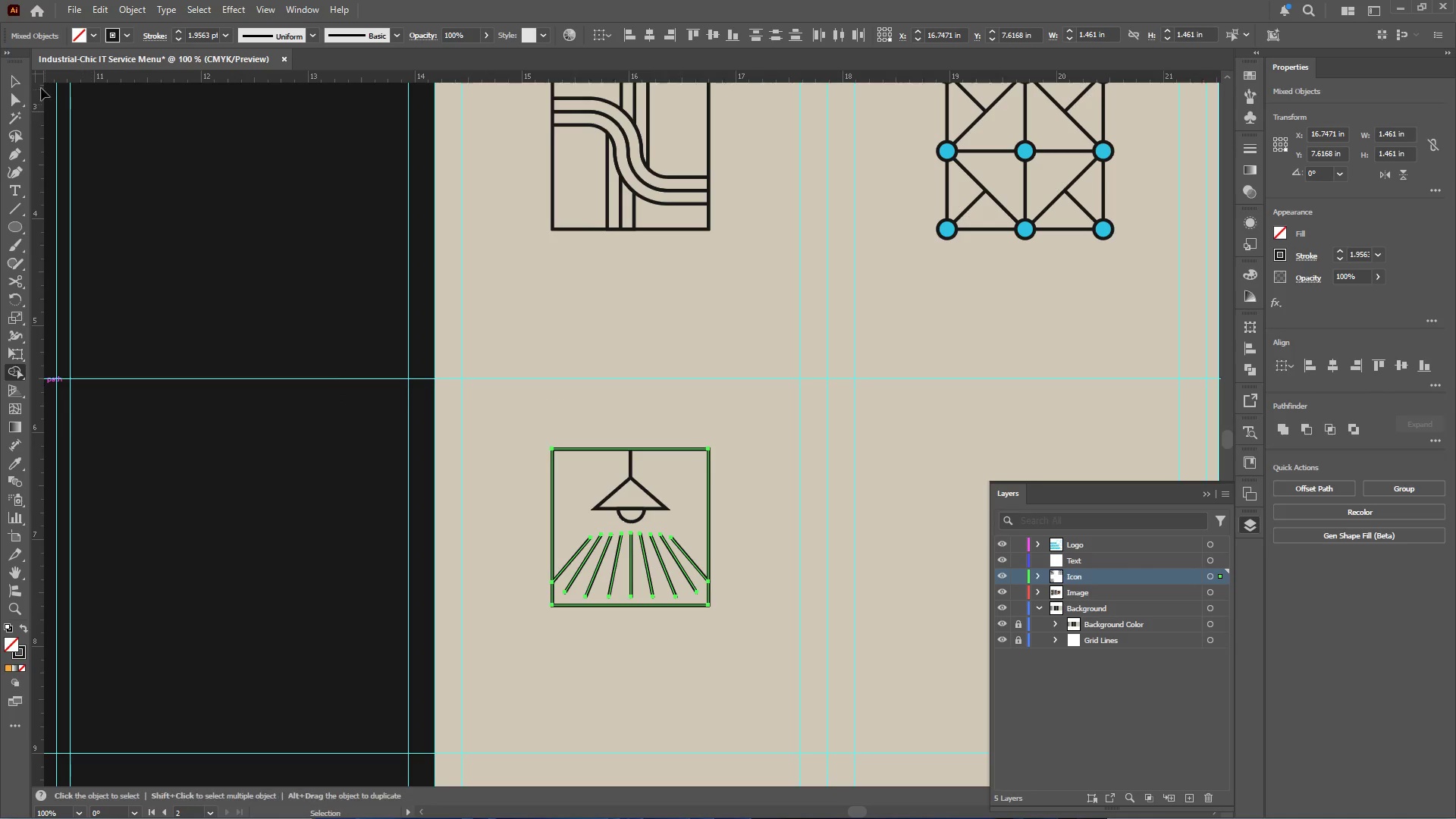 
left_click([17, 80])
 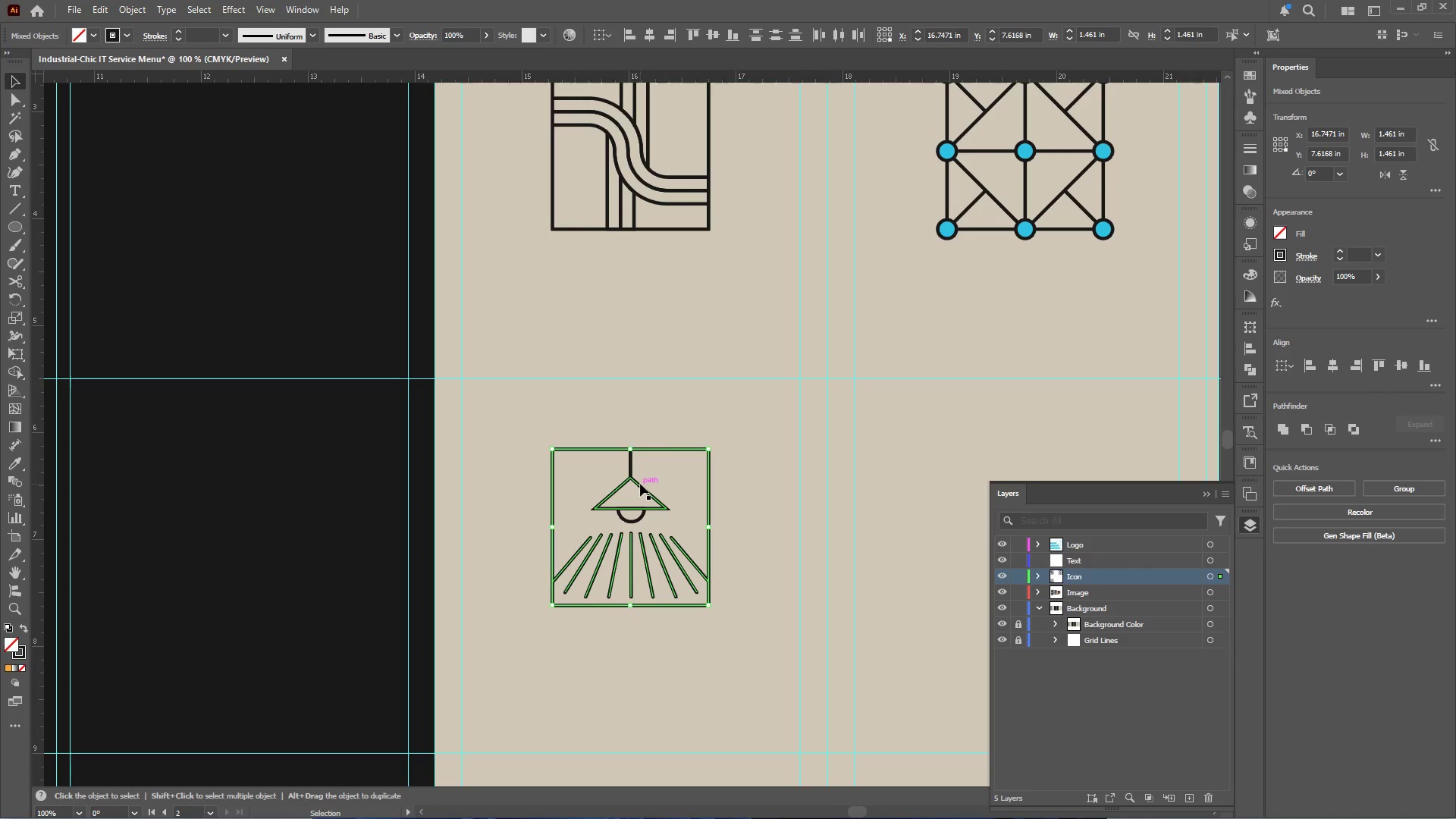 
hold_key(key=ShiftLeft, duration=2.7)
left_click([641, 485])
 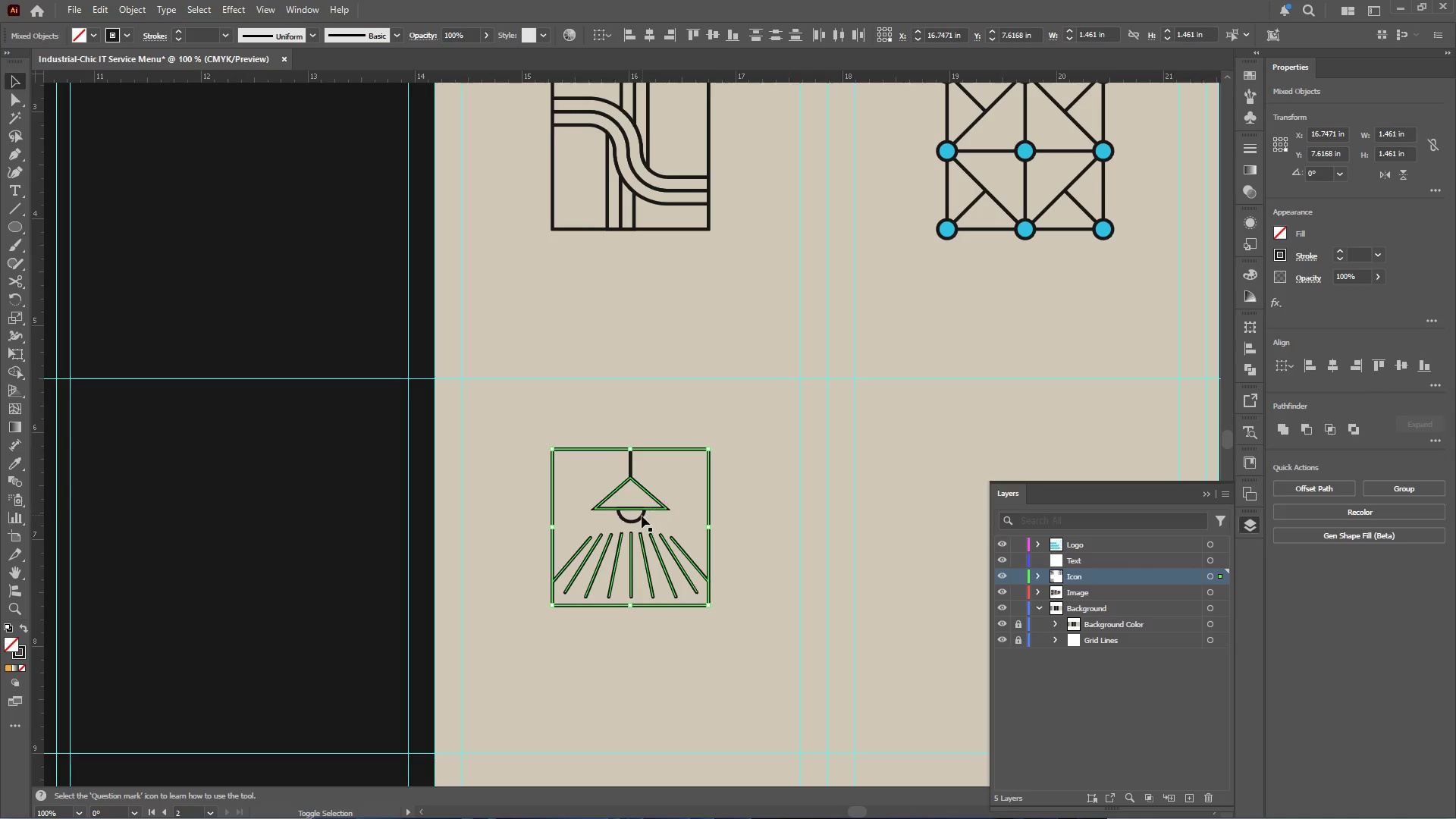 
left_click([642, 516])
 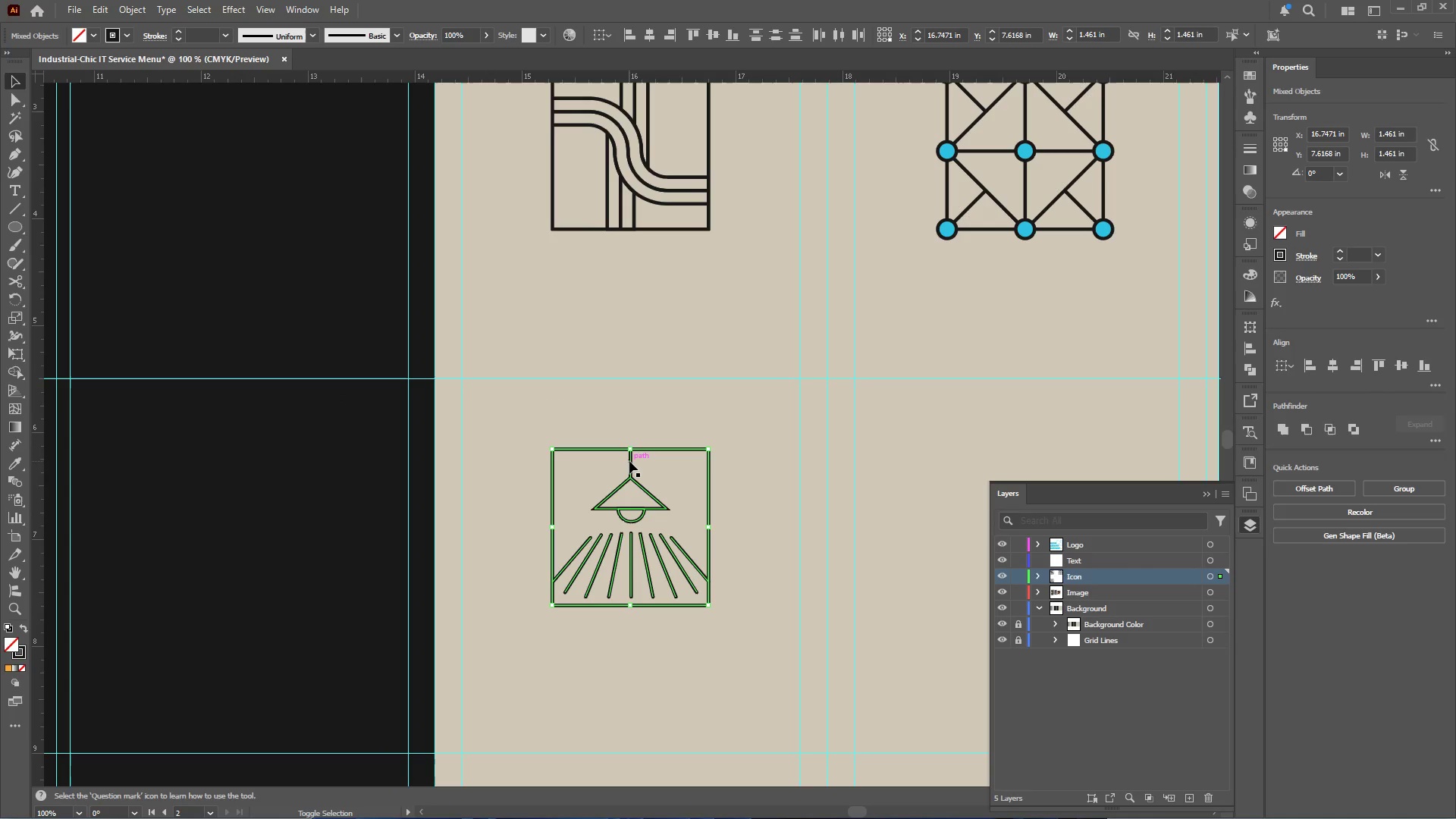 
left_click([630, 461])
 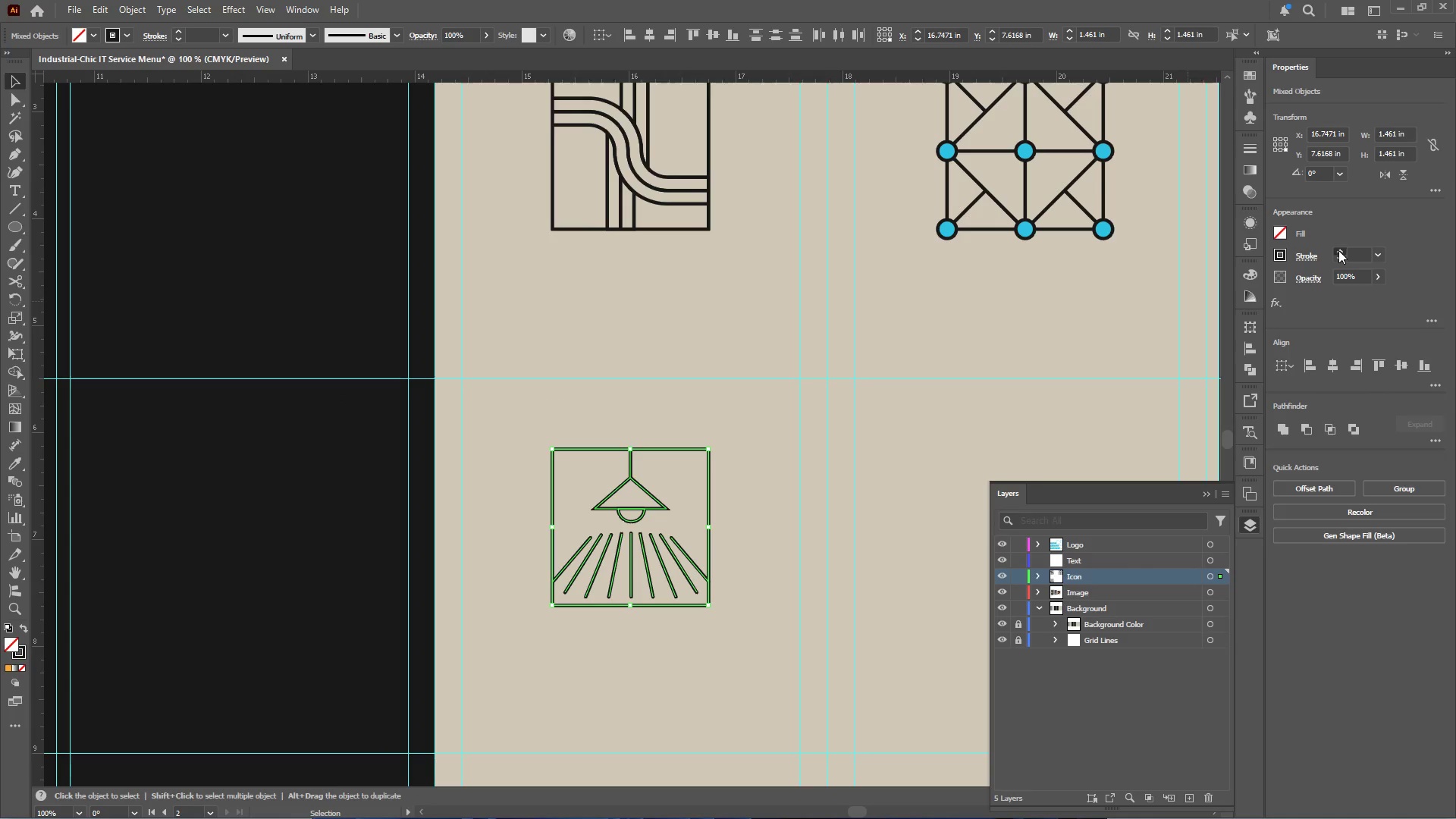 
double_click([1338, 250])
 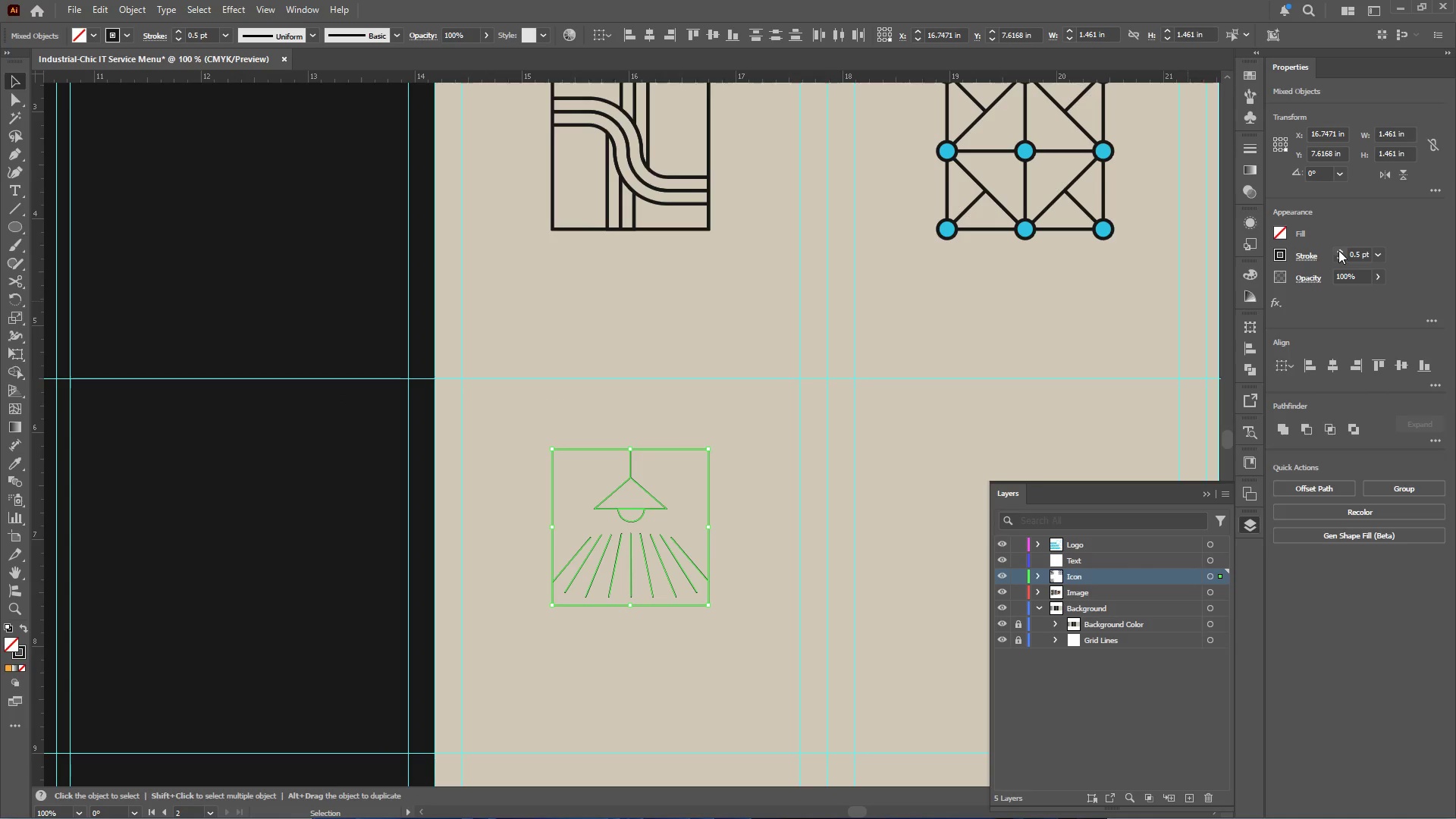 
triple_click([1338, 250])
 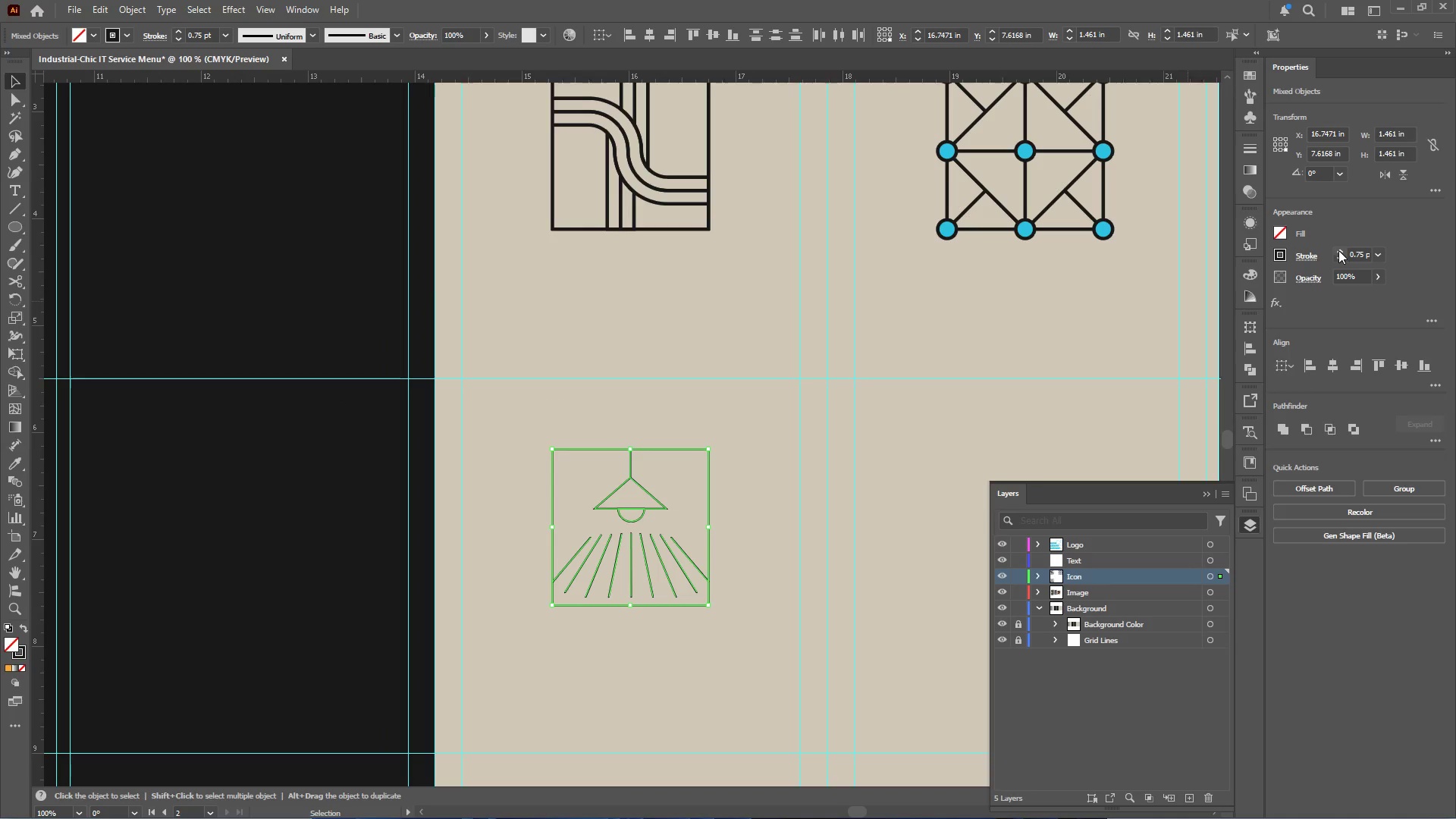 
triple_click([1338, 250])
 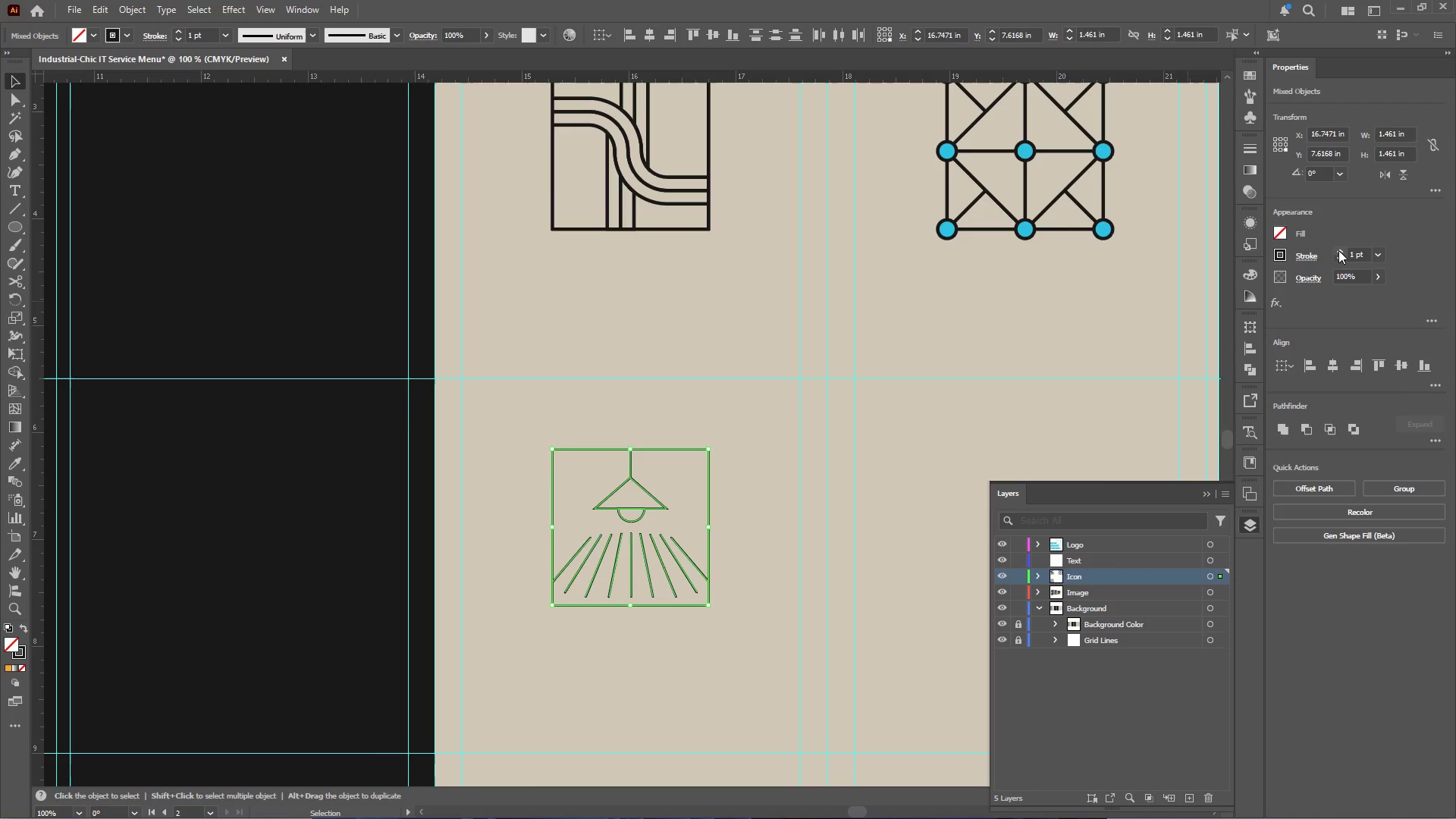 
left_click([1338, 250])
 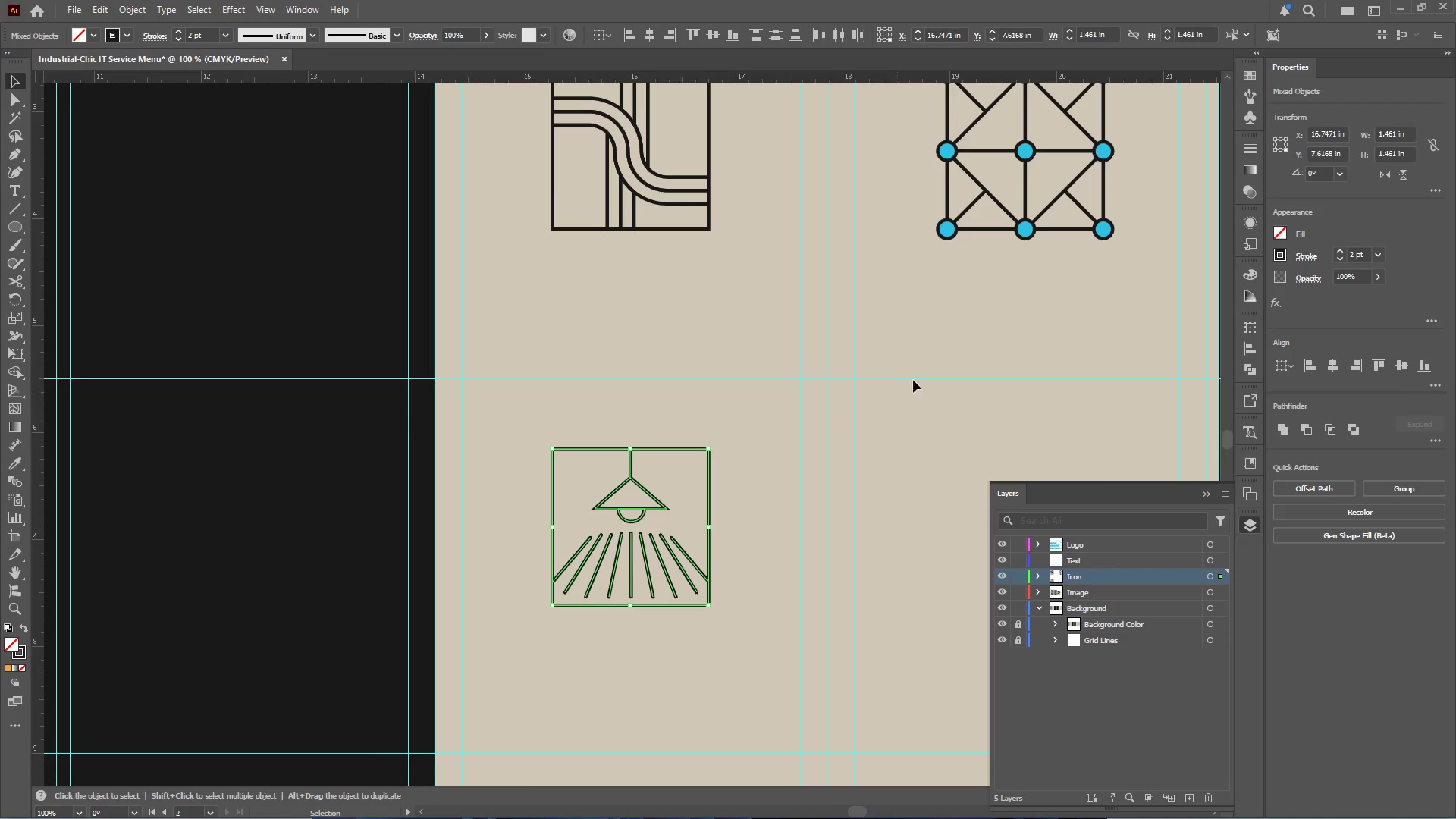 
left_click([1308, 253])
 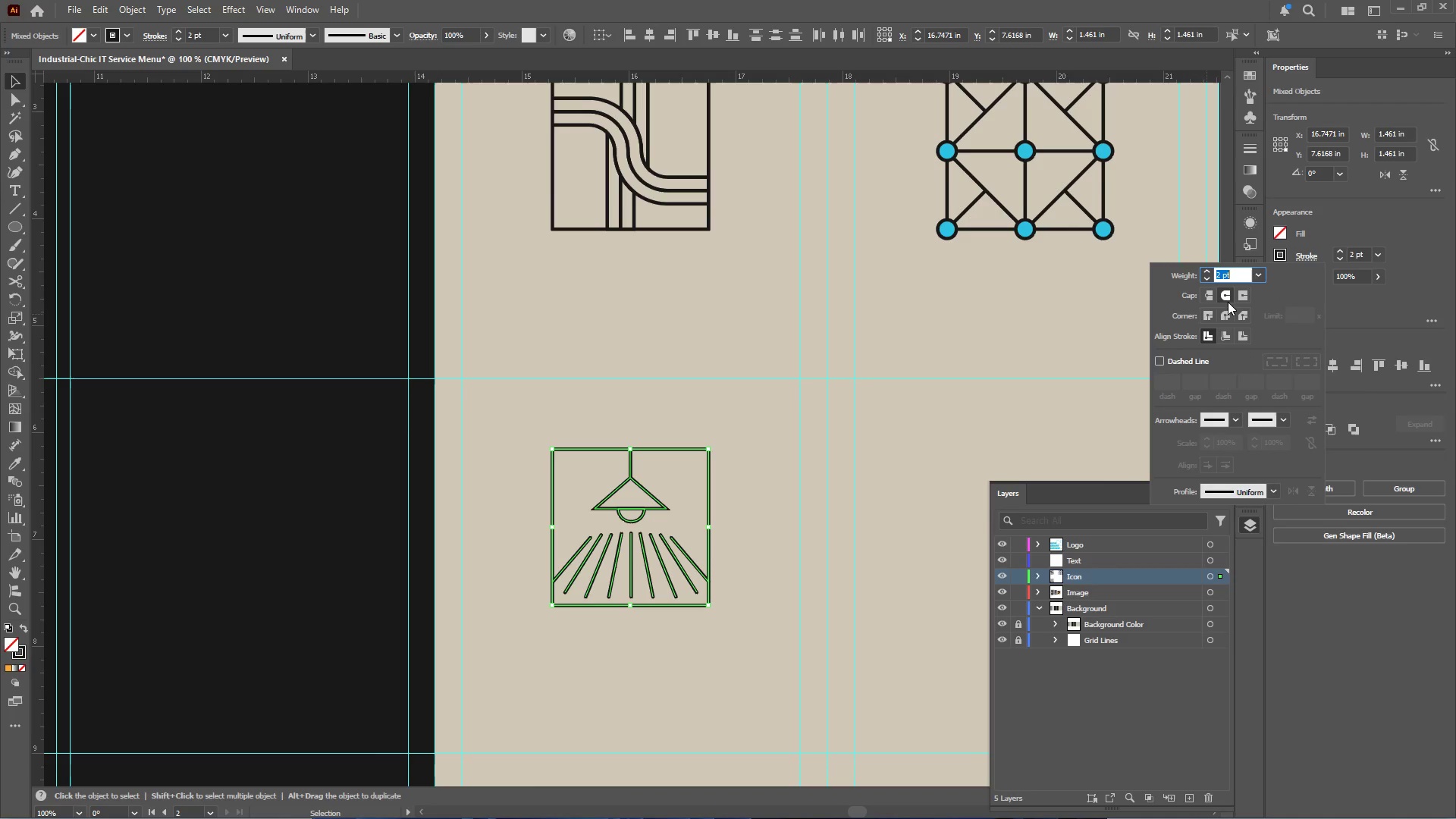 
left_click([1225, 295])
 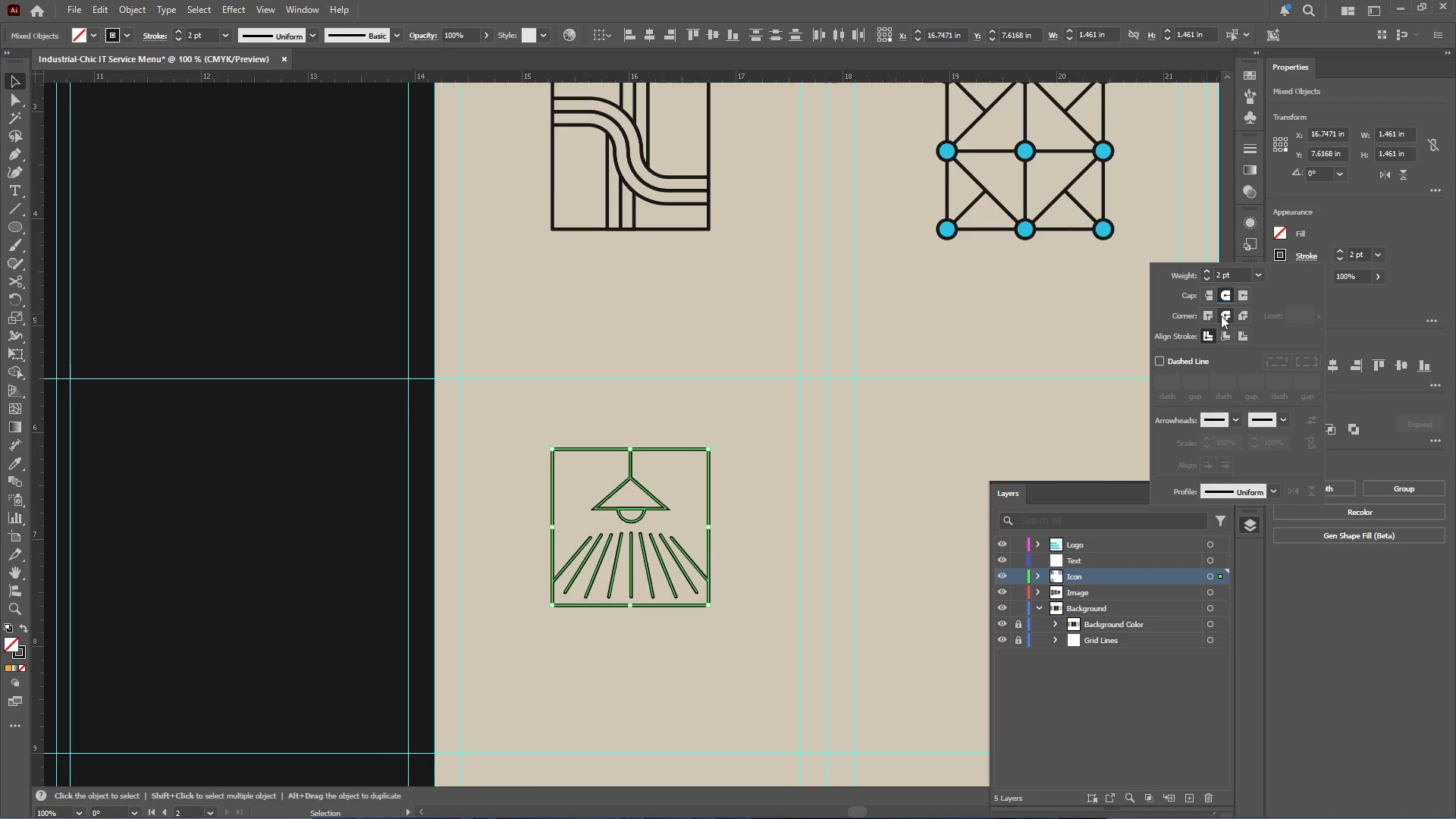 
left_click([1221, 315])
 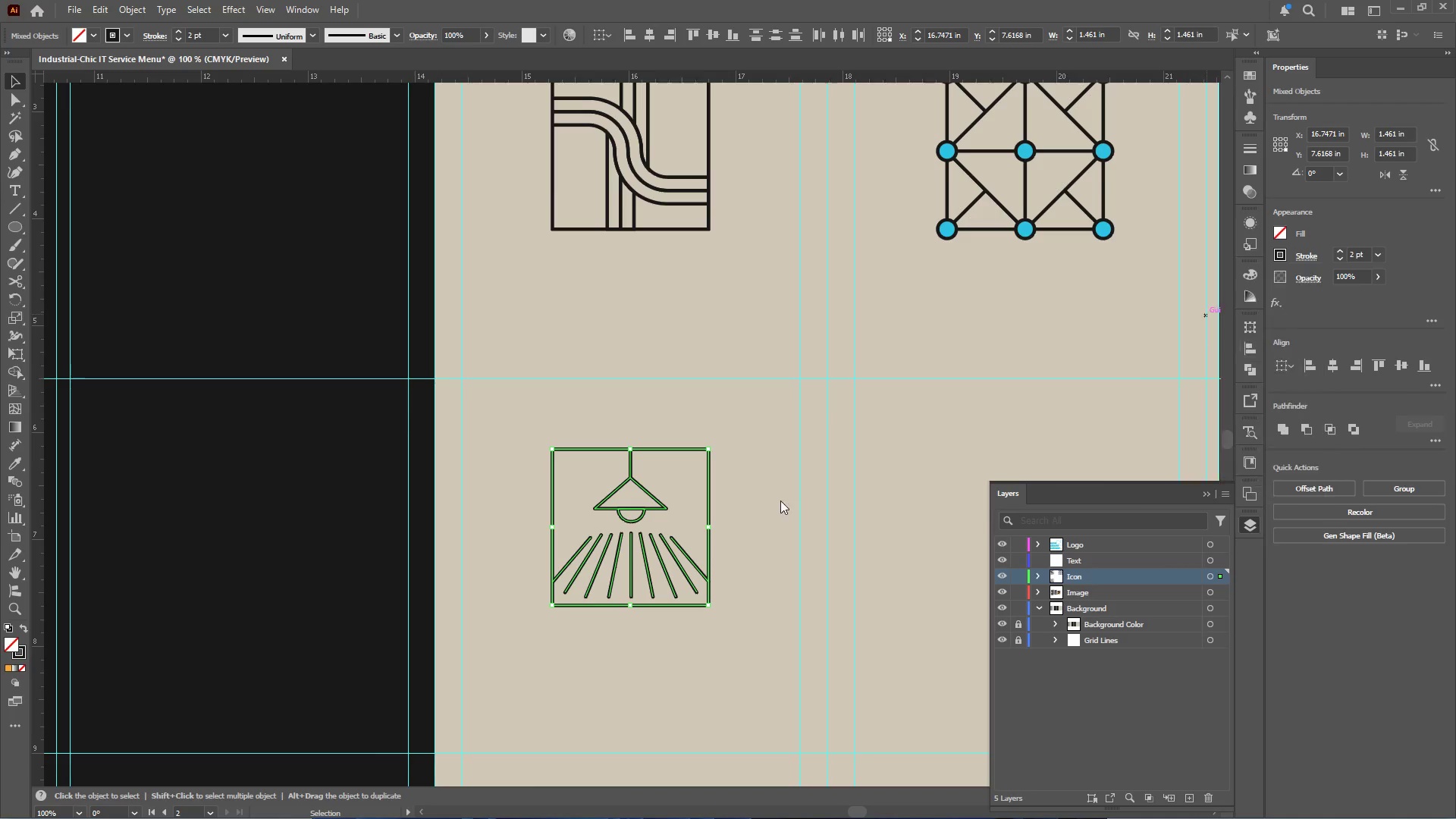 
double_click([735, 473])
 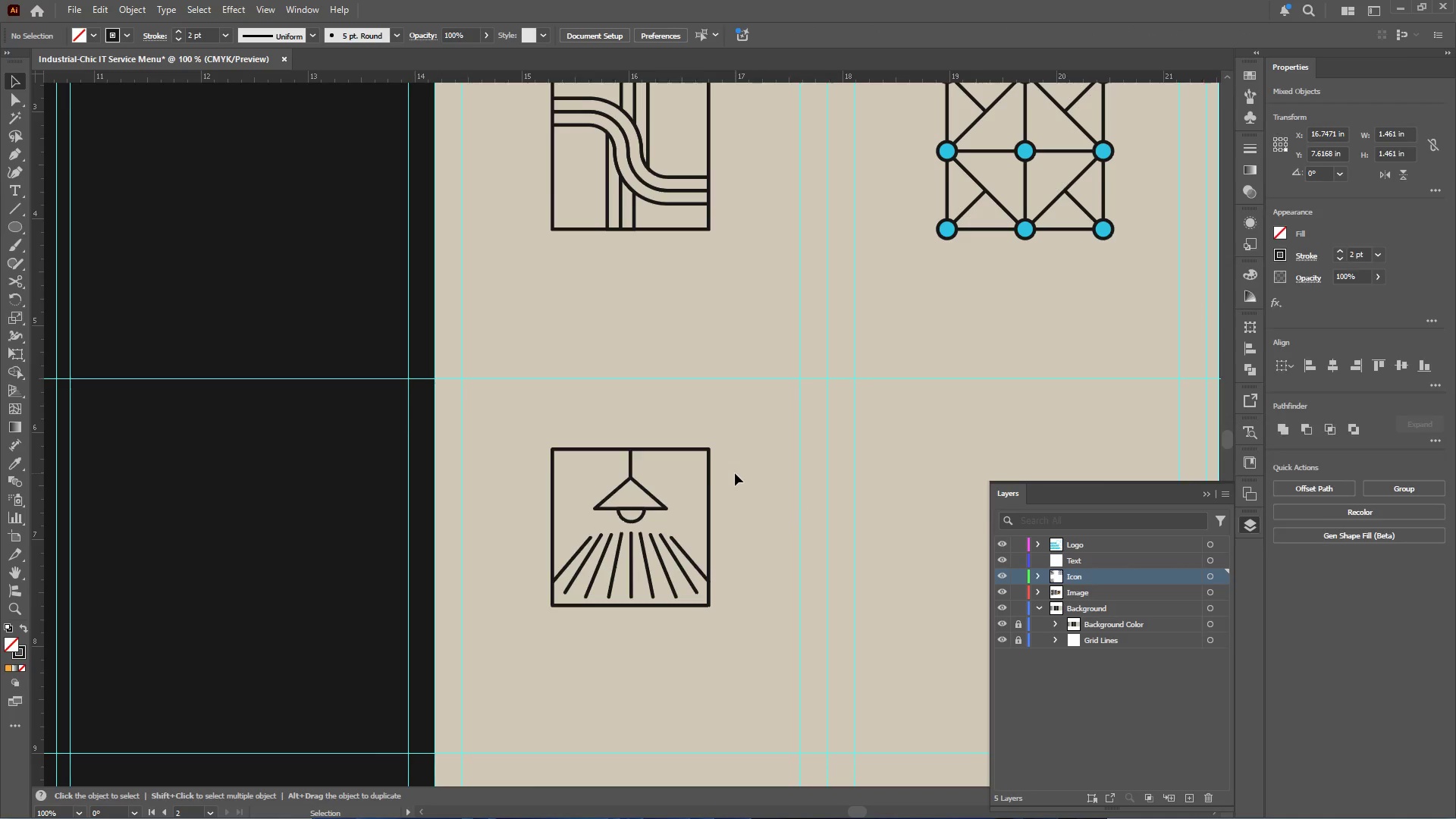 
hold_key(key=AltLeft, duration=0.42)
scroll: coordinate [580, 492], scroll_direction: down, amount: 3.0
 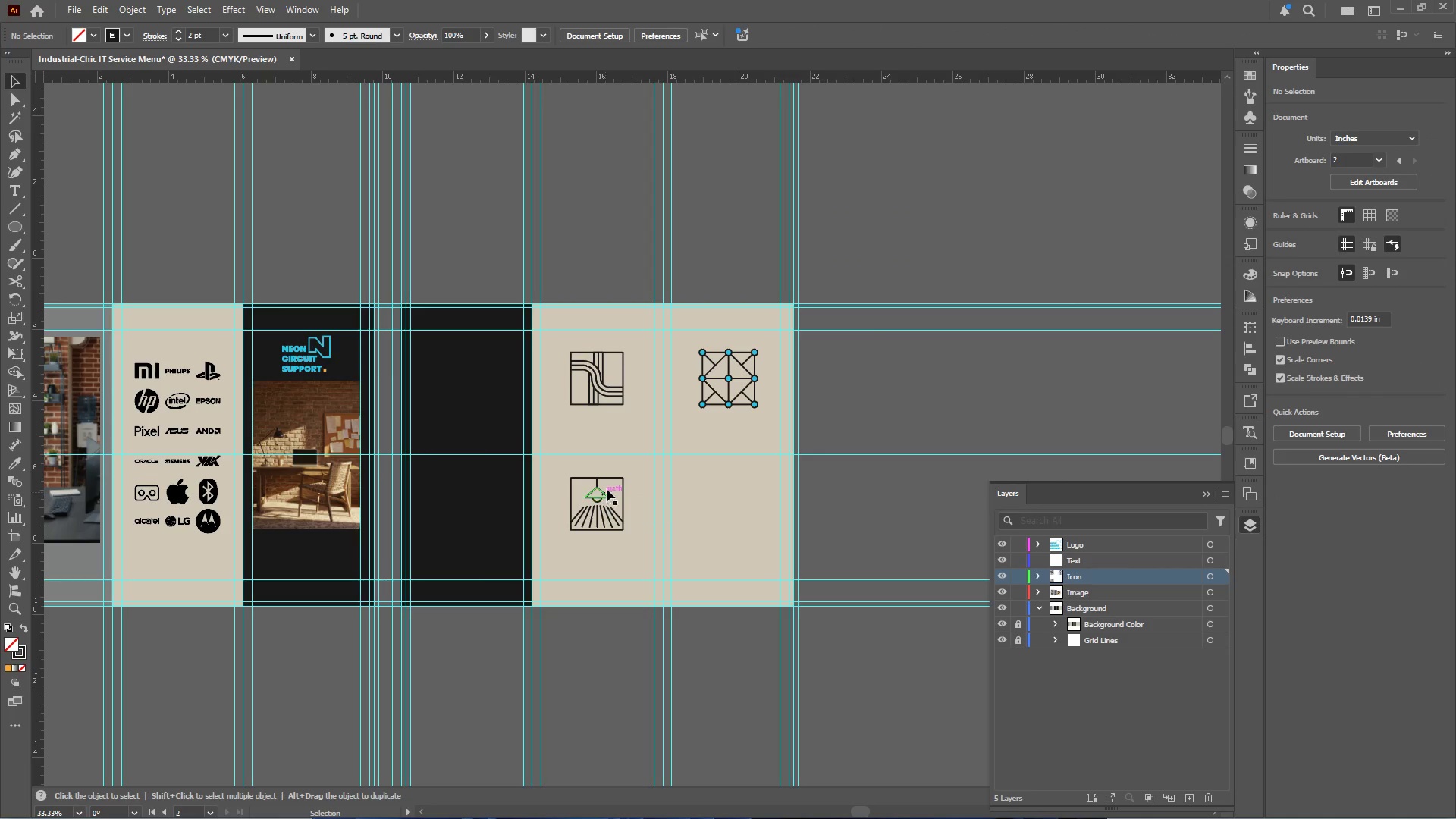 
left_click_drag(start_coordinate=[629, 466], to_coordinate=[567, 535])
 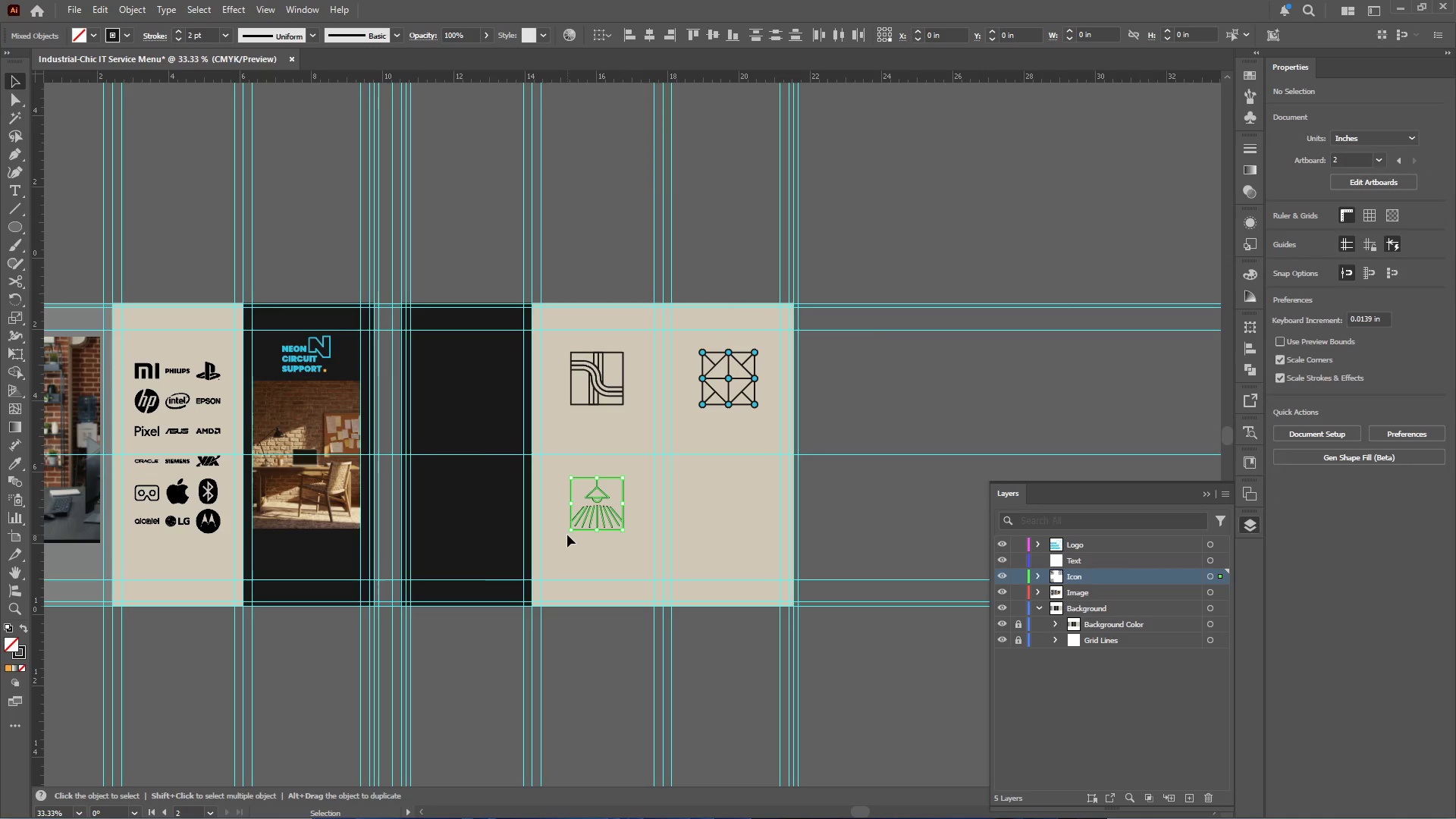 
key(Control+G)
 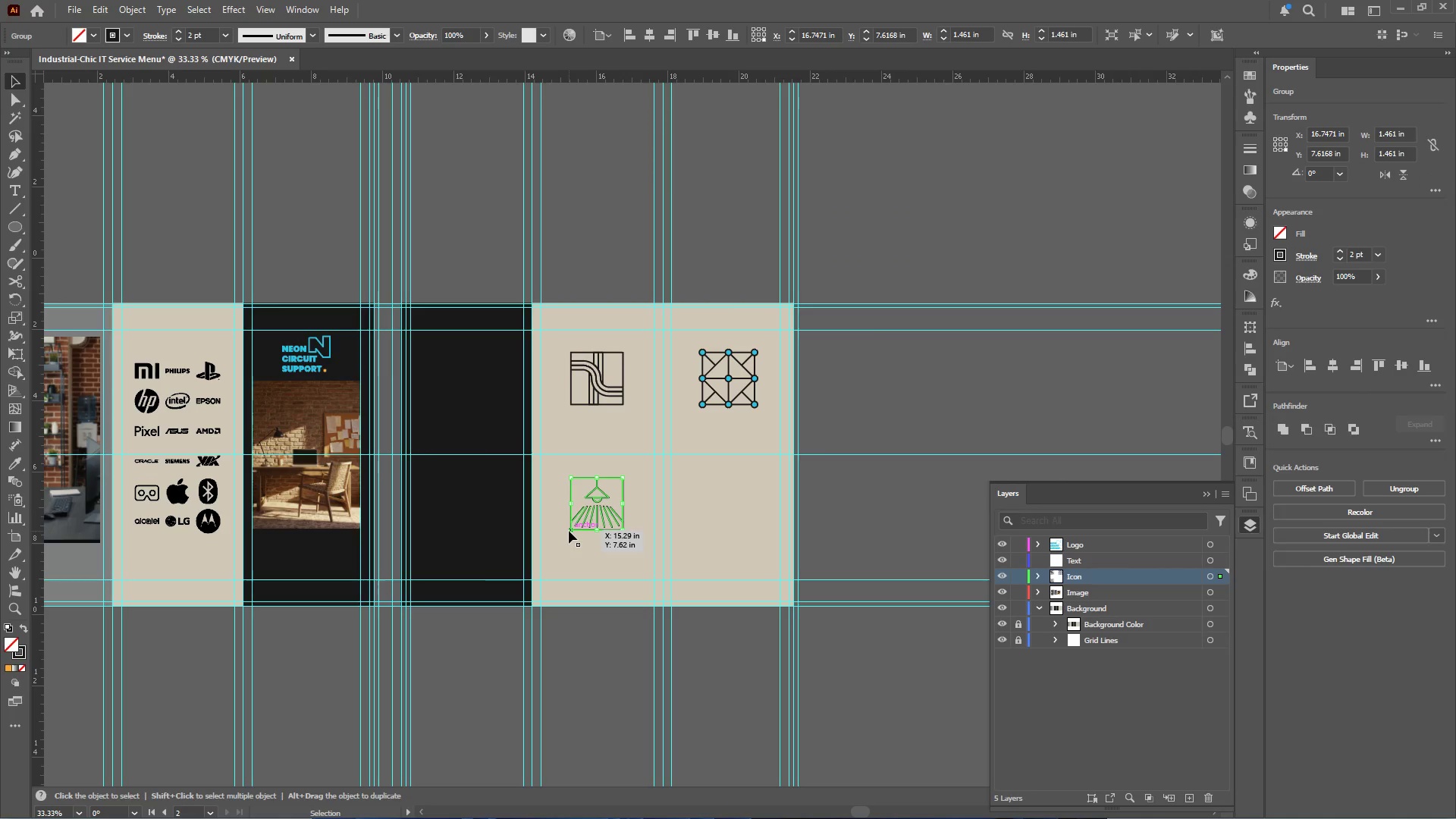 
wait(13.69)
 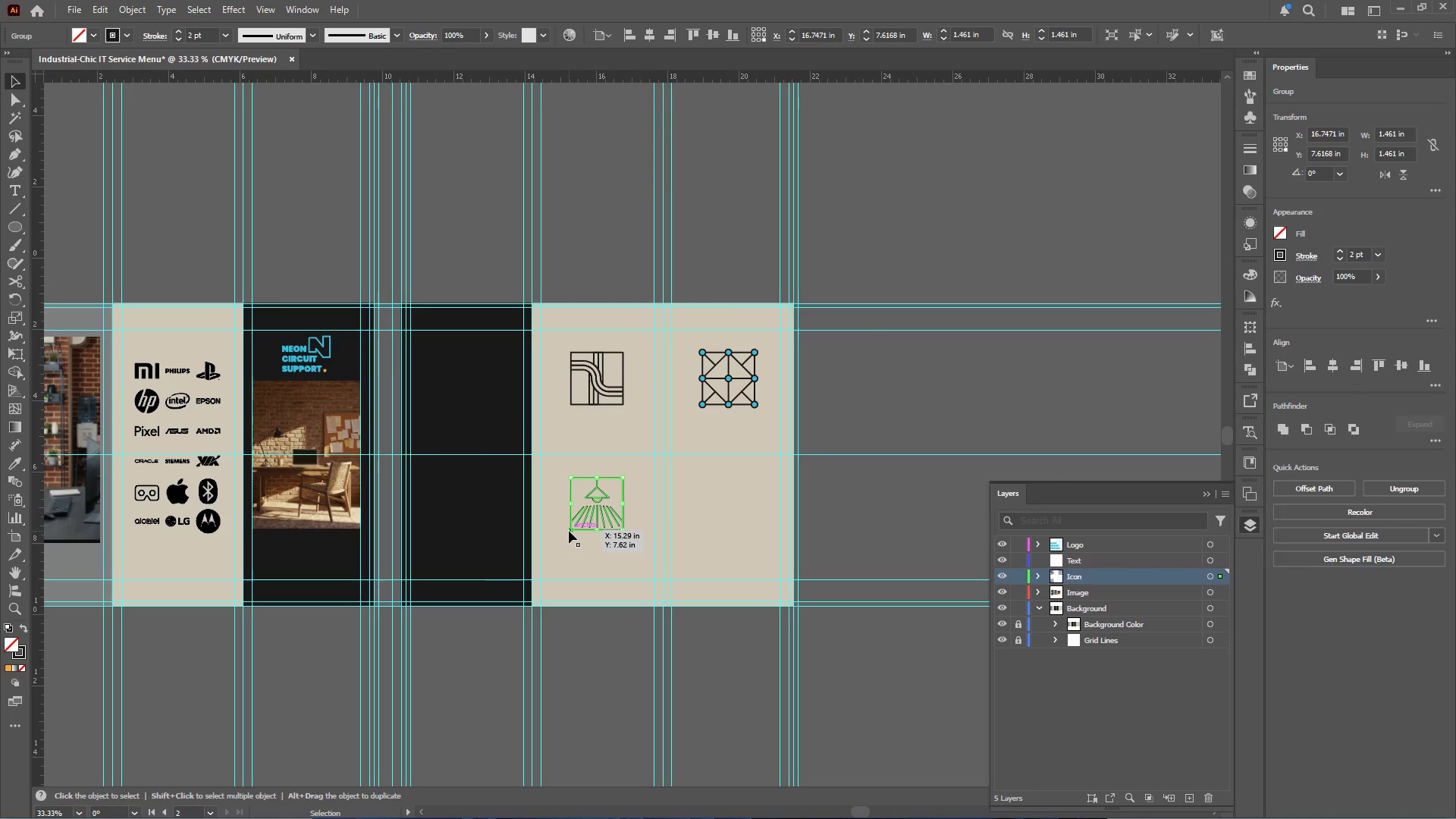 
left_click([714, 494])
 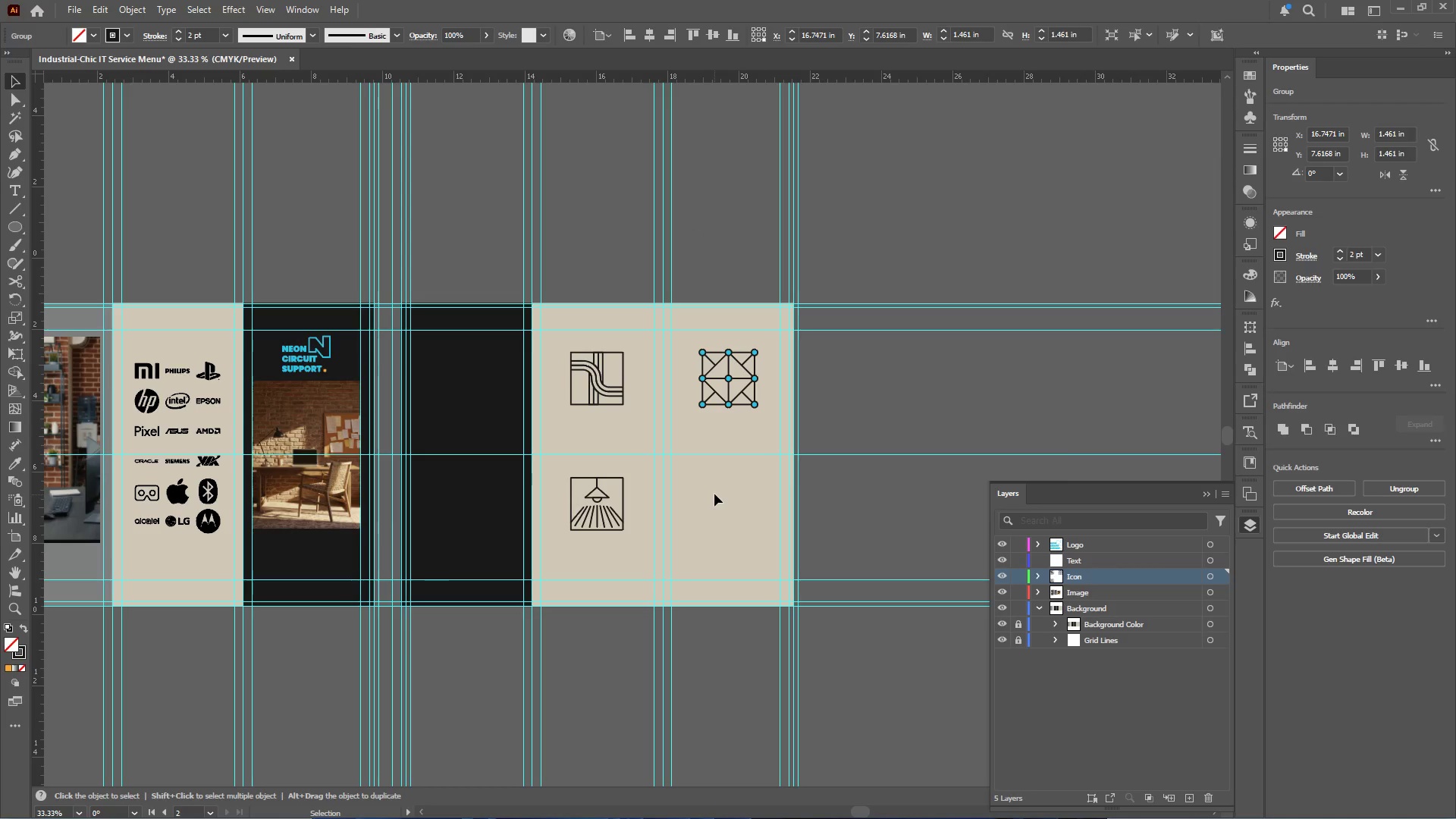 
hold_key(key=AltLeft, duration=0.36)
scroll: coordinate [664, 505], scroll_direction: up, amount: 2.0
 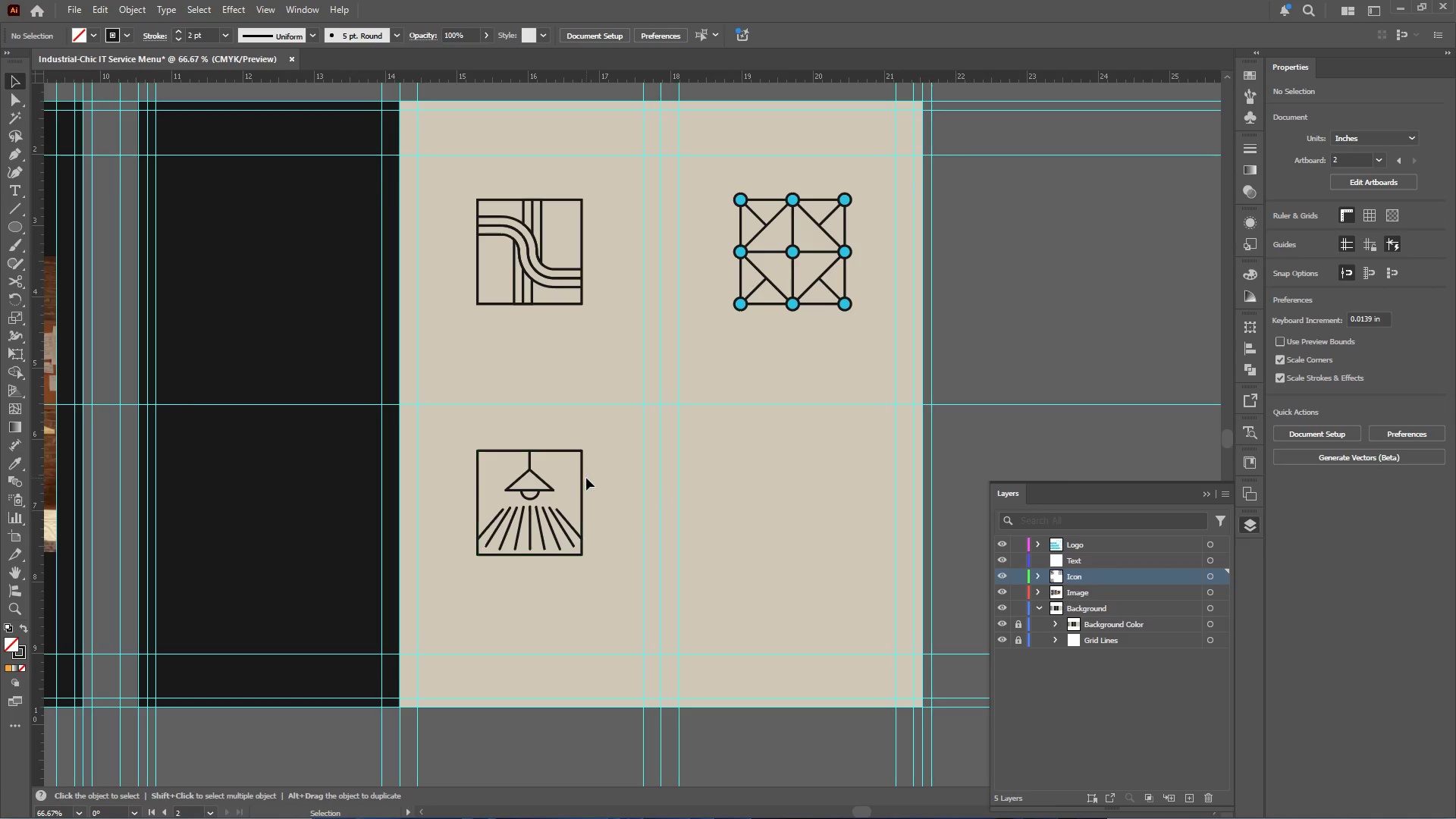 
key(Control+Shift+V)
 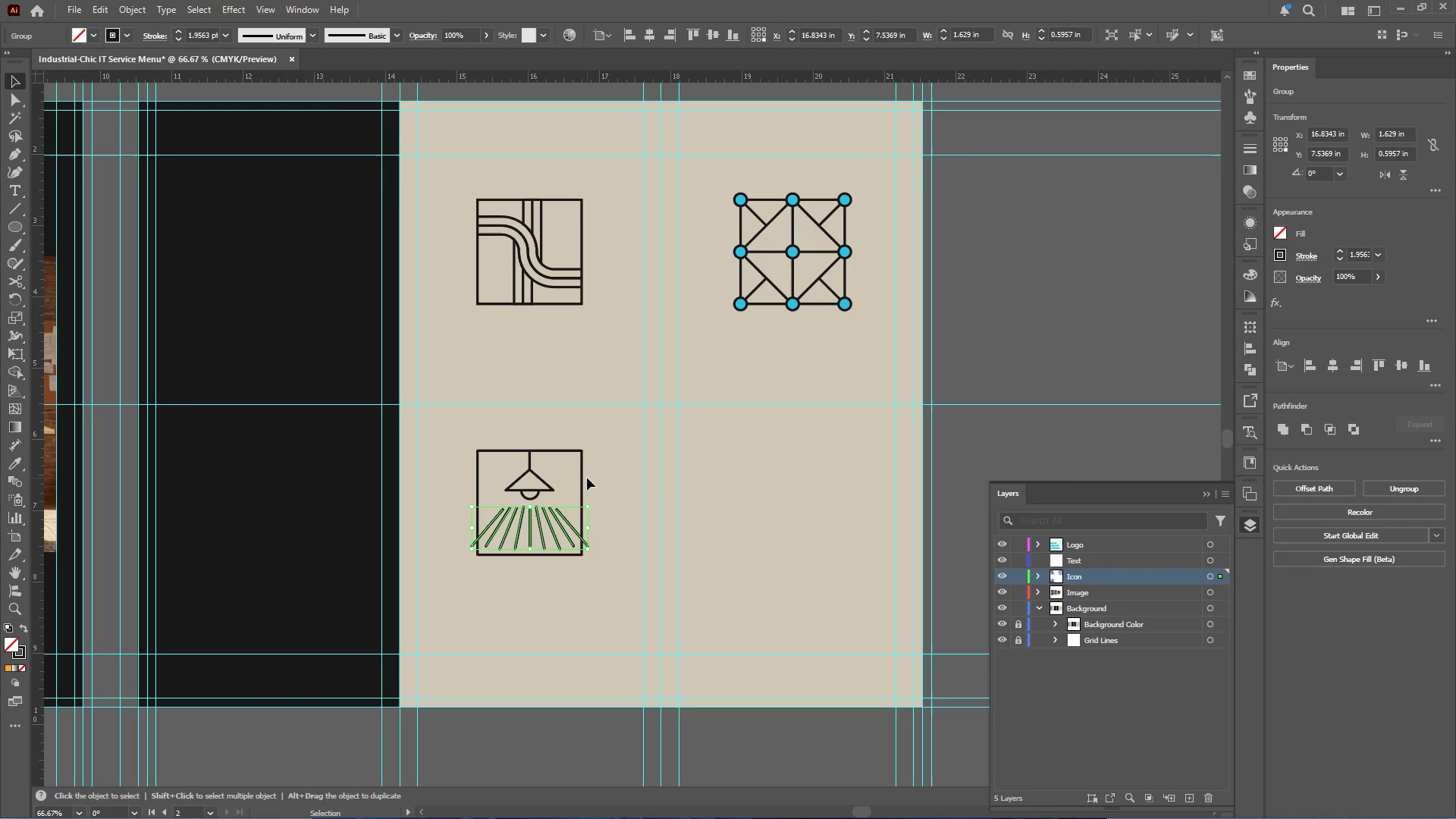 
key(Control+Z)
 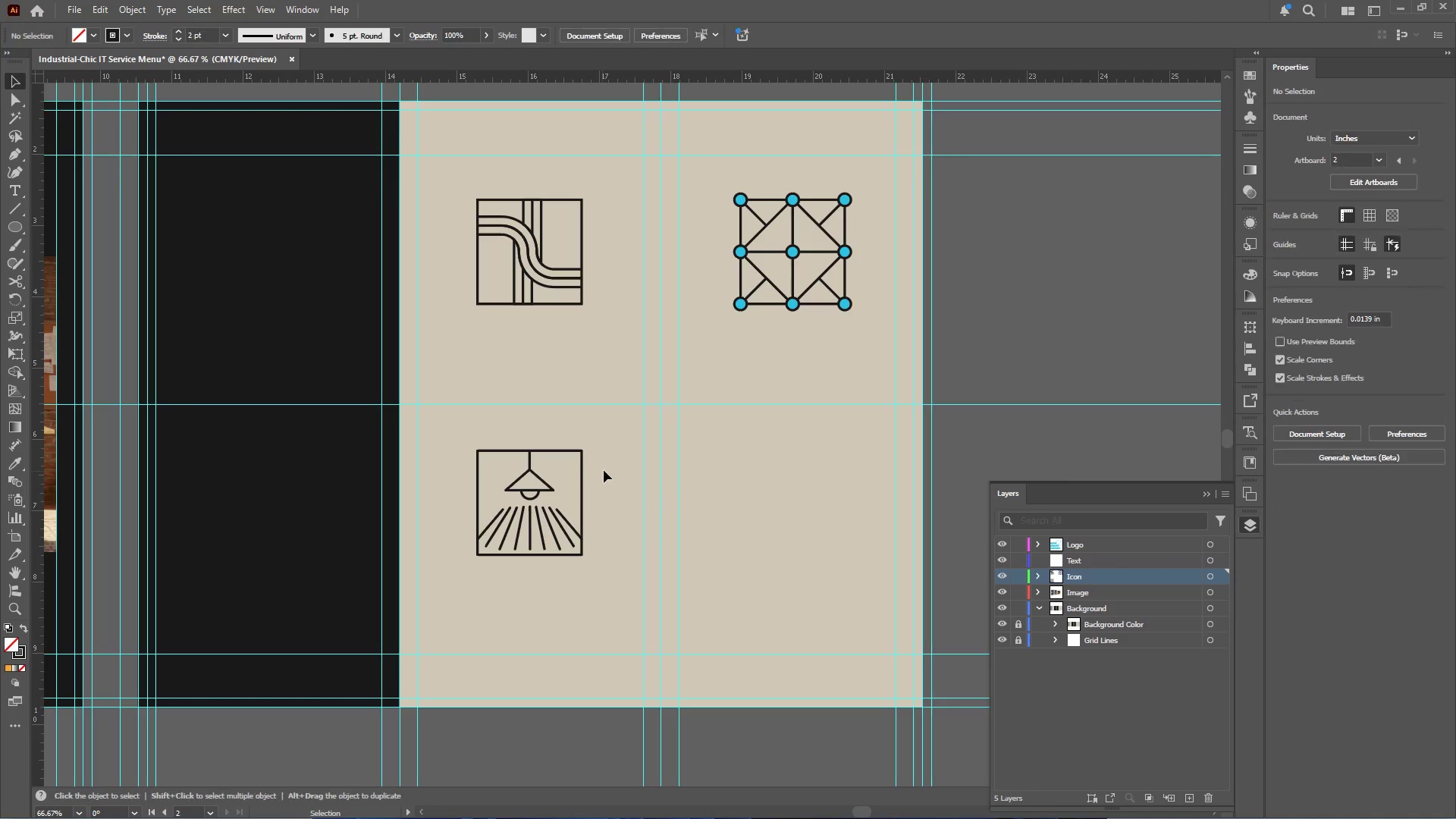 
left_click([604, 470])
 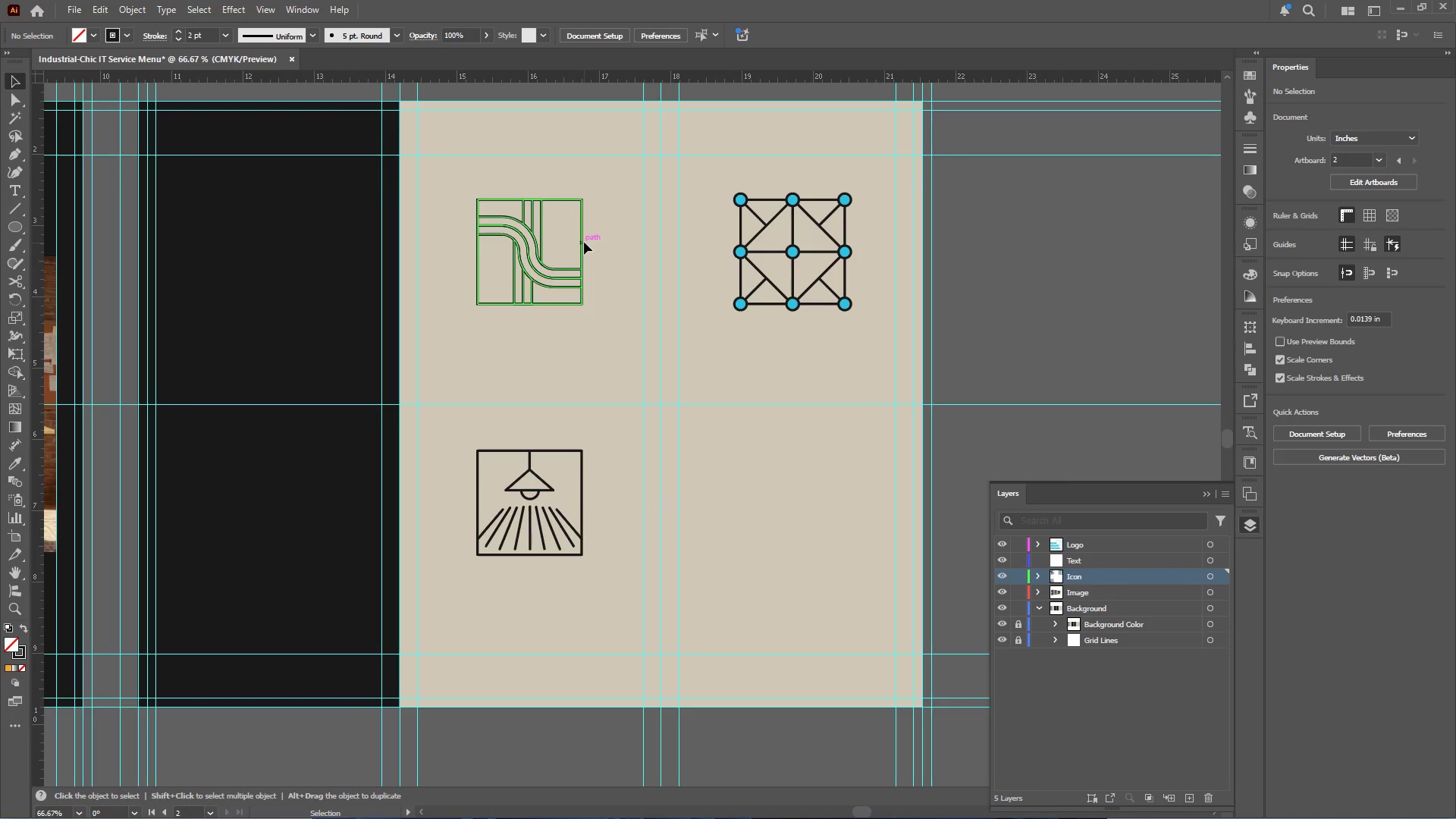 
double_click([581, 237])
 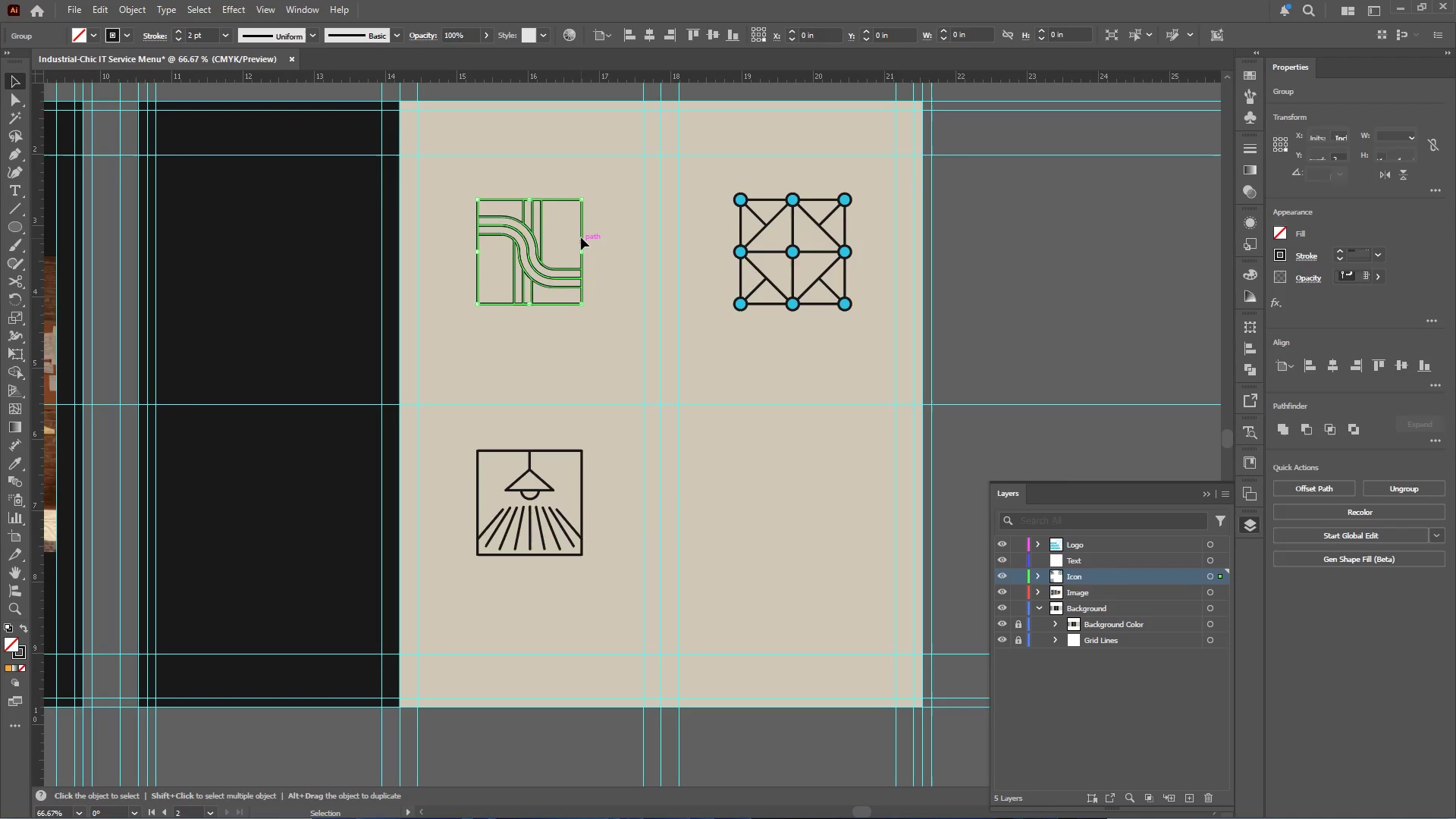 
triple_click([581, 237])
 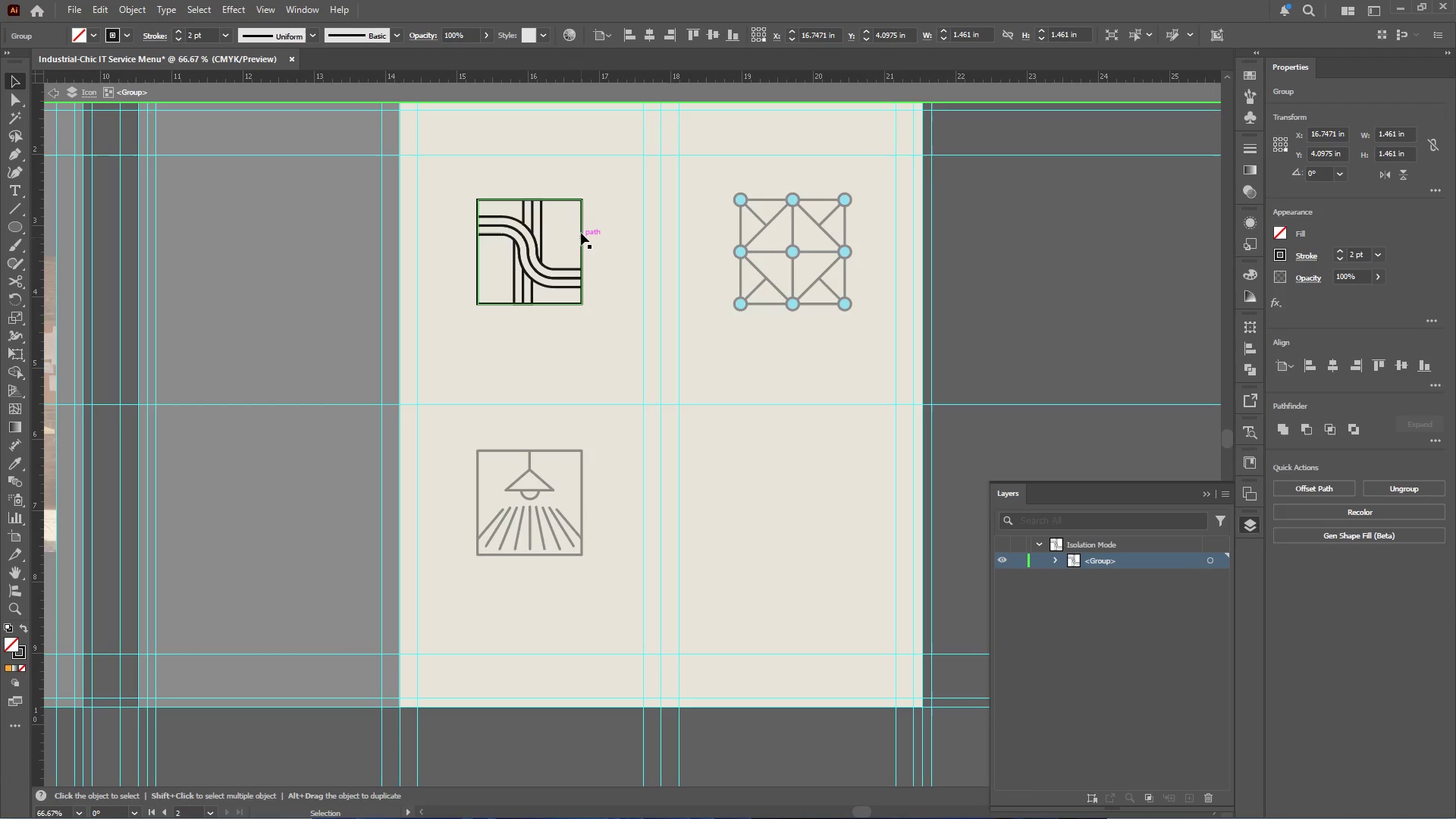 
triple_click([581, 233])
 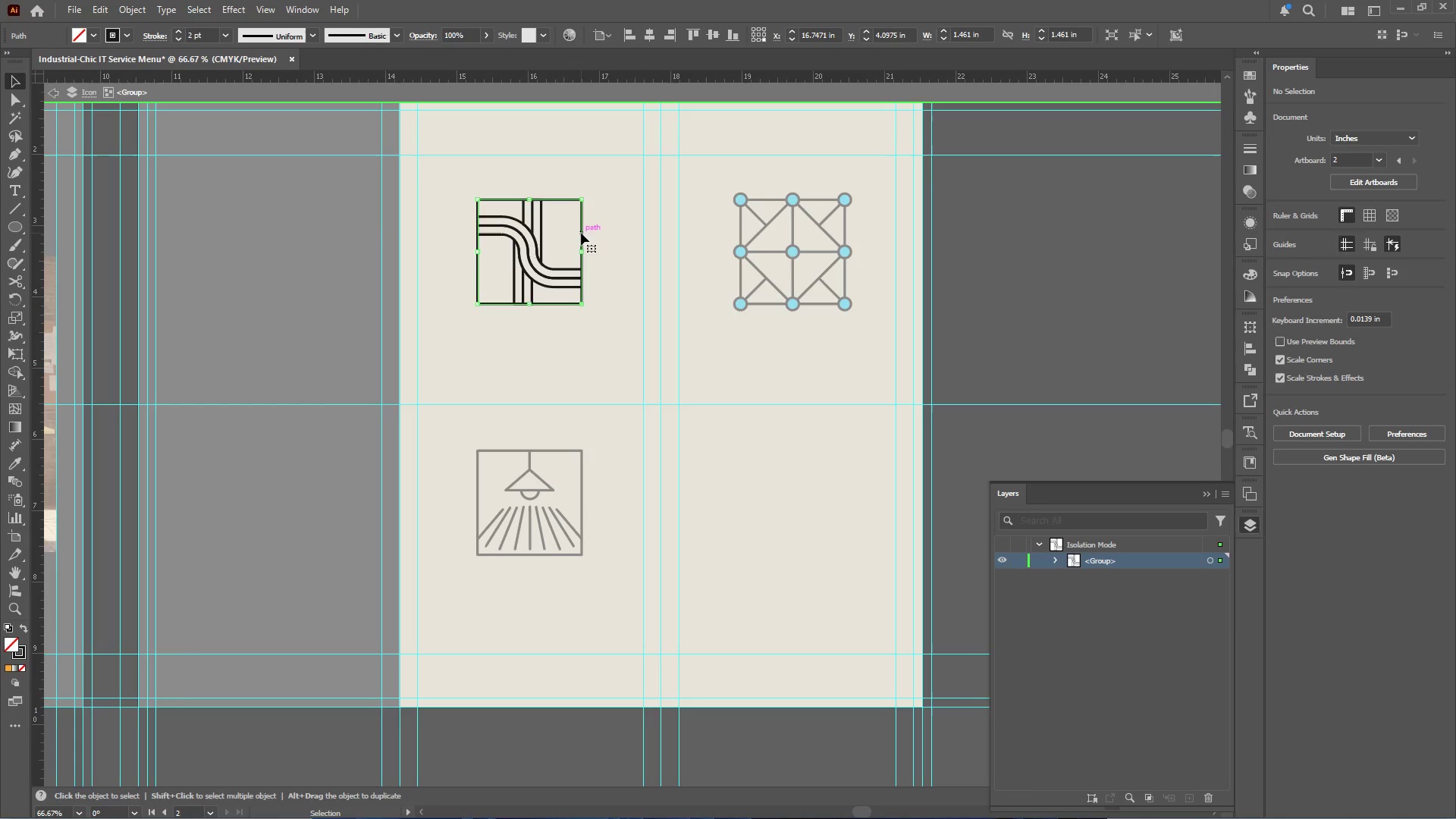 
key(Control+C)
 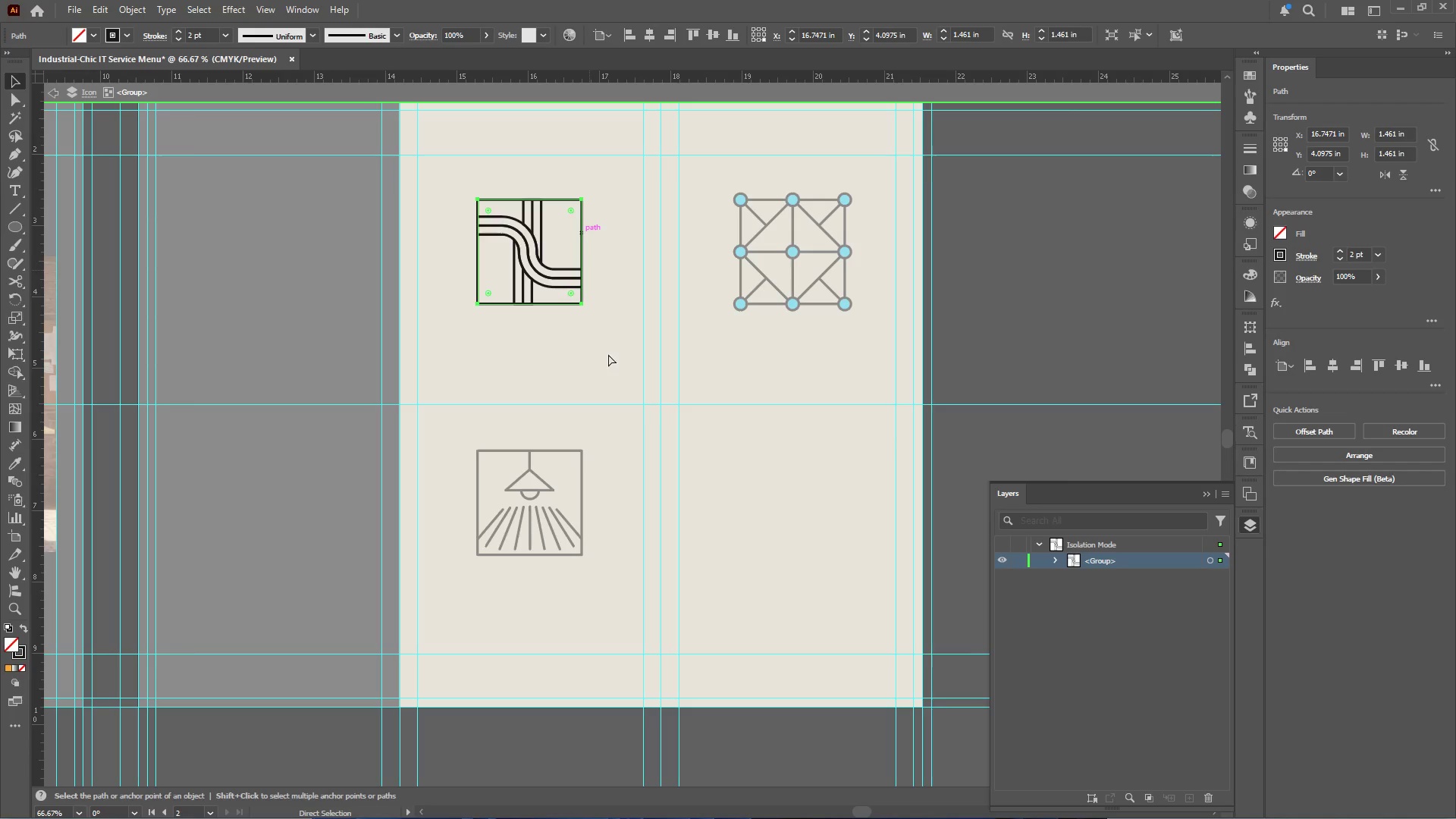 
double_click([608, 354])
 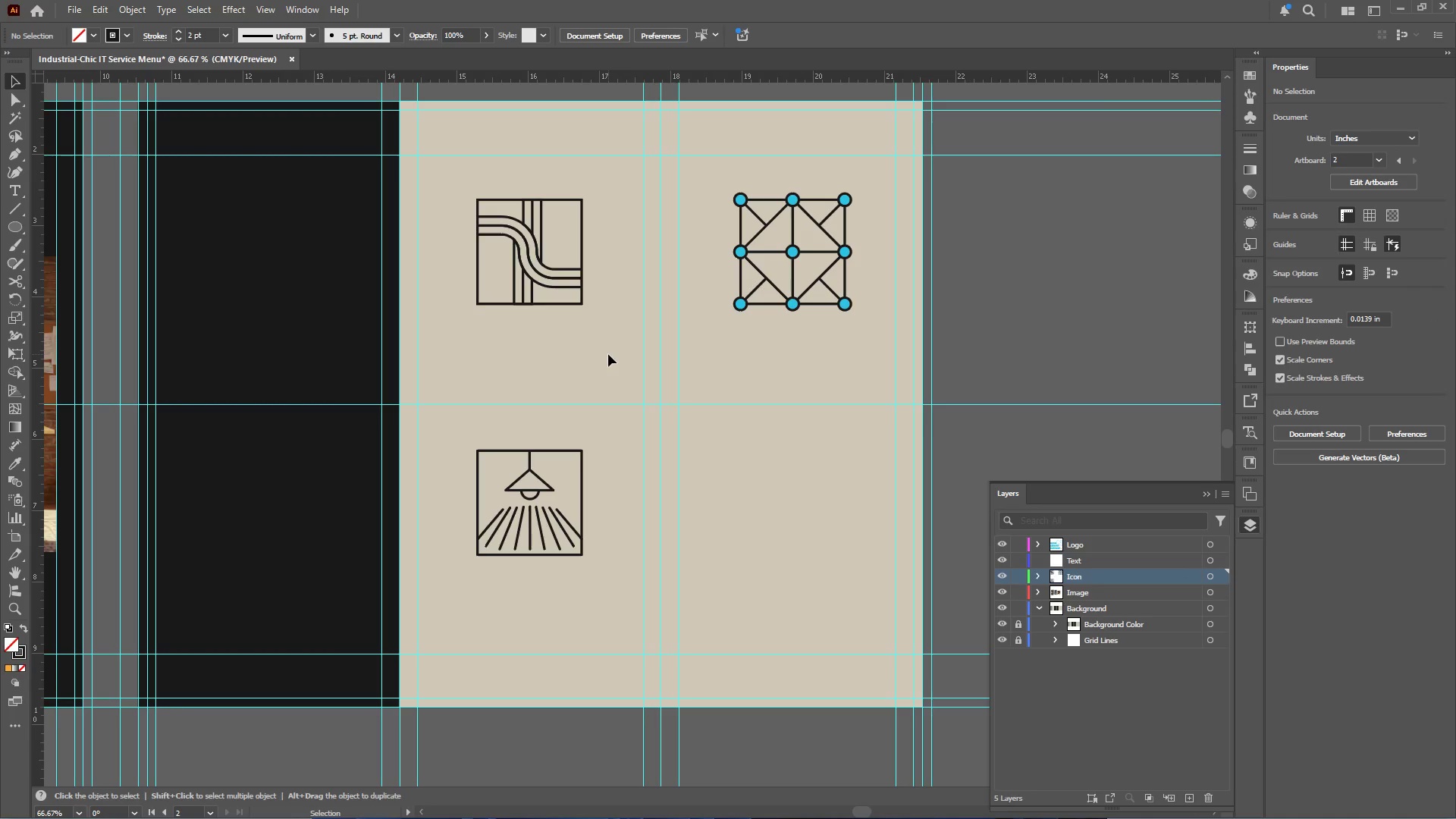 
key(Control+Shift+V)
 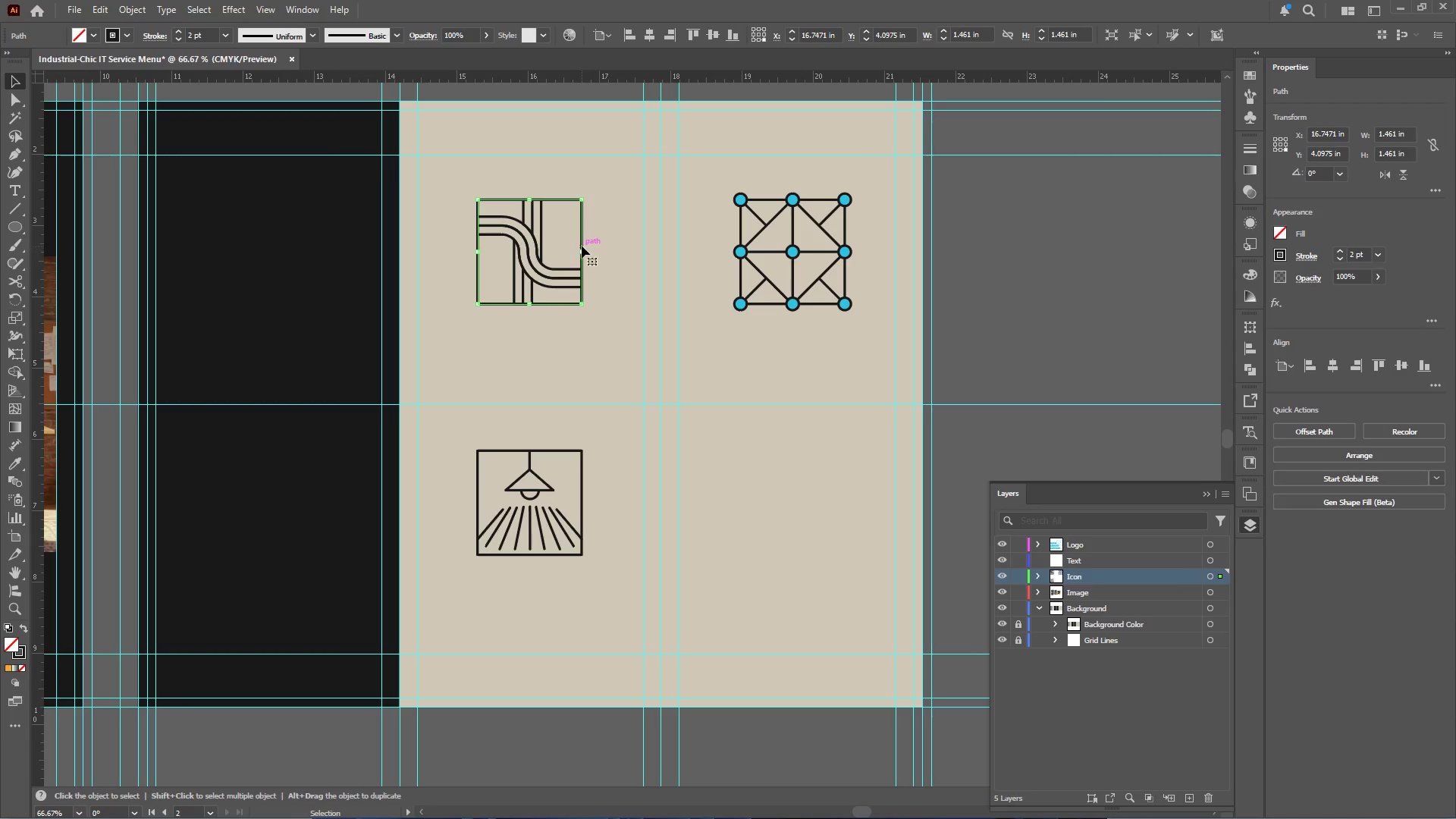 
left_click_drag(start_coordinate=[582, 237], to_coordinate=[590, 489])
 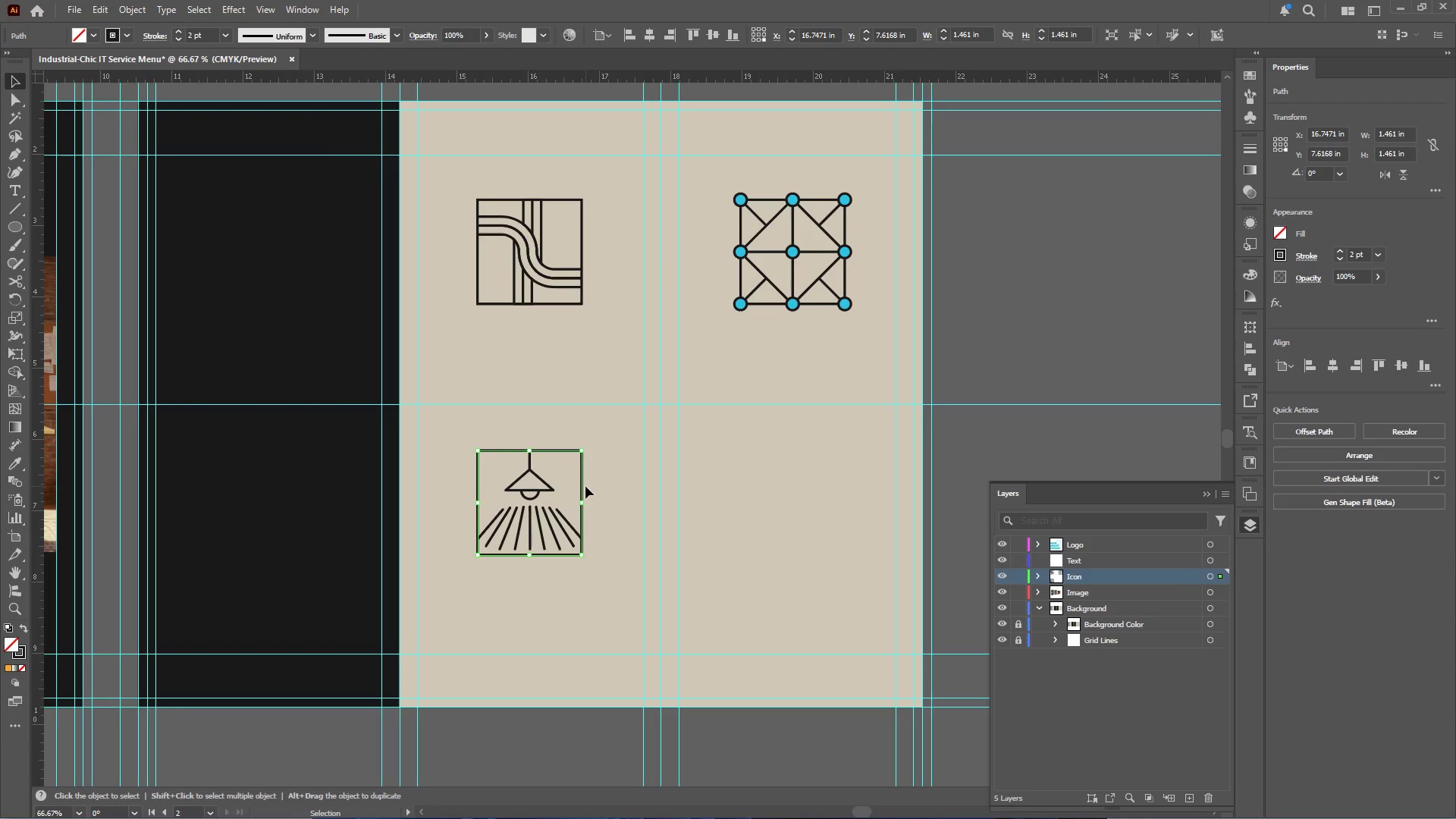 
hold_key(key=ShiftLeft, duration=1.53)
 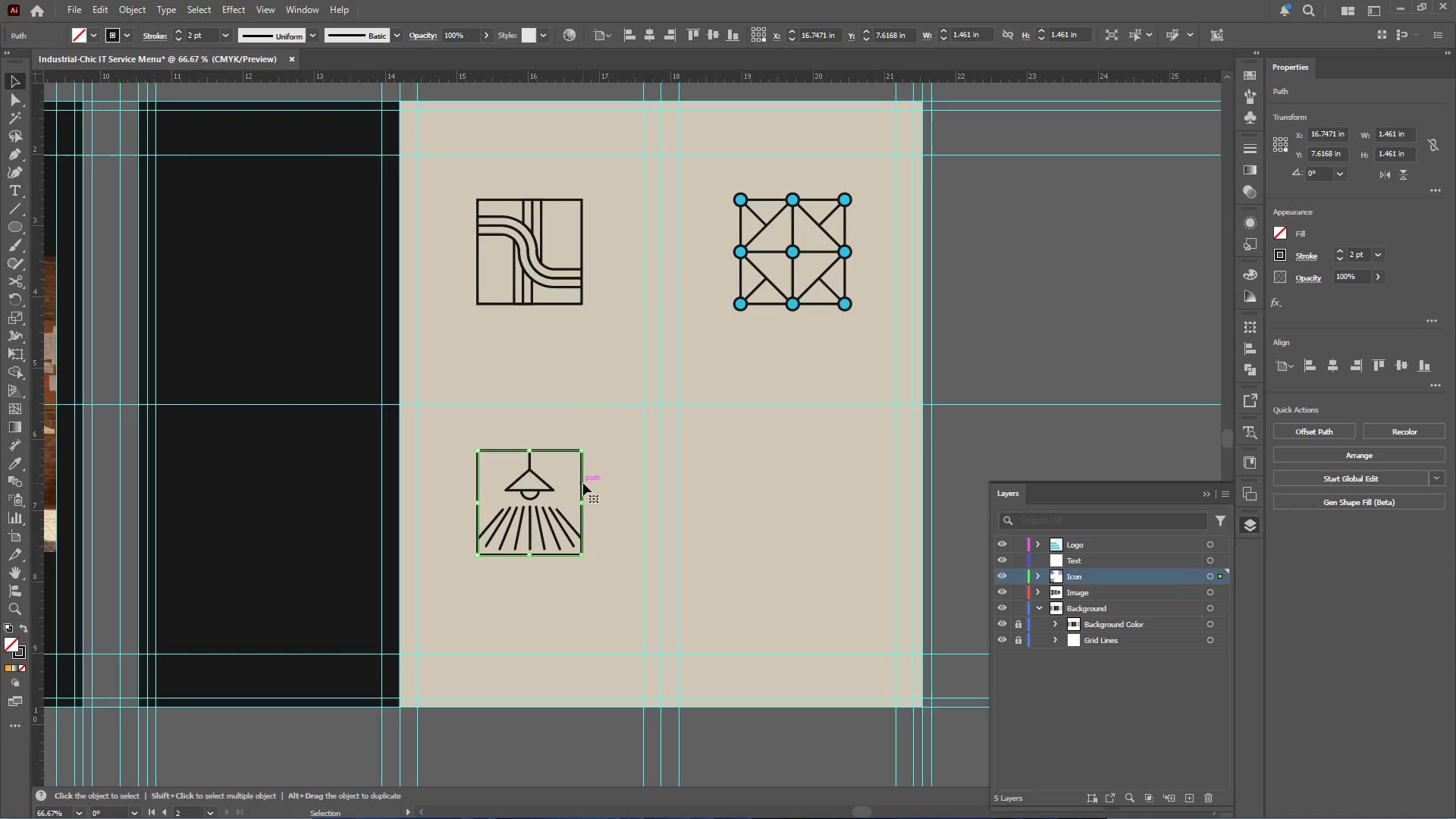 
left_click_drag(start_coordinate=[582, 483], to_coordinate=[827, 488])
 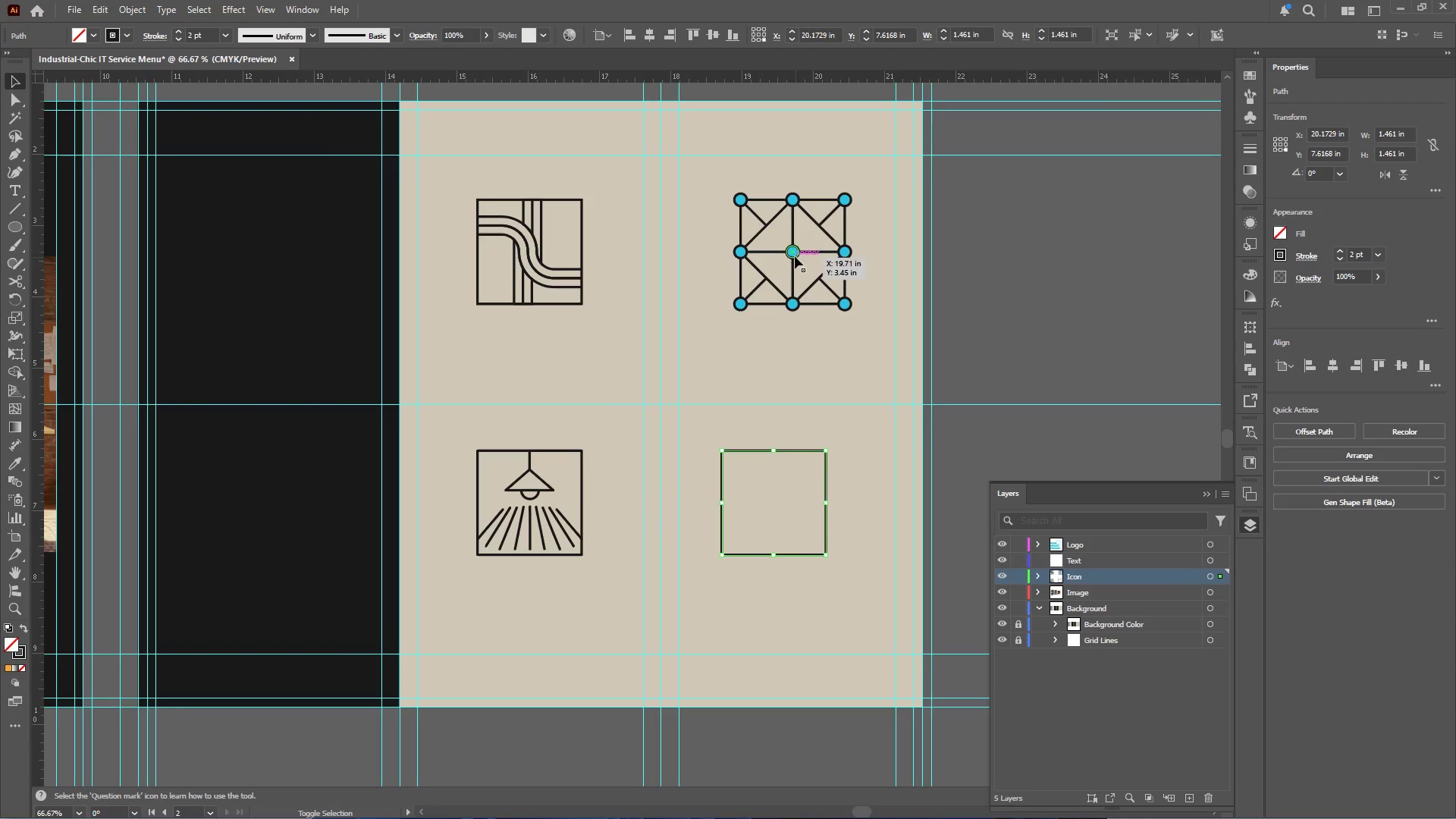 
hold_key(key=ShiftLeft, duration=0.86)
 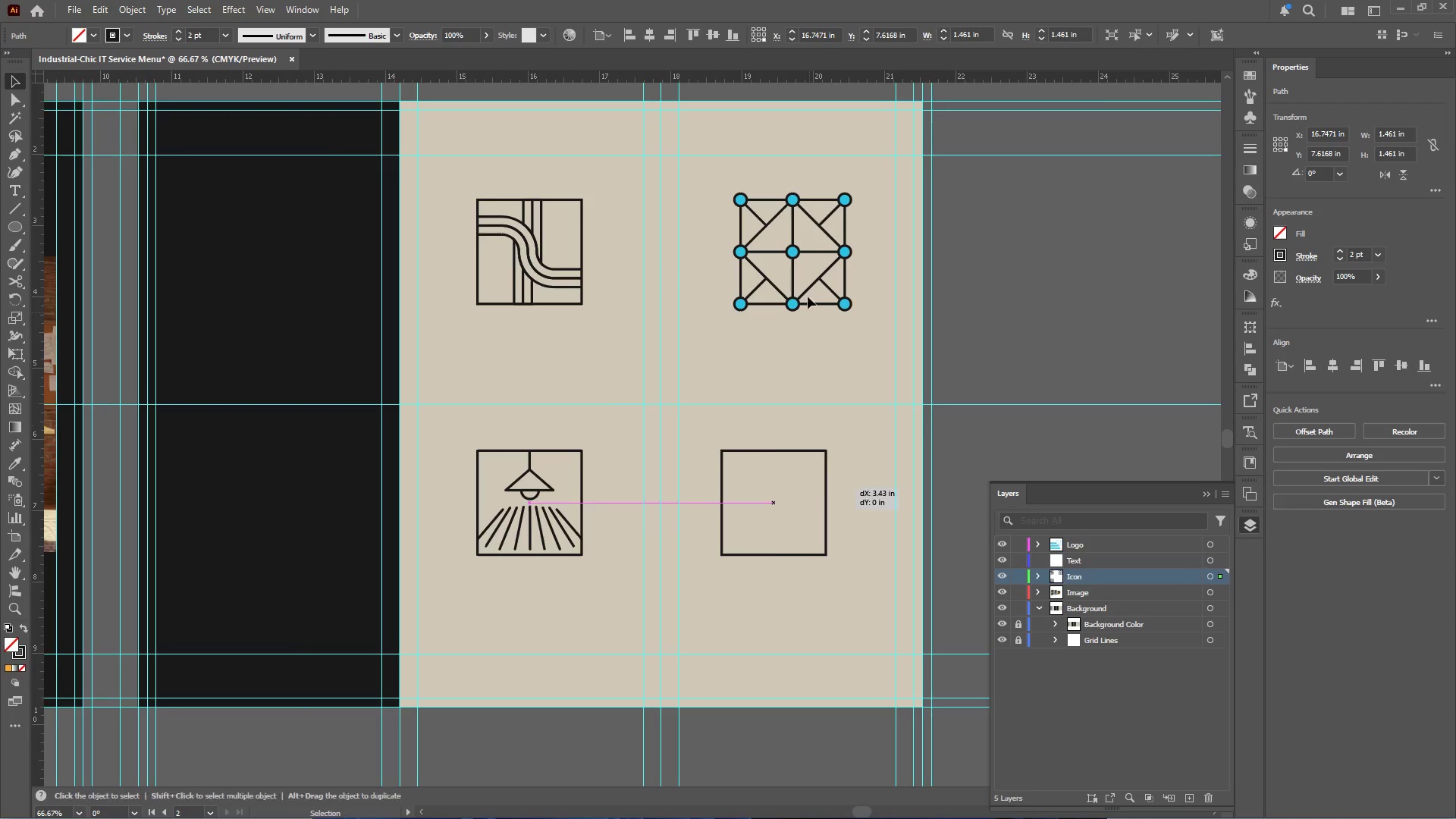 
hold_key(key=ShiftLeft, duration=0.73)
left_click([793, 254])
 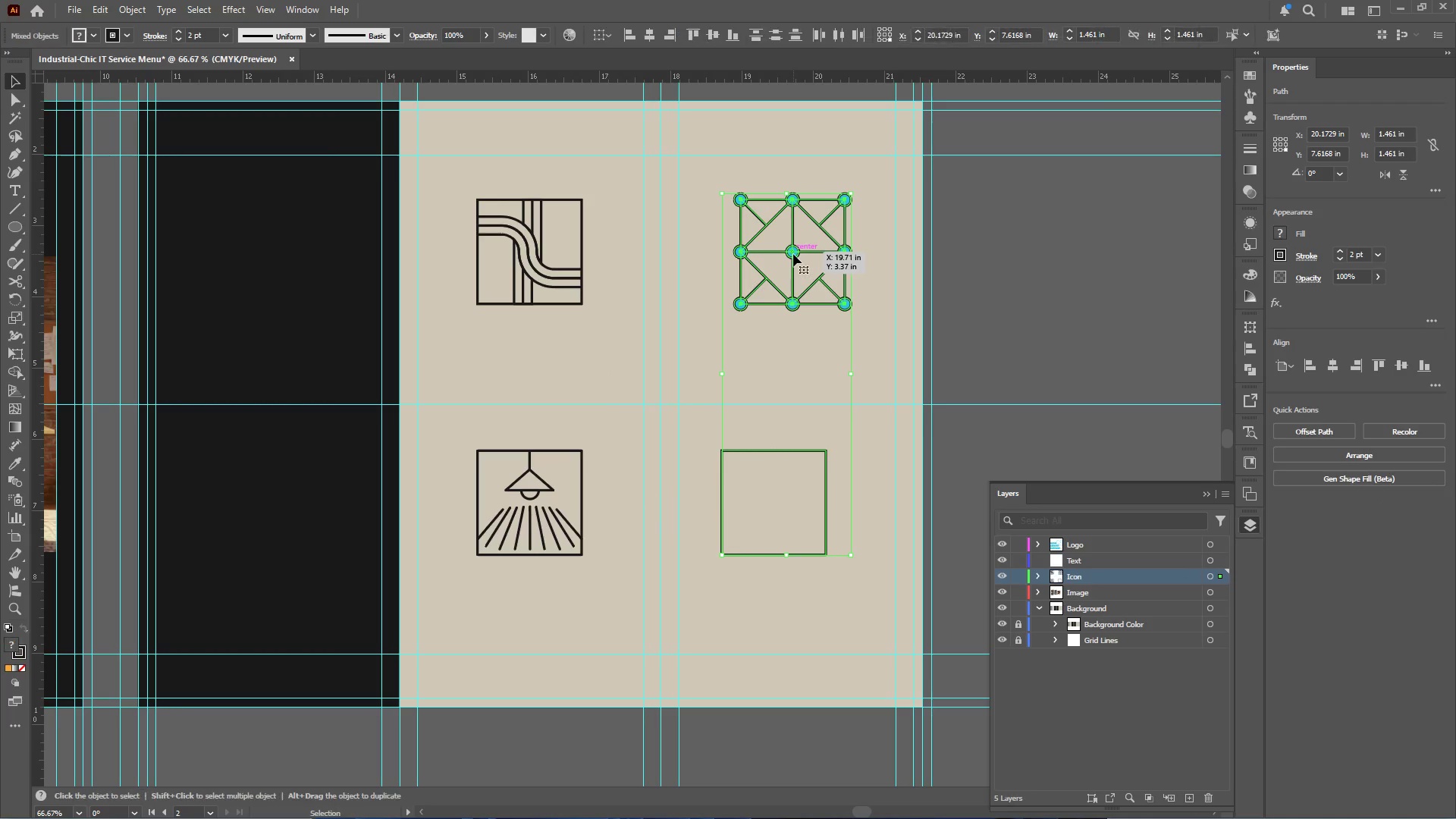 
left_click([793, 253])
 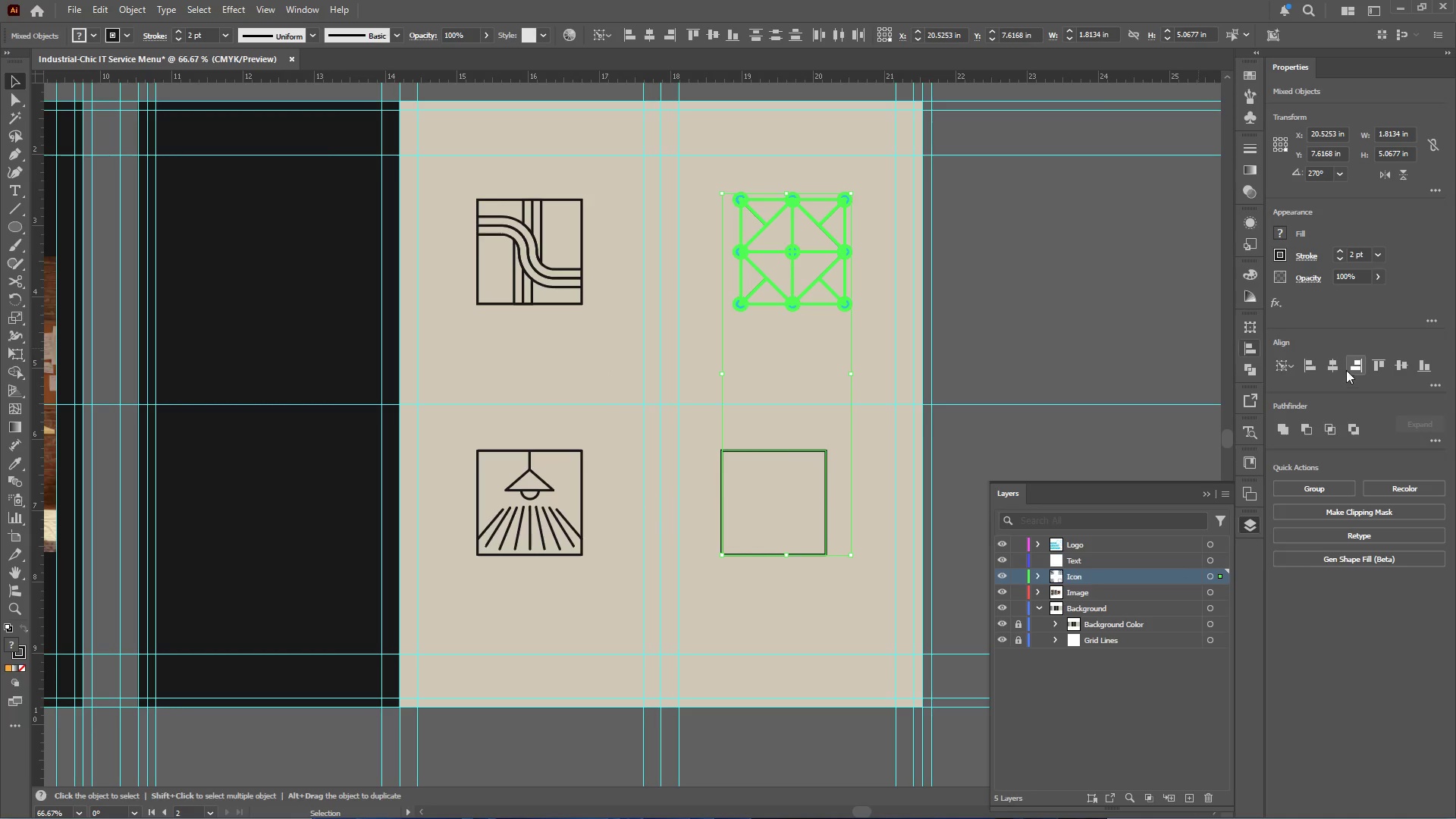 
left_click([1332, 362])
 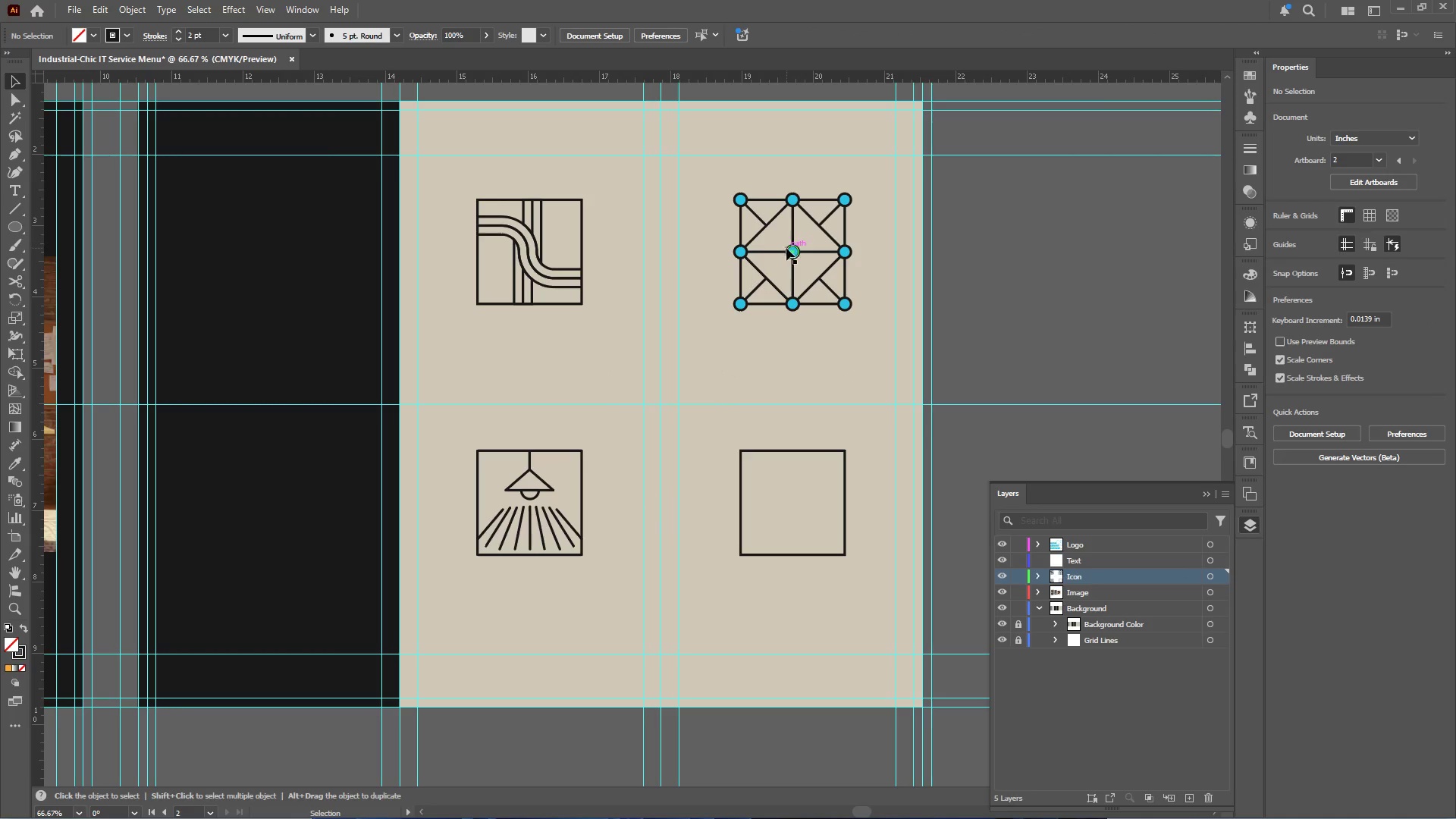 
hold_key(key=ShiftLeft, duration=1.25)
left_click([539, 259])
 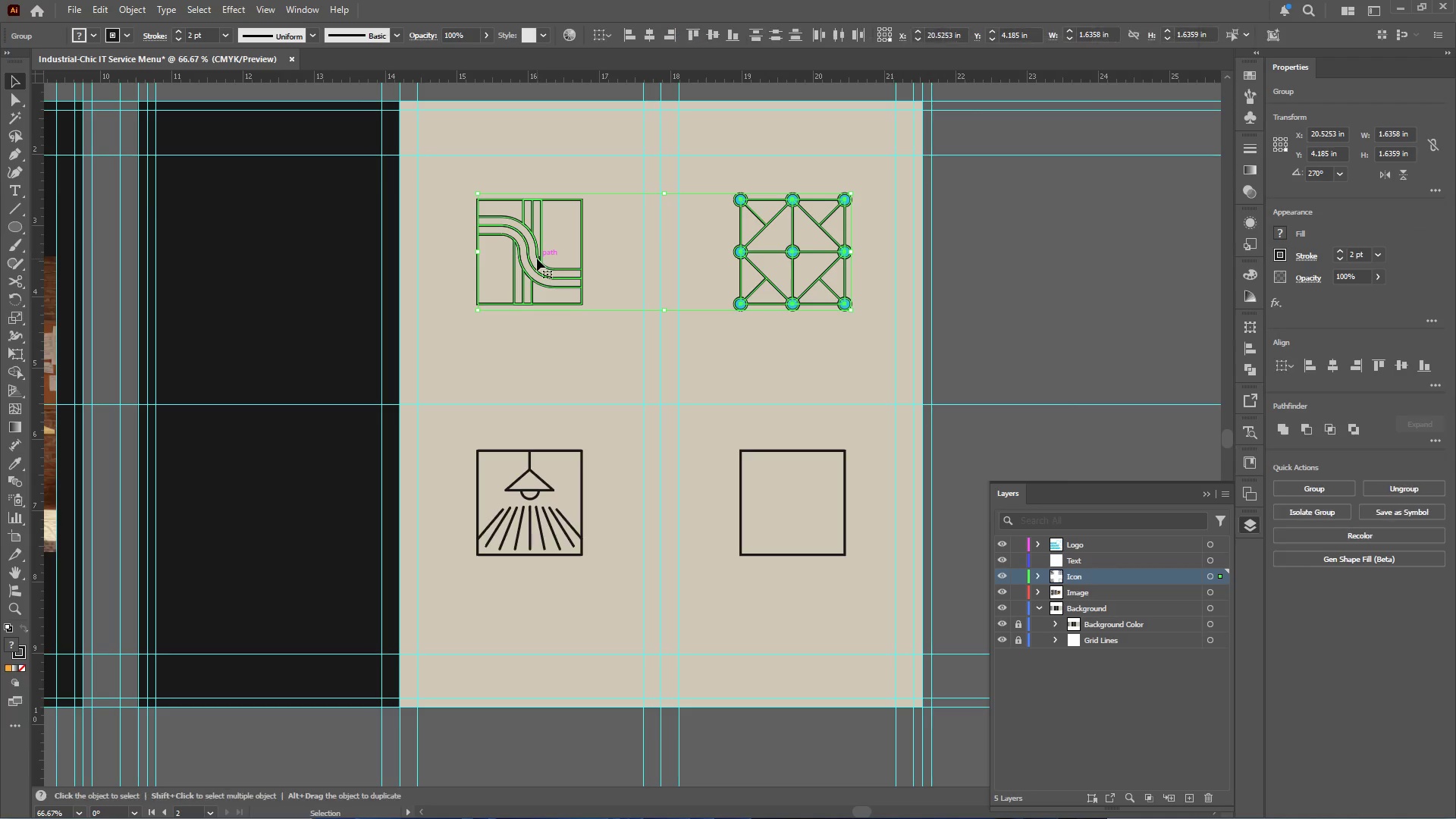 
left_click([537, 259])
 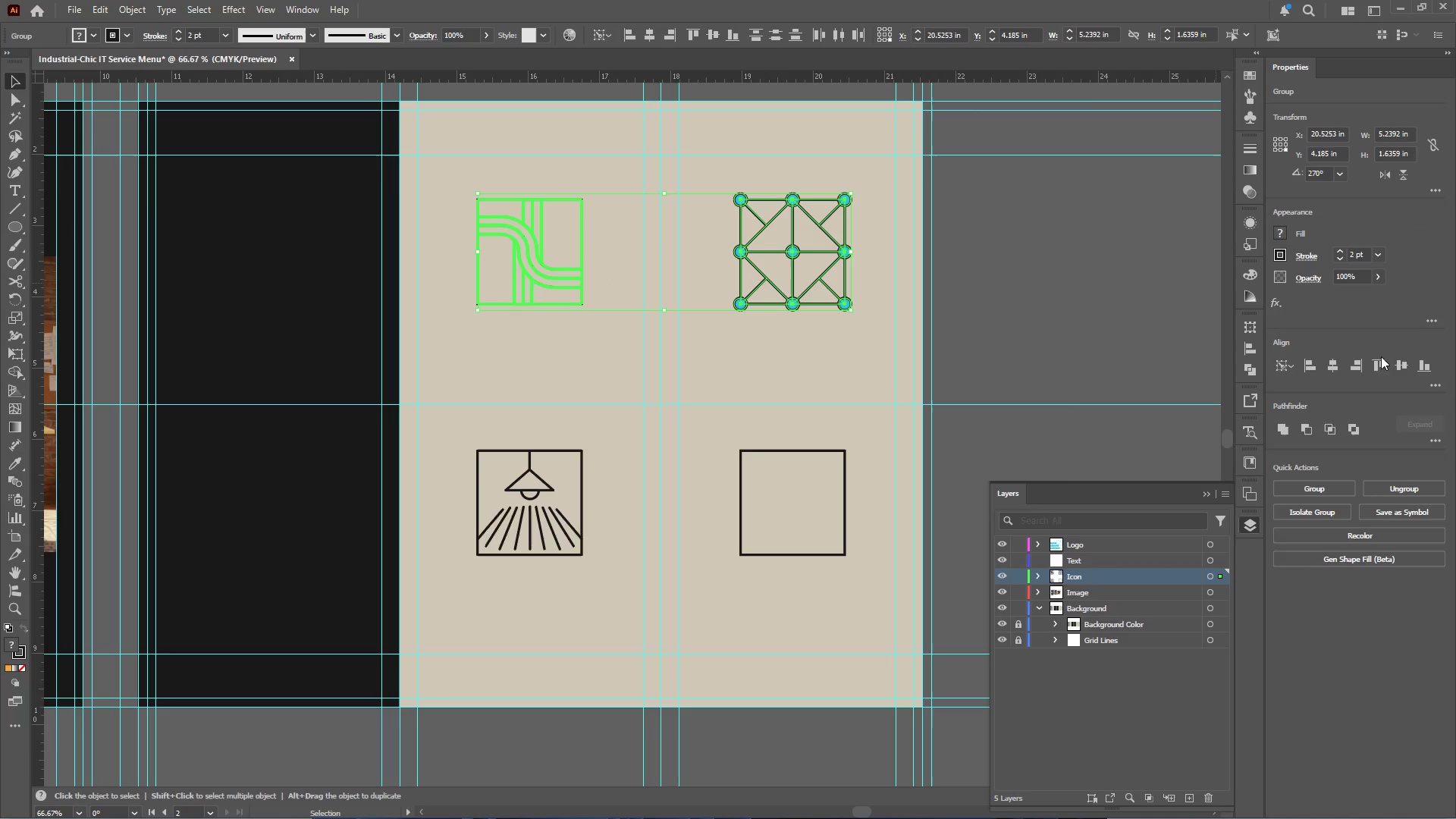 
left_click([1396, 363])
 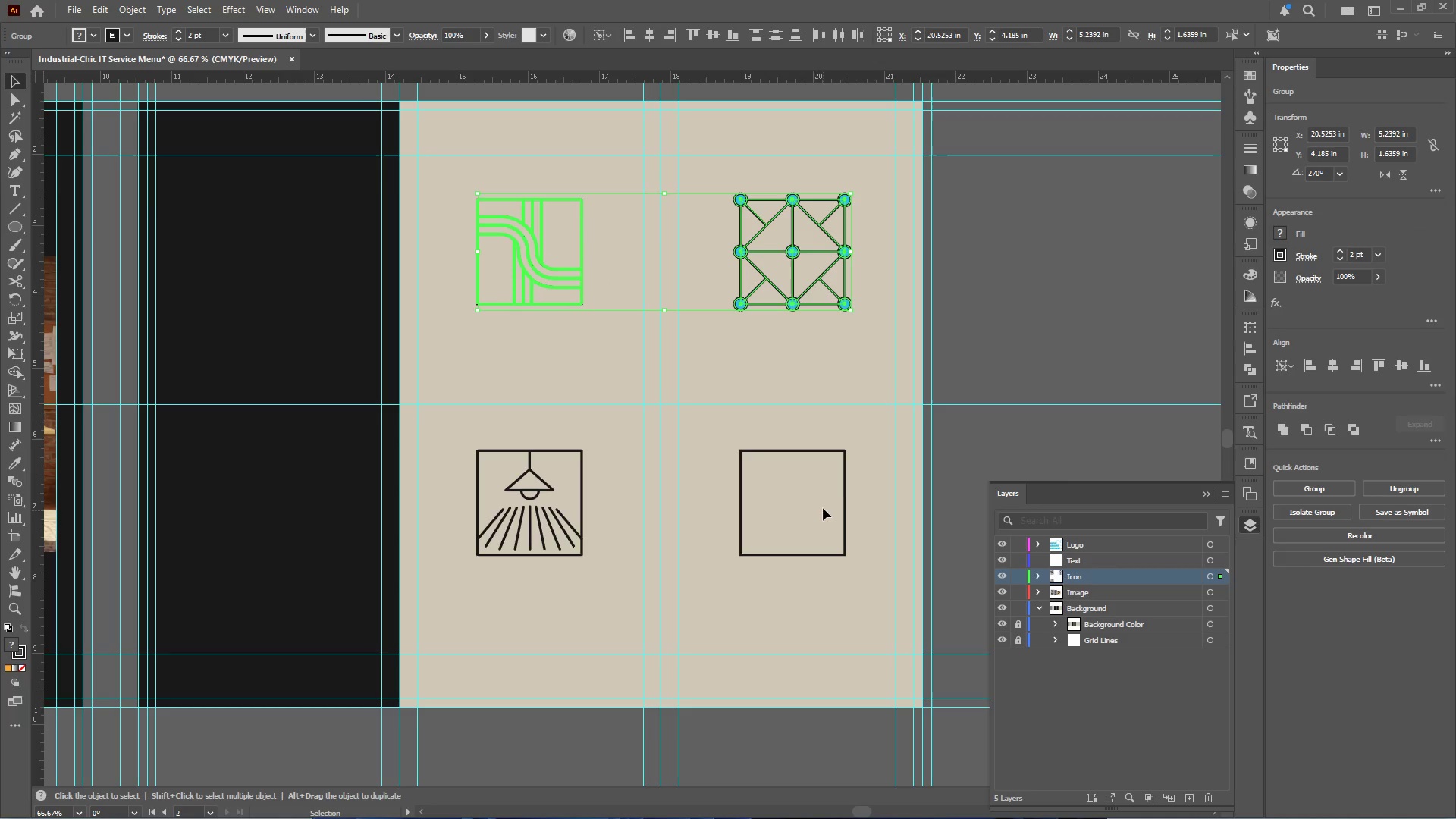 
hold_key(key=AltLeft, duration=0.61)
scroll: coordinate [732, 488], scroll_direction: up, amount: 6.0
 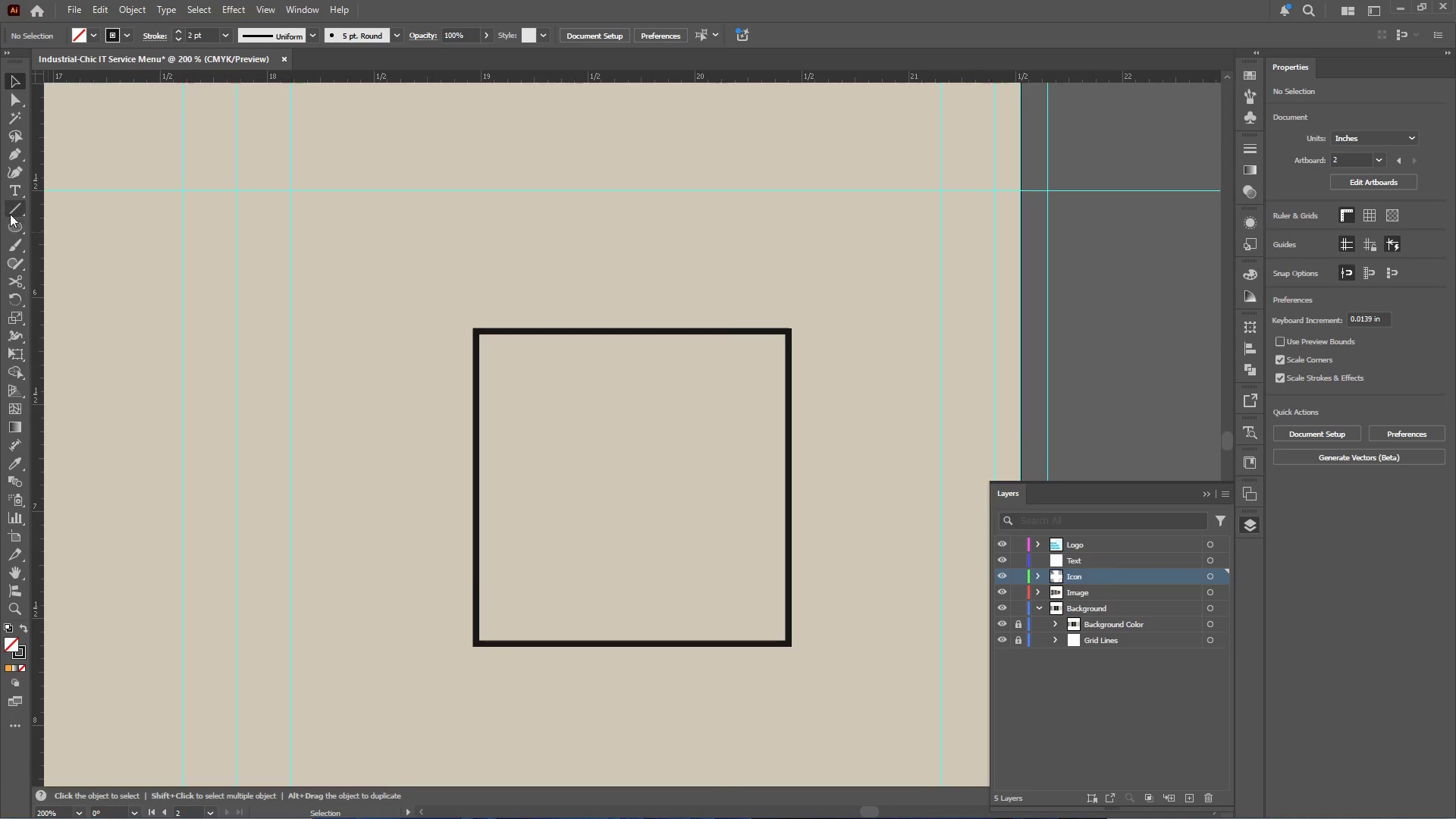 
right_click([13, 226])
 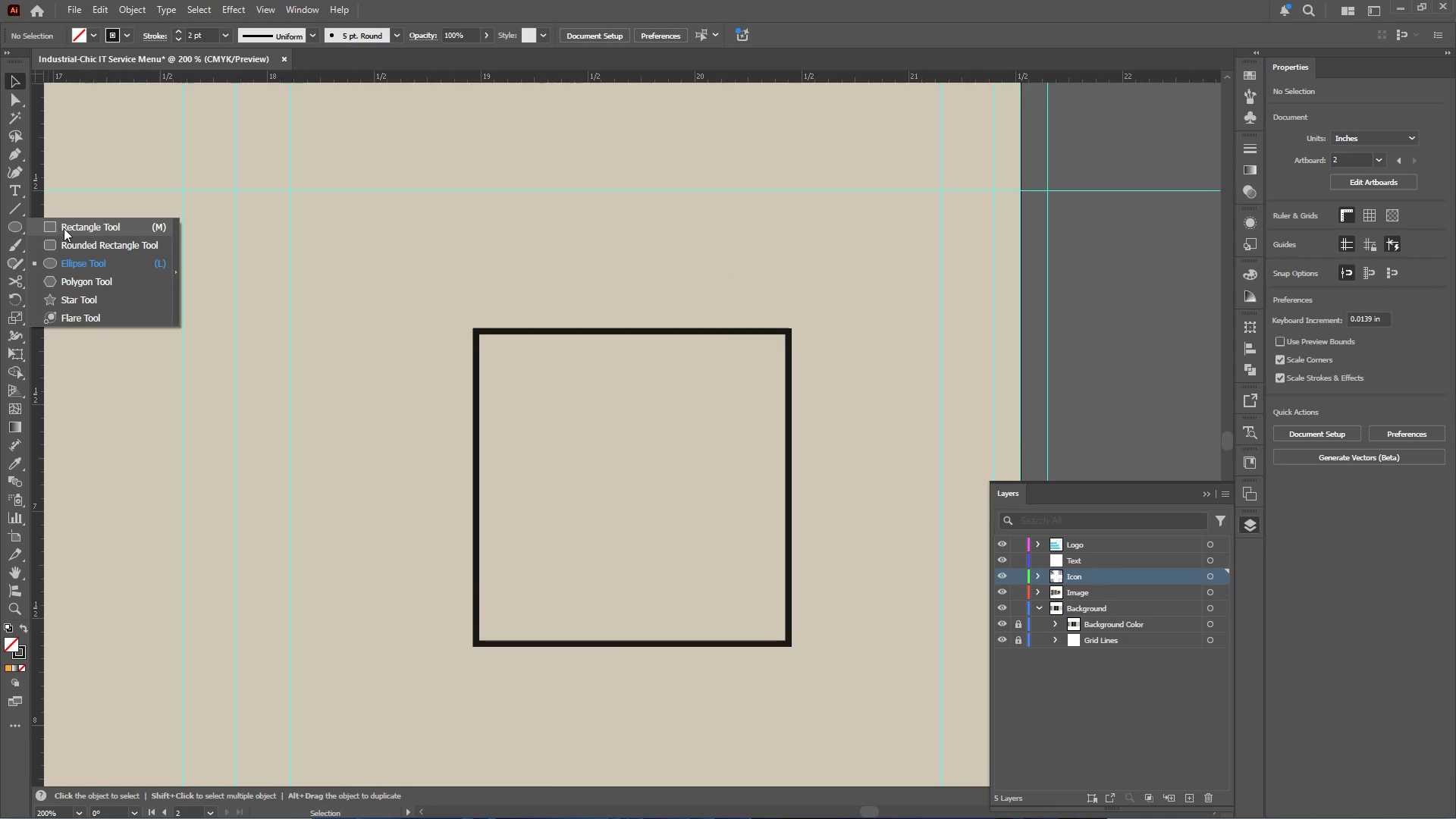 
left_click([64, 228])
 